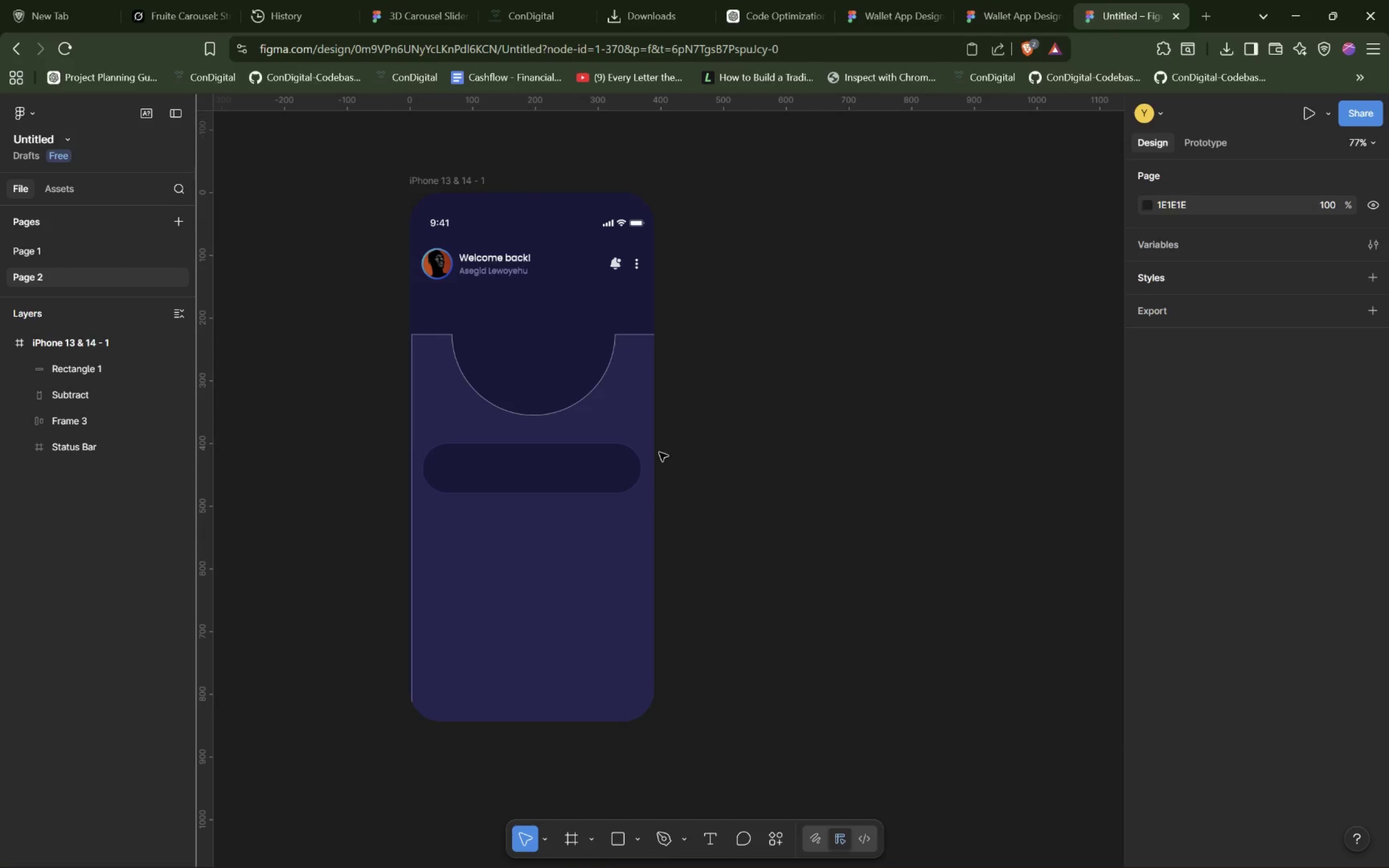 
left_click([555, 332])
 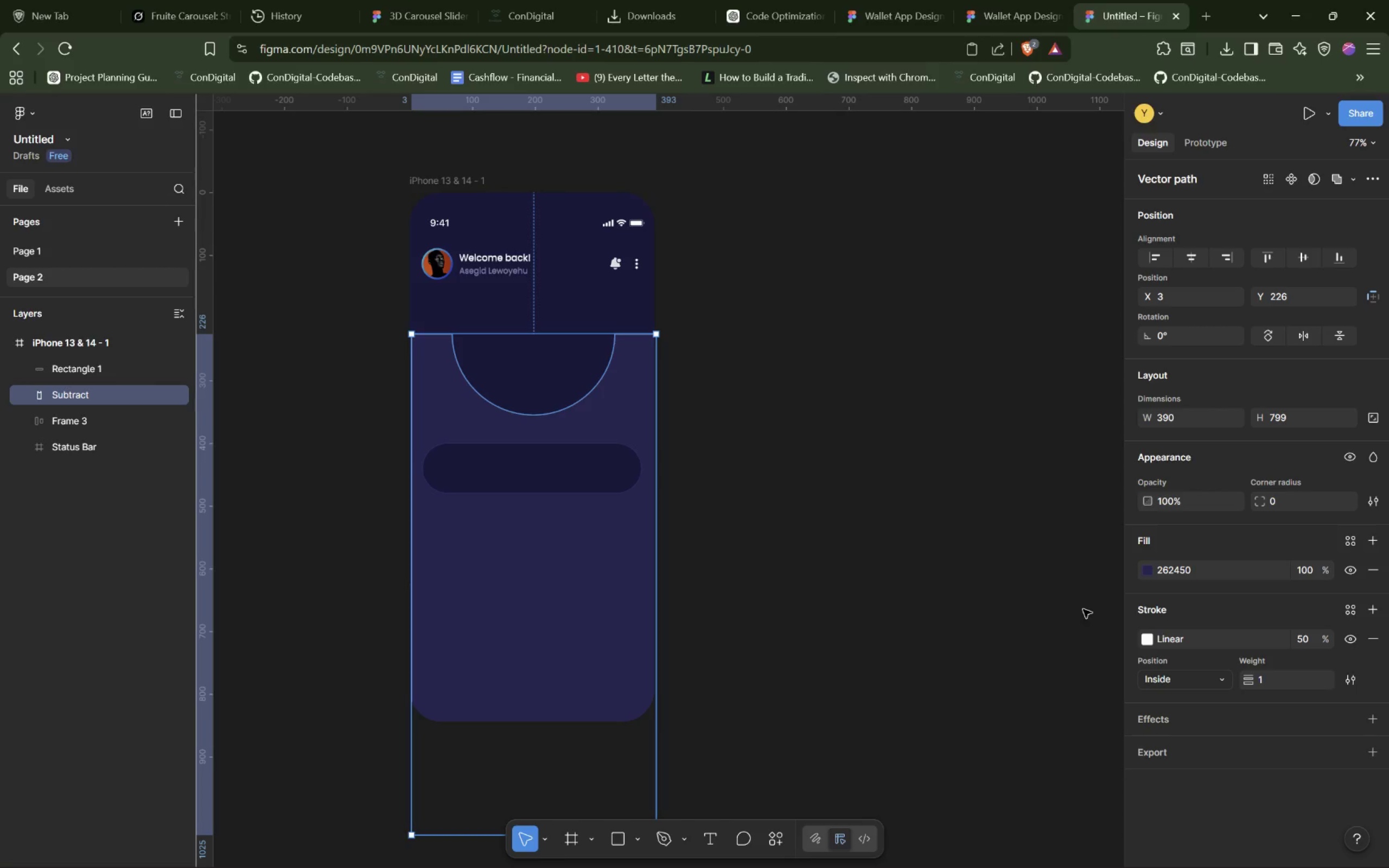 
wait(6.06)
 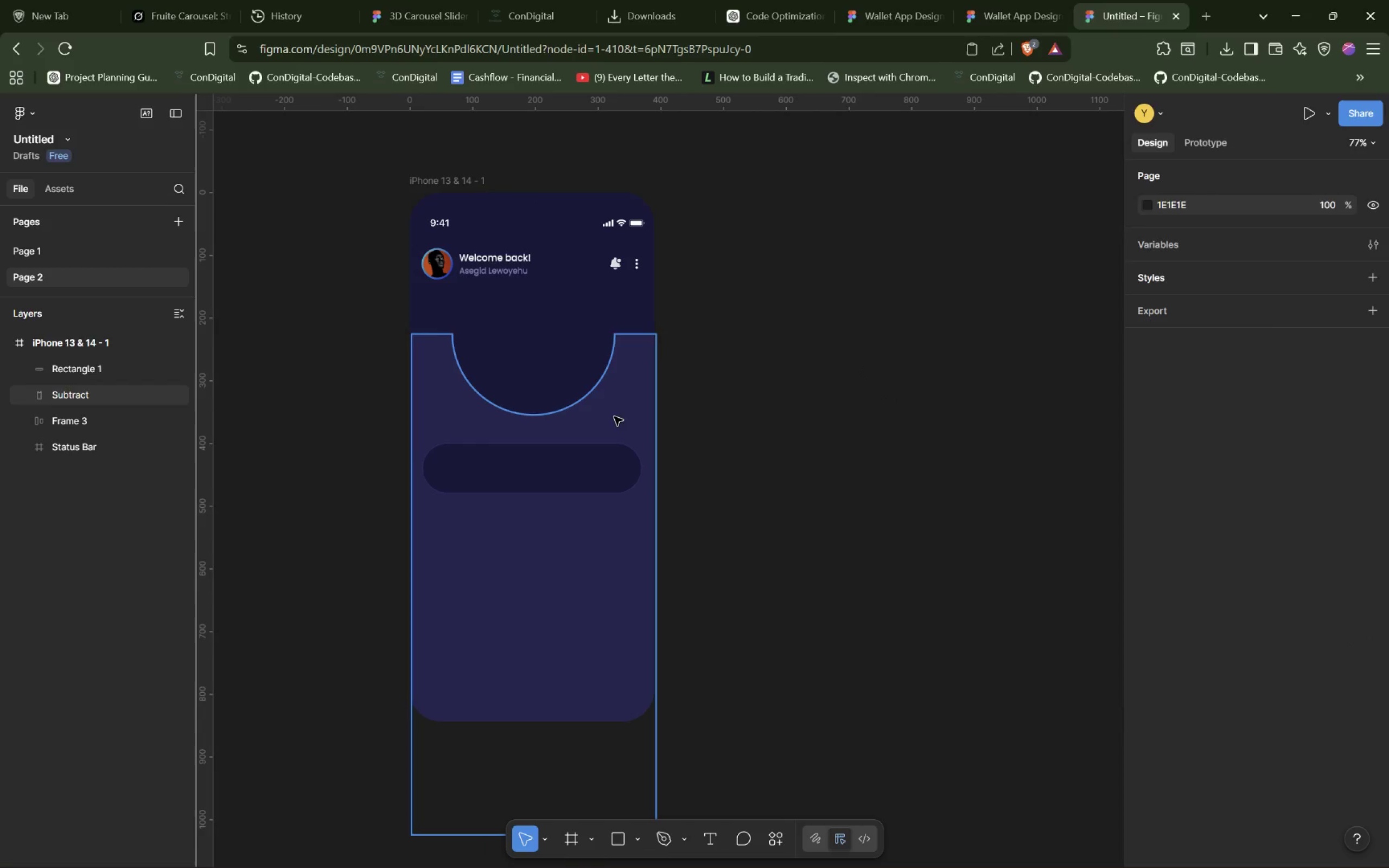 
left_click([1149, 640])
 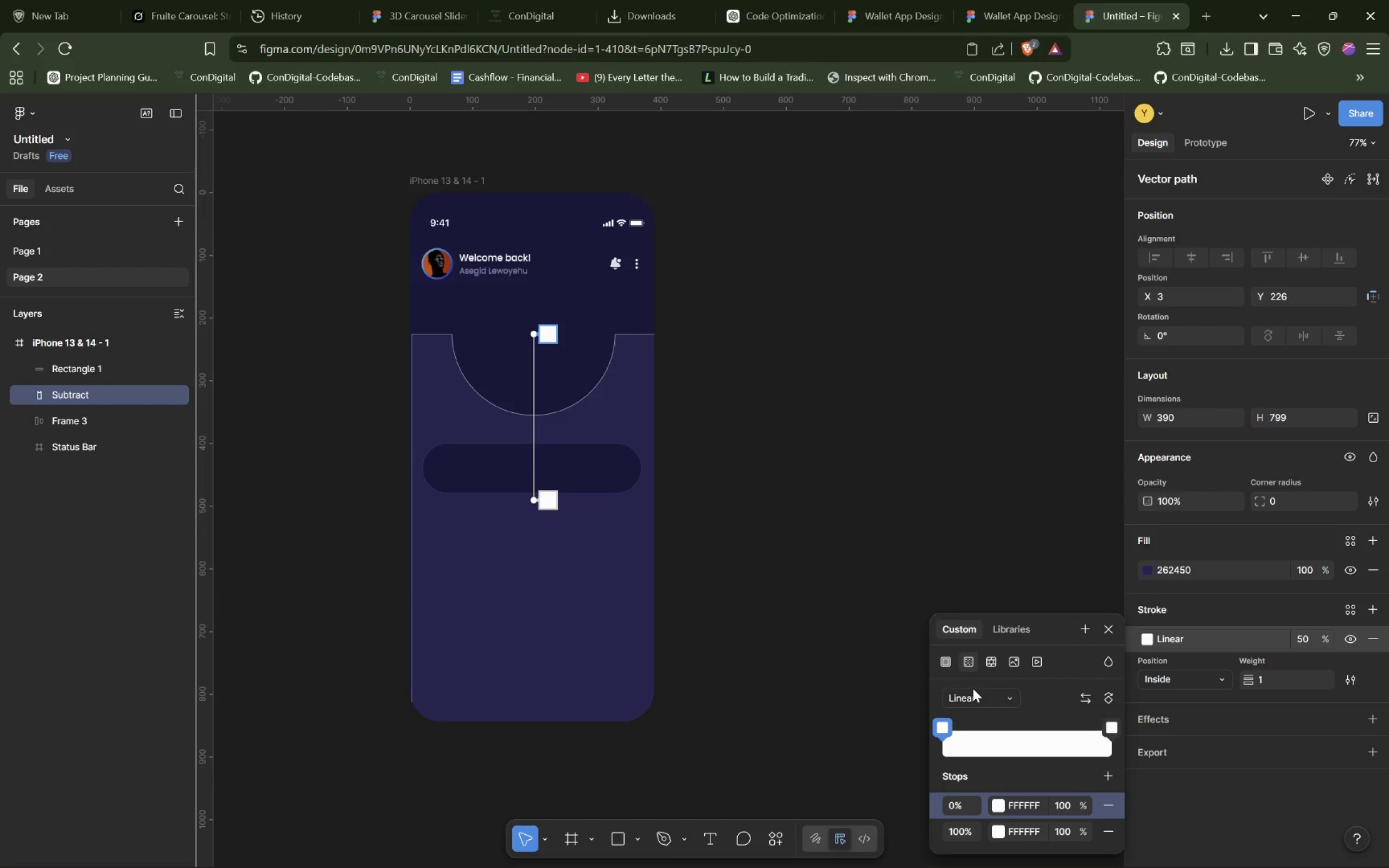 
wait(11.95)
 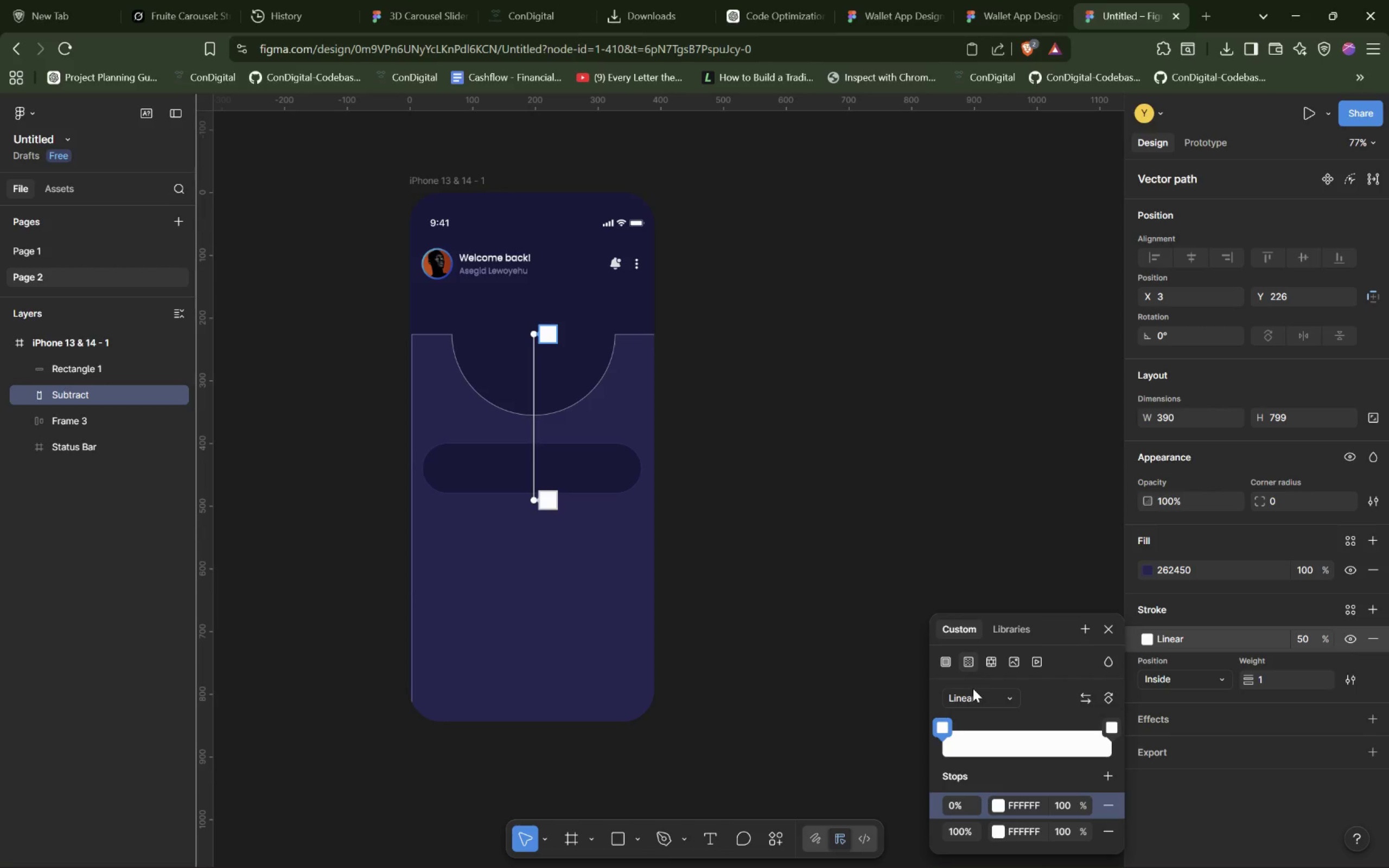 
left_click([946, 728])
 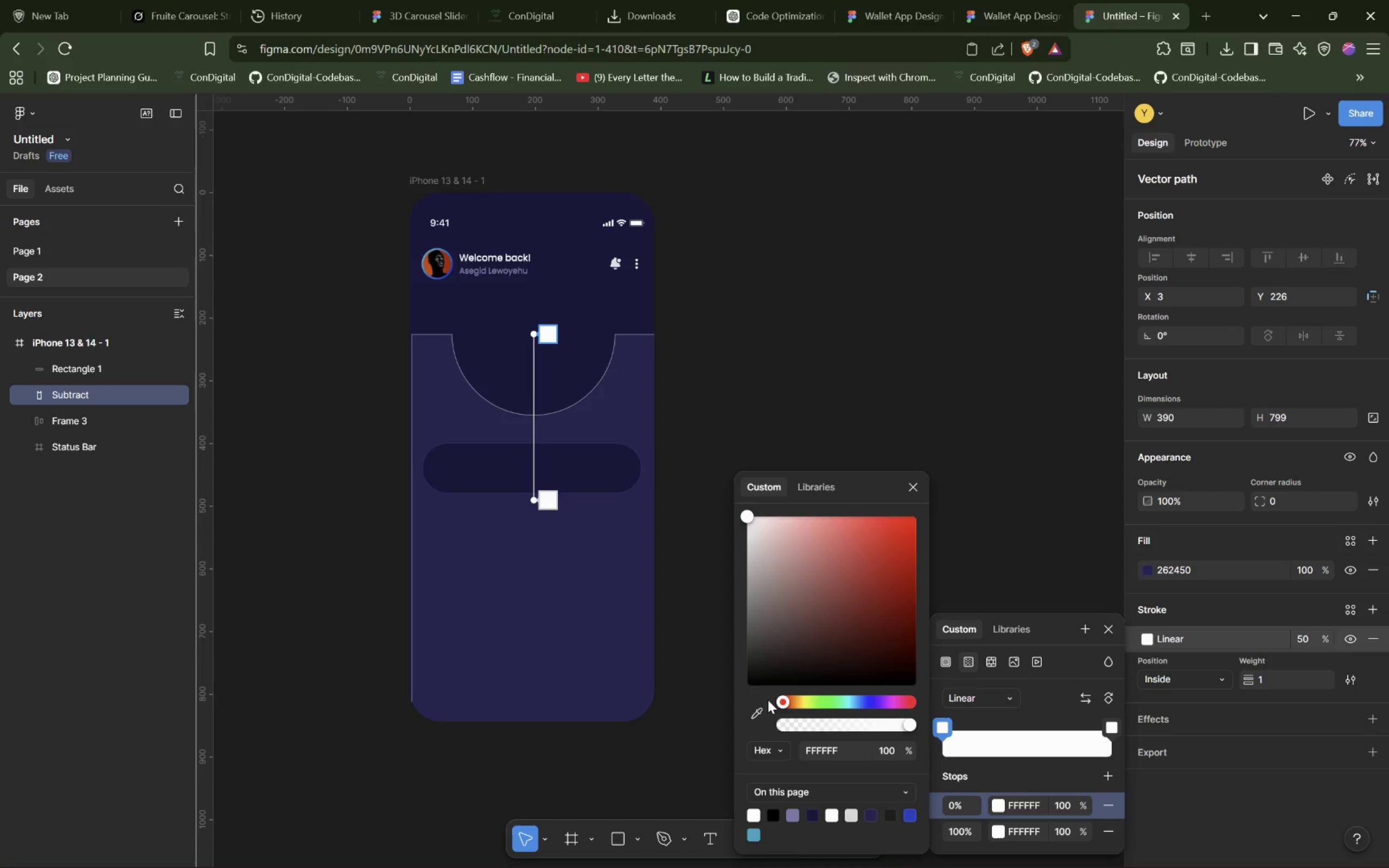 
left_click([755, 709])
 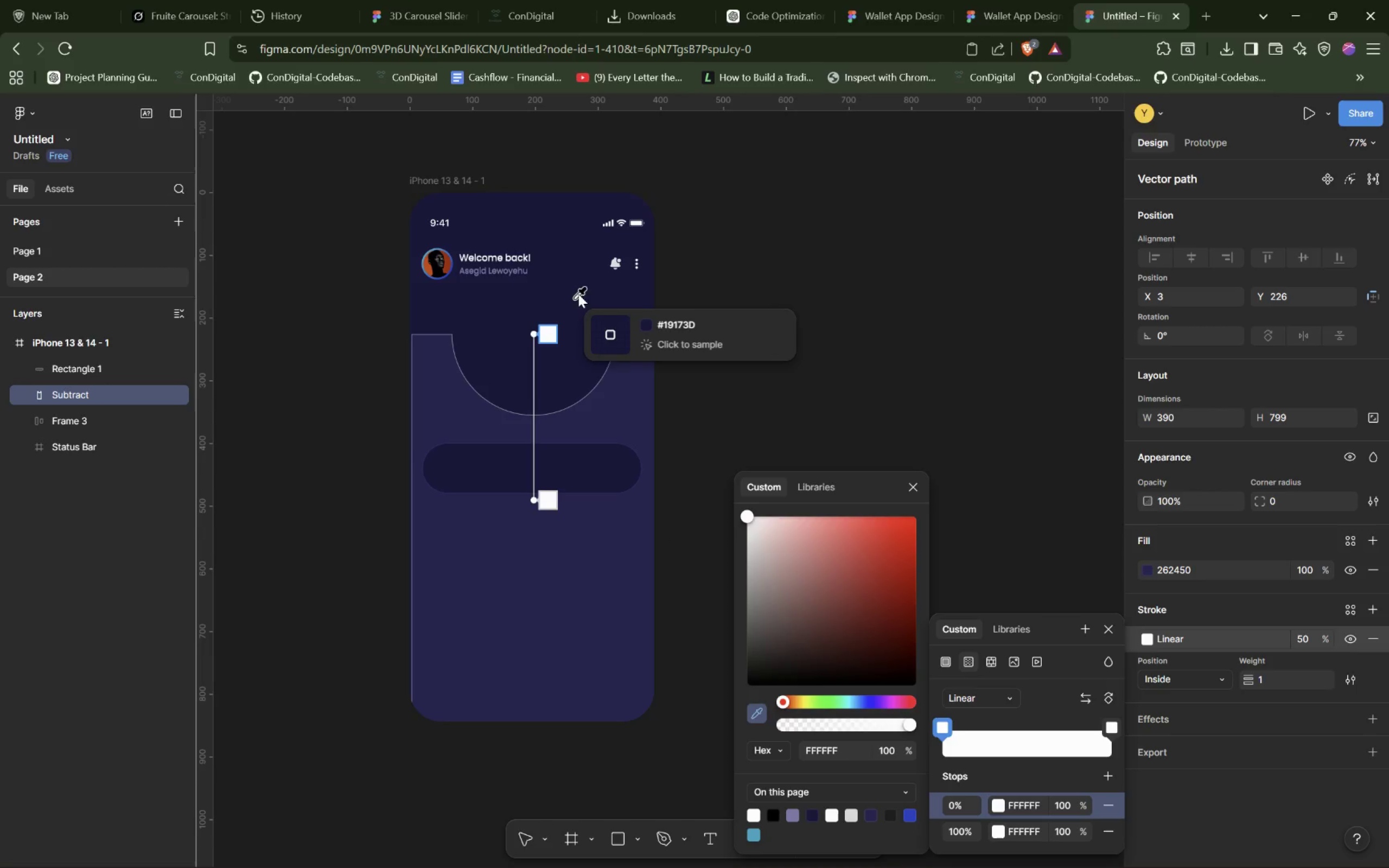 
left_click([584, 284])
 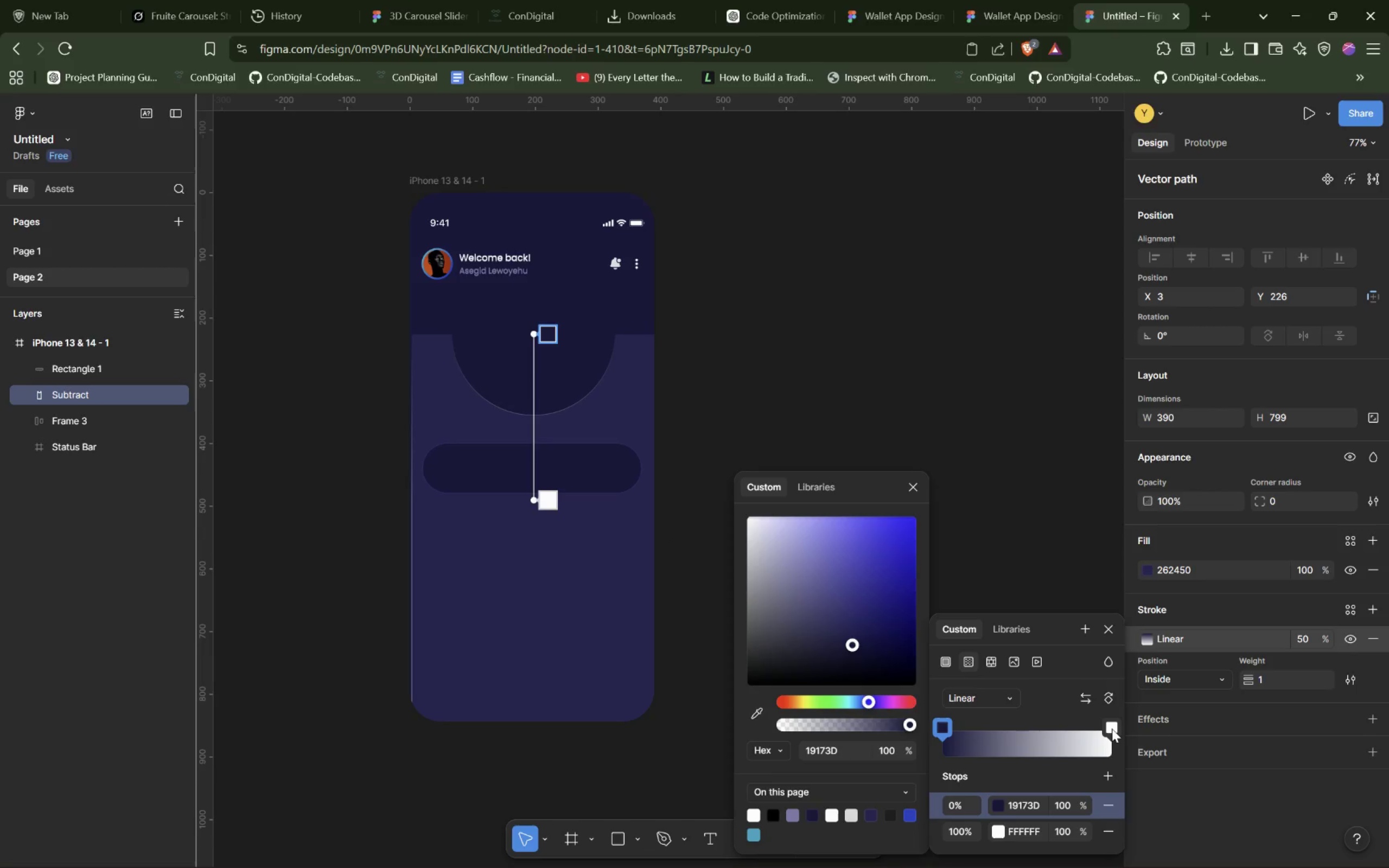 
left_click_drag(start_coordinate=[855, 642], to_coordinate=[853, 549])
 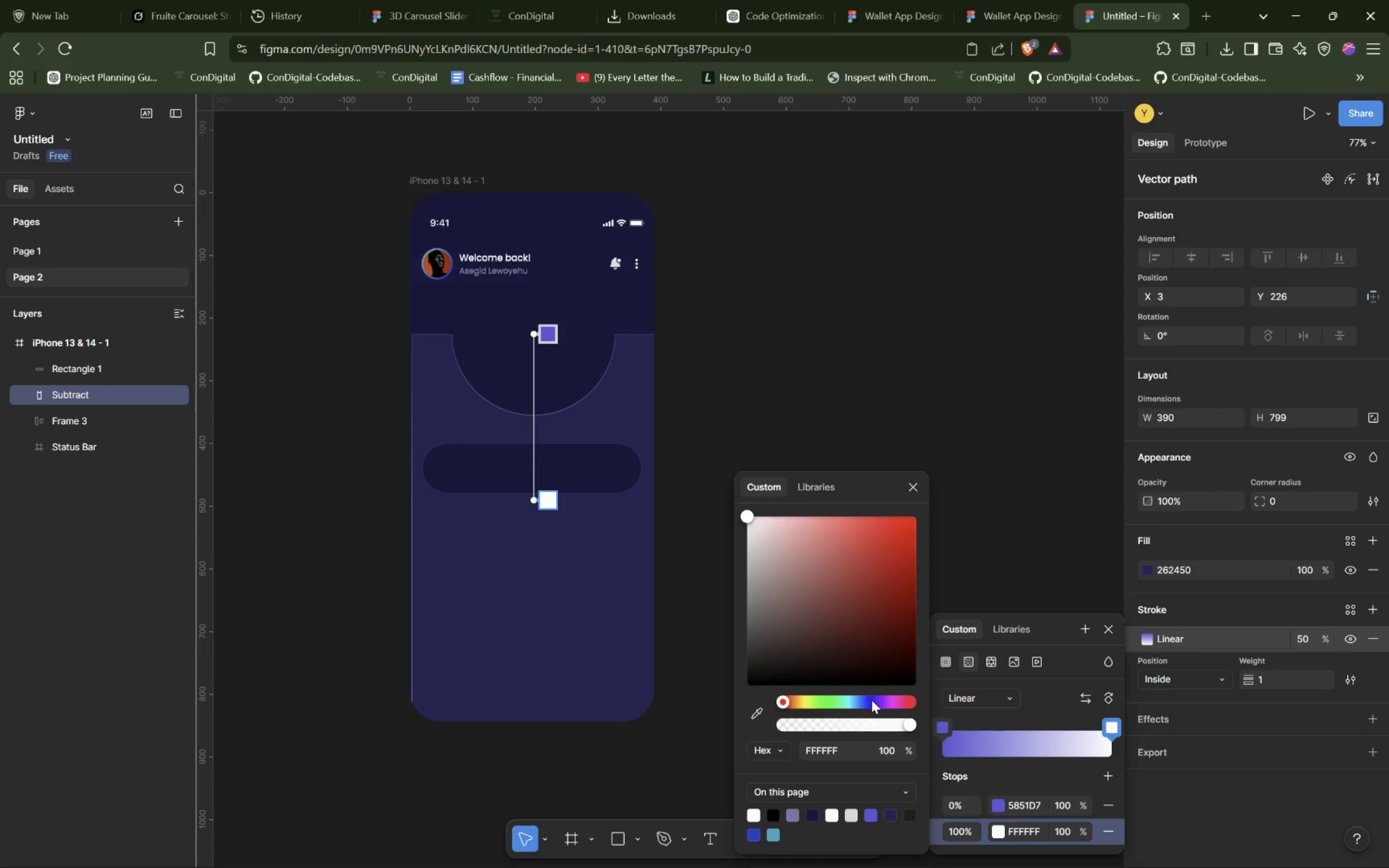 
left_click([885, 597])
 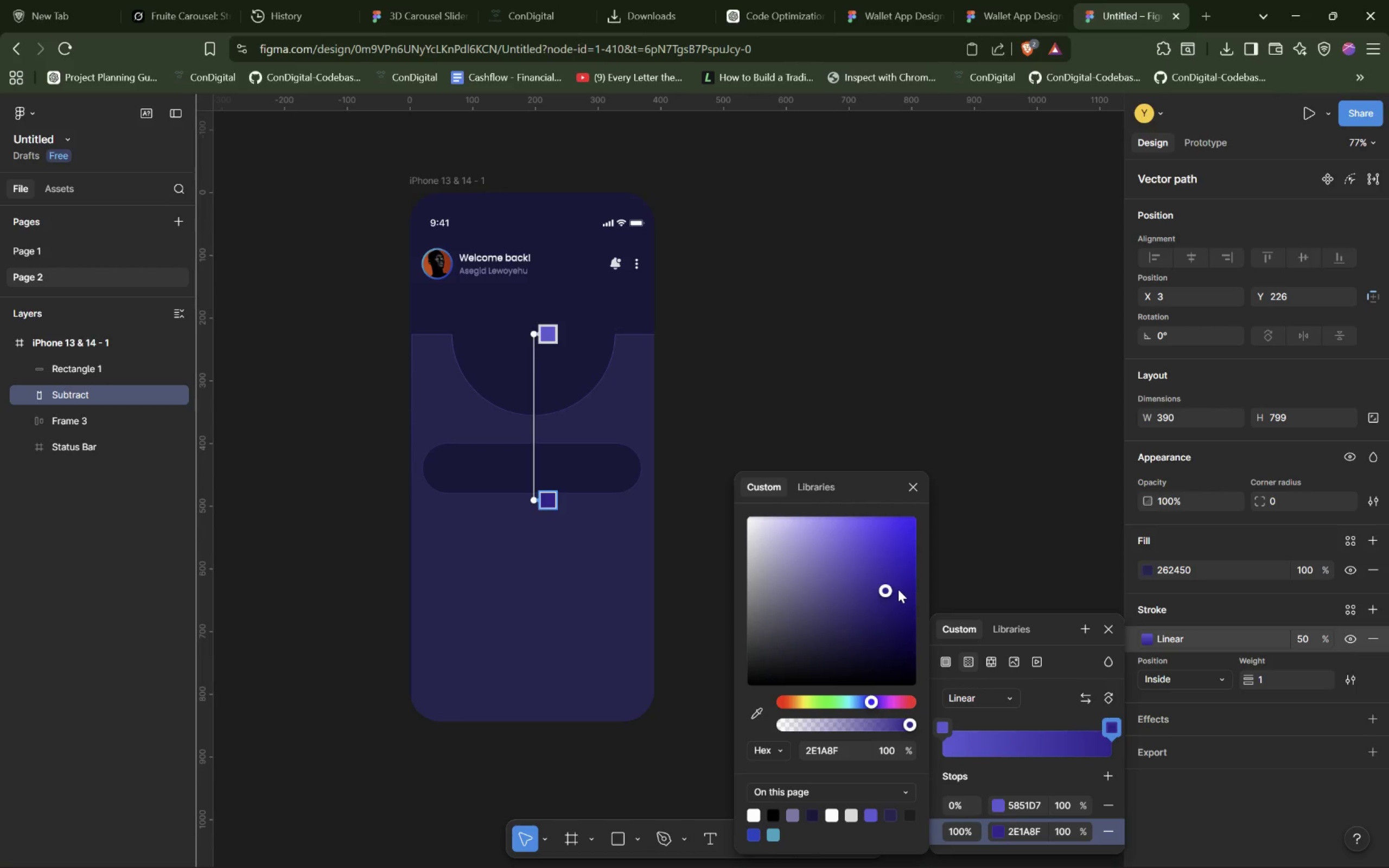 
left_click_drag(start_coordinate=[898, 589], to_coordinate=[913, 668])
 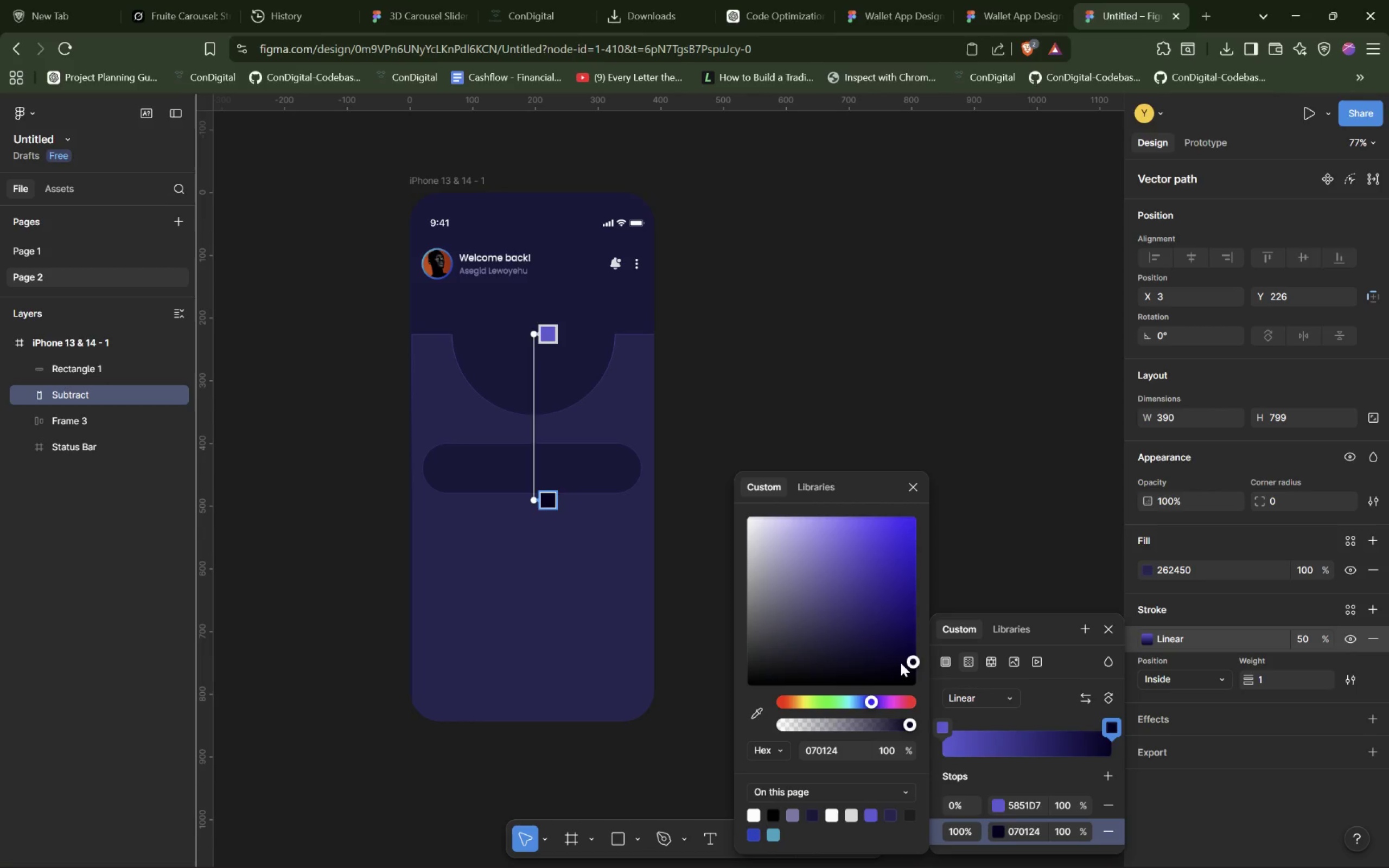 
left_click_drag(start_coordinate=[901, 663], to_coordinate=[882, 649])
 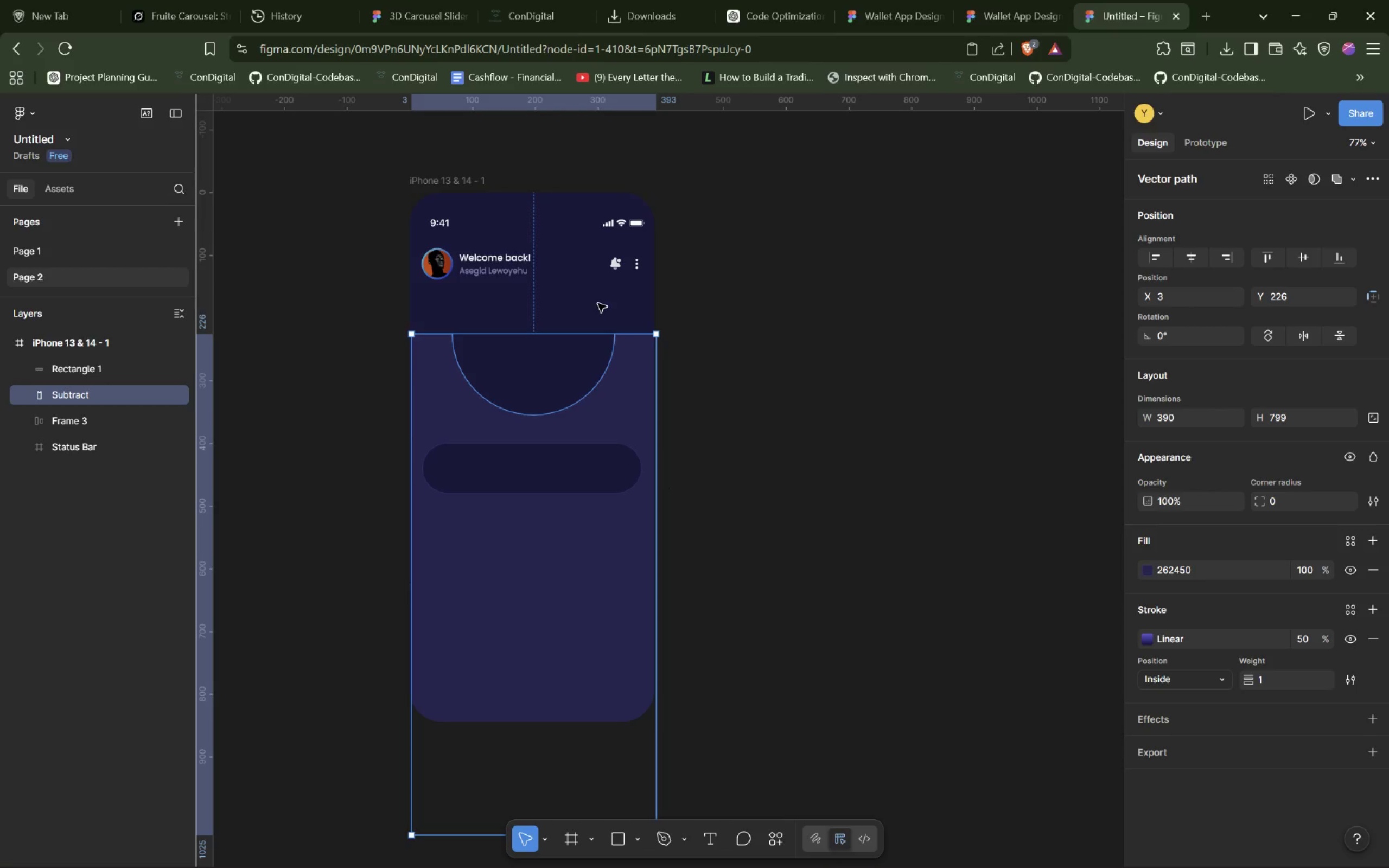 
left_click([564, 615])
 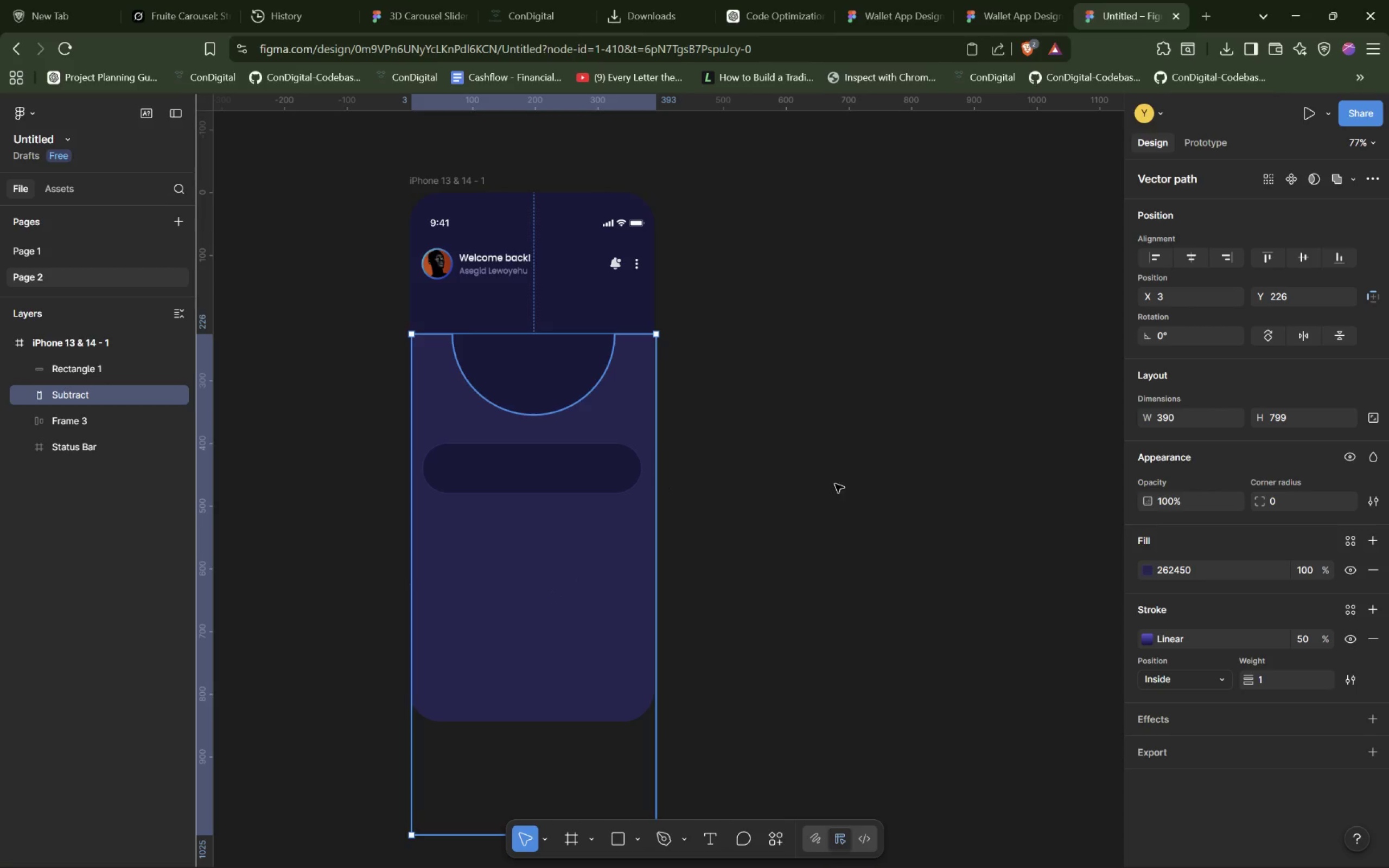 
left_click([942, 453])
 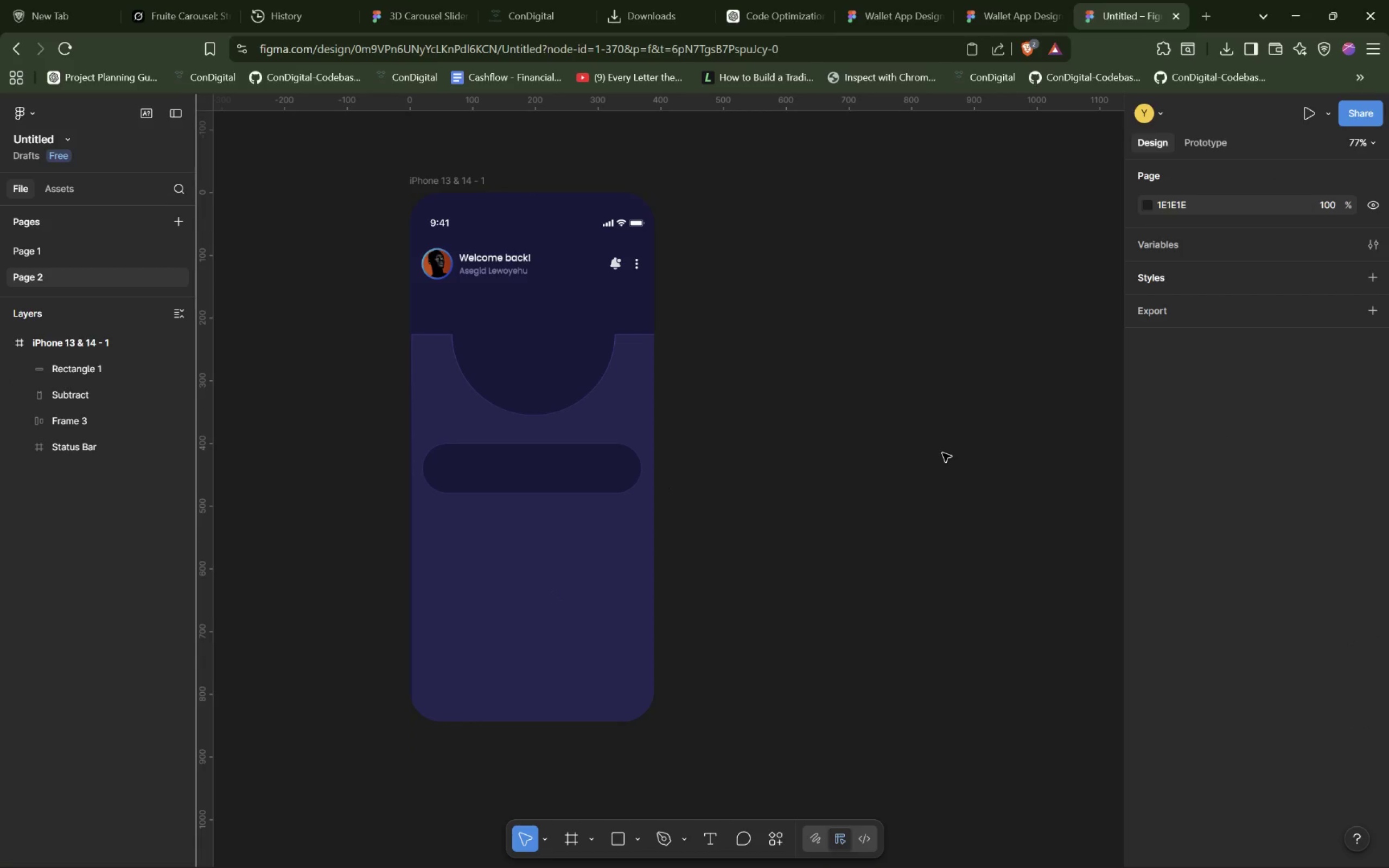 
wait(10.45)
 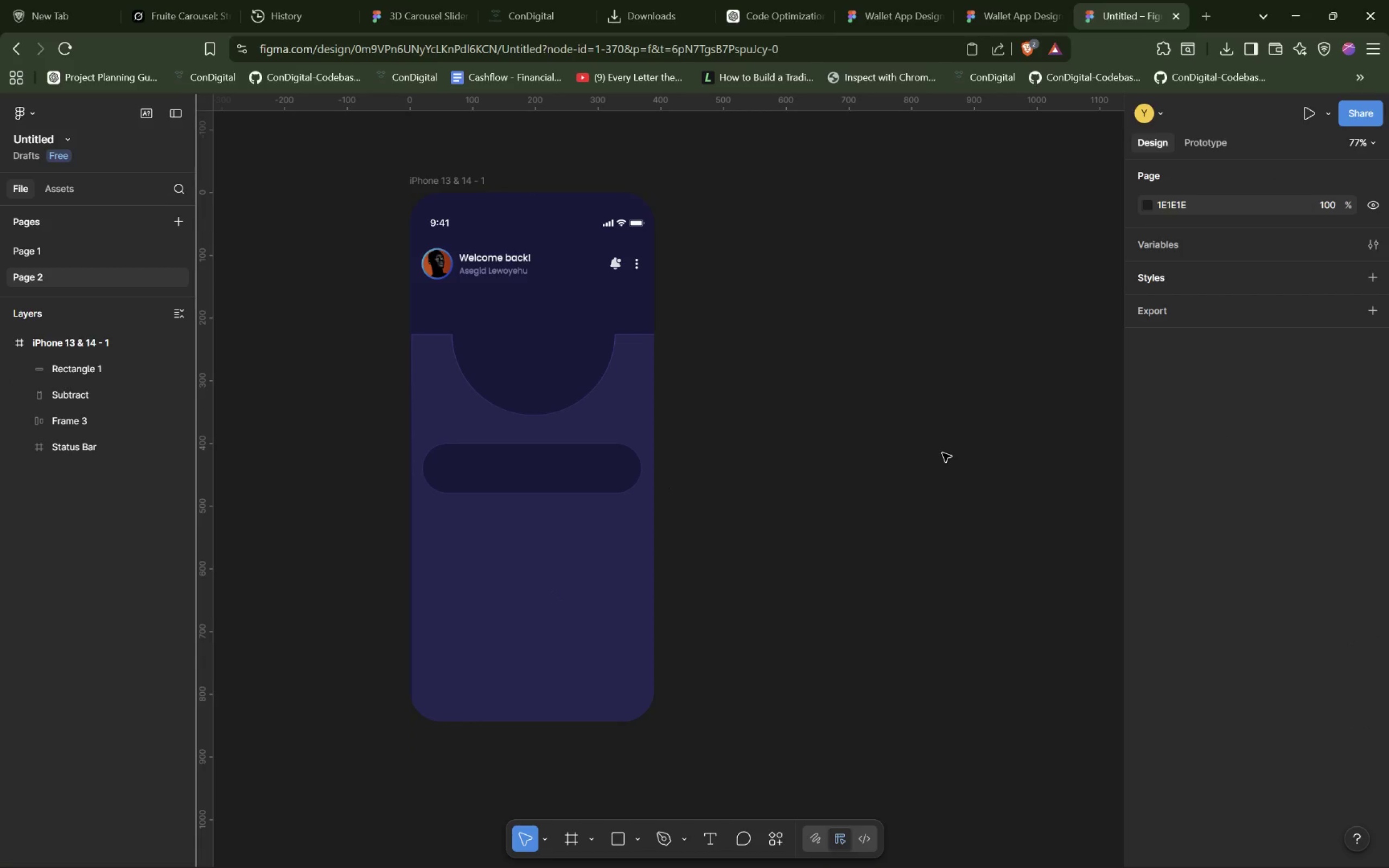 
left_click([49, 252])
 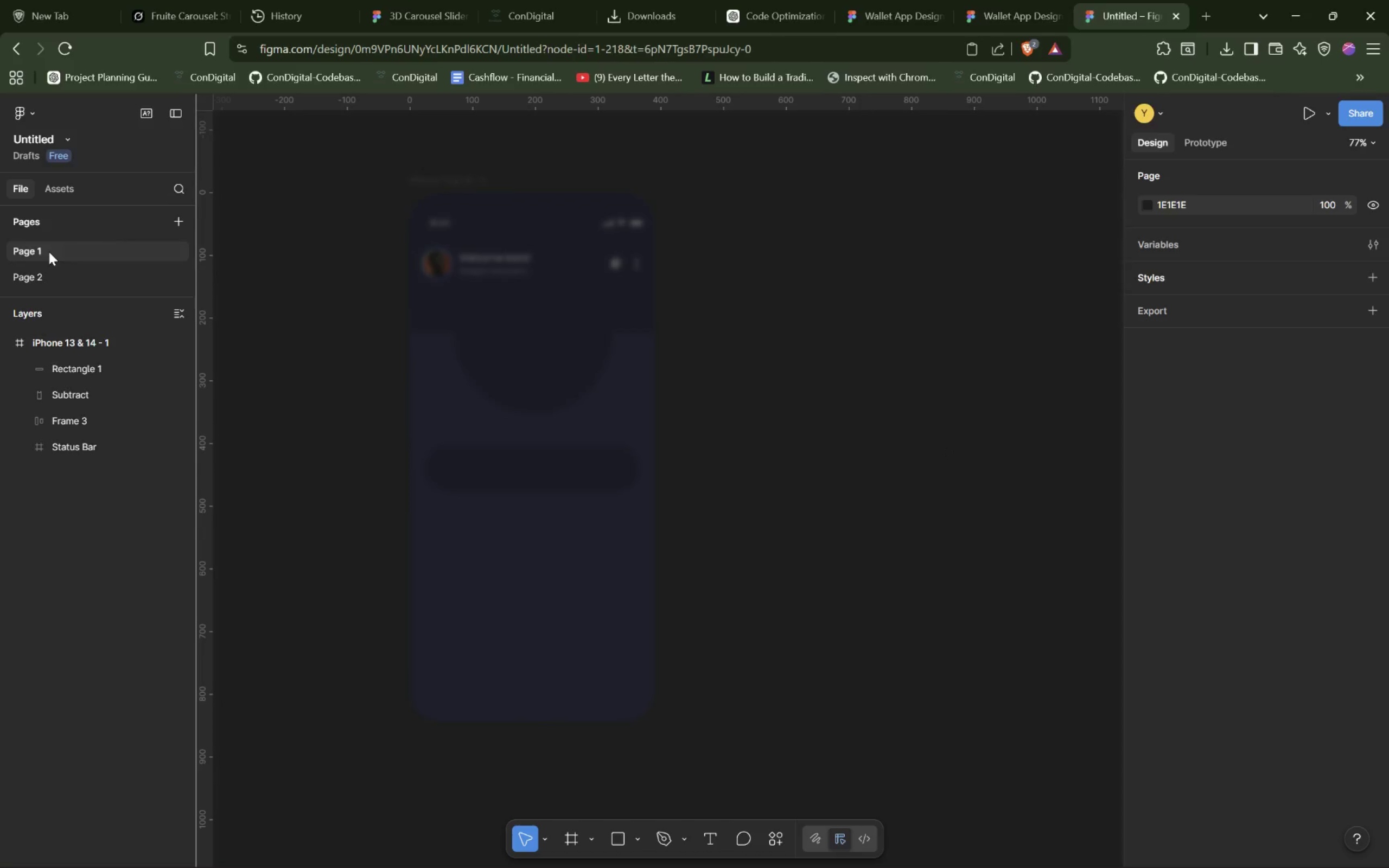 
mouse_move([564, 285])
 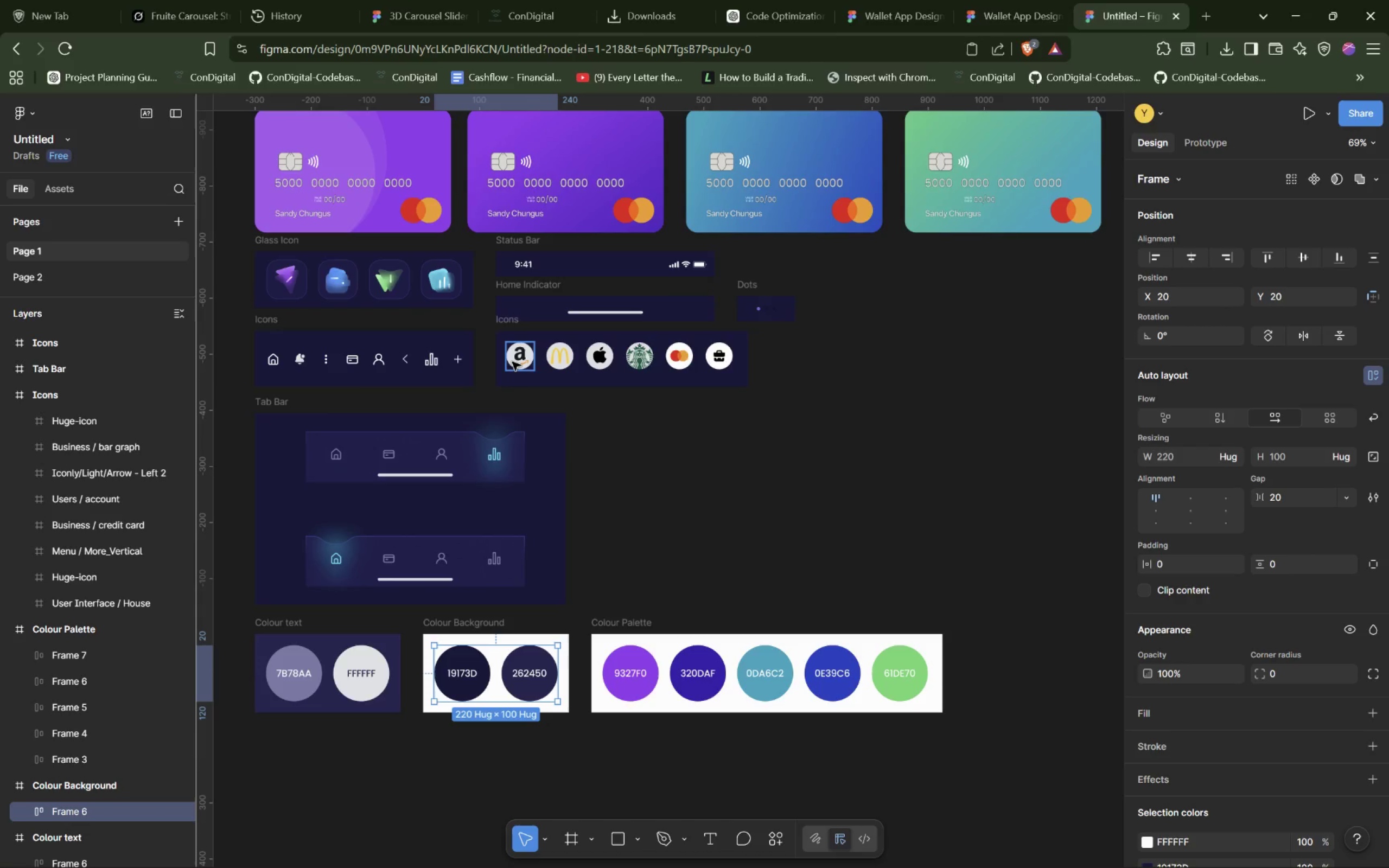 
wait(6.04)
 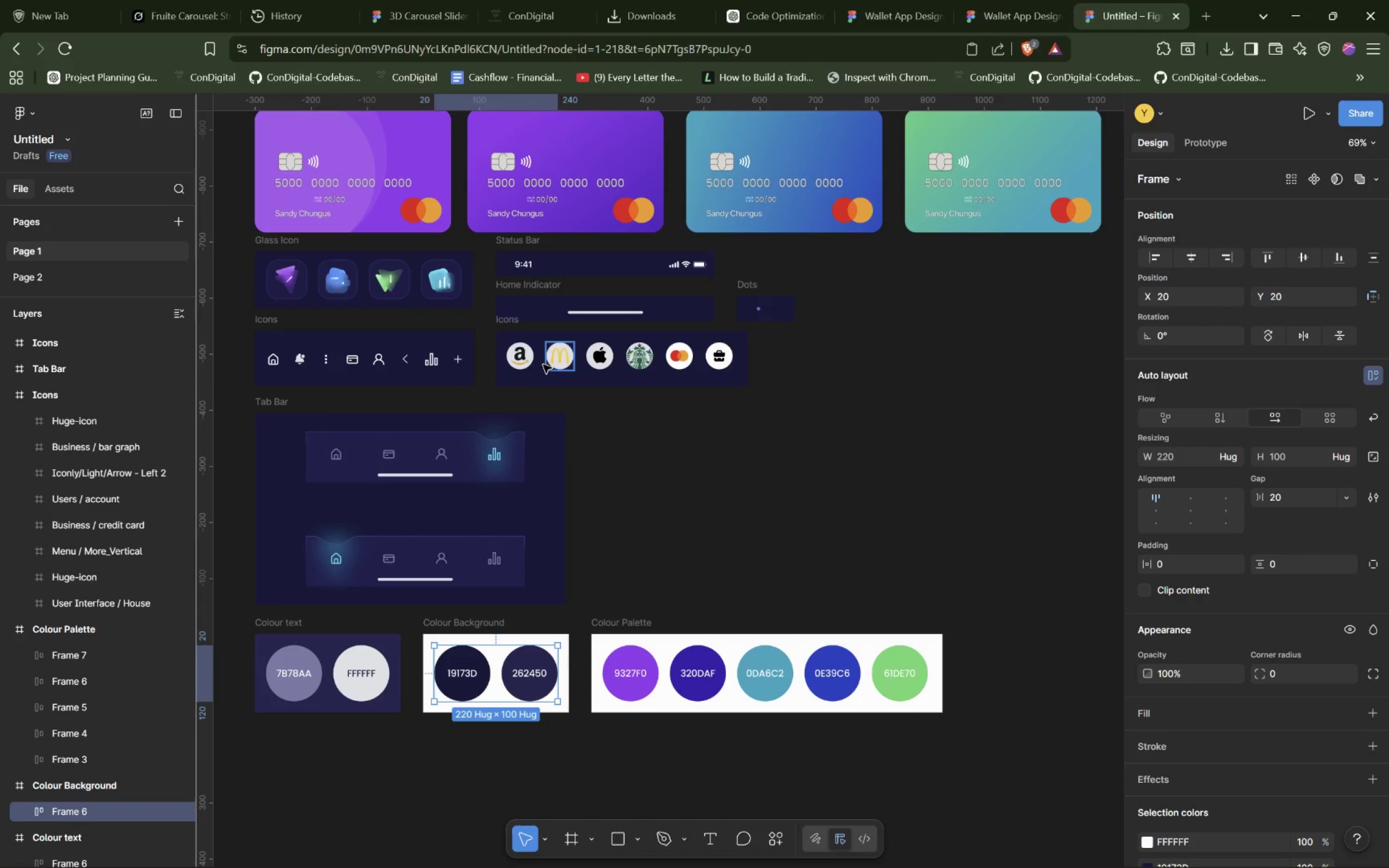 
right_click([512, 362])
 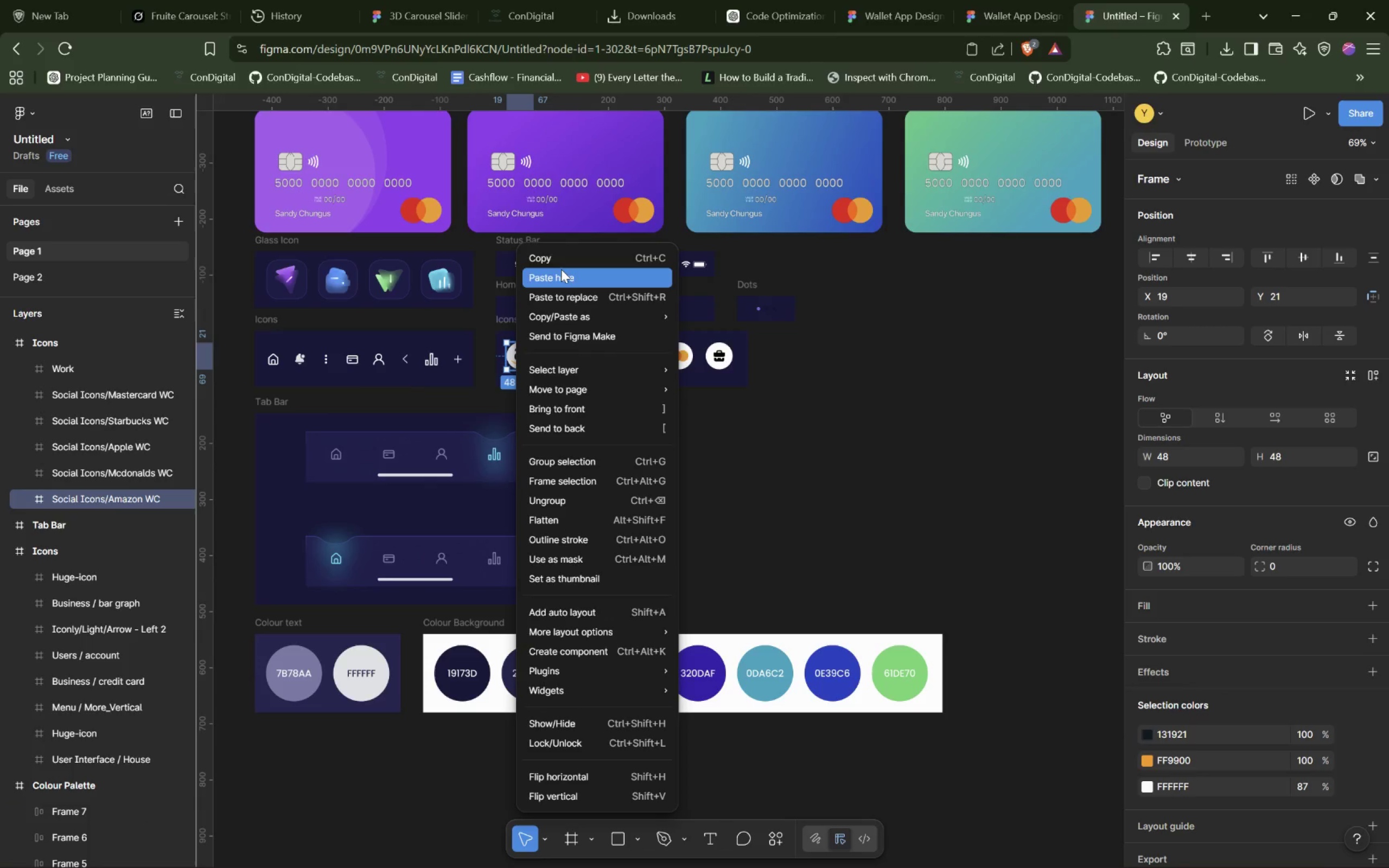 
left_click([560, 260])
 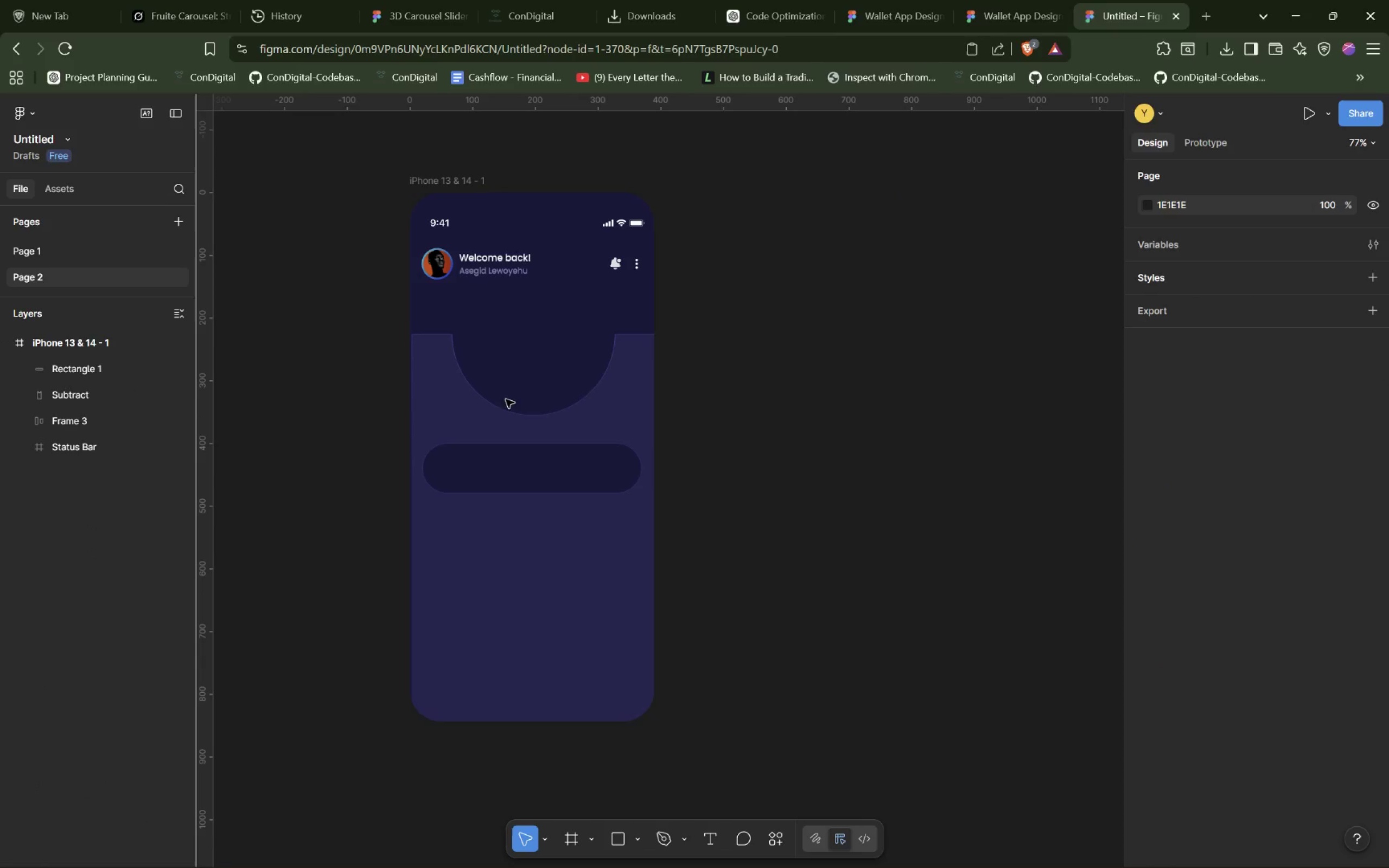 
left_click_drag(start_coordinate=[439, 477], to_coordinate=[444, 474])
 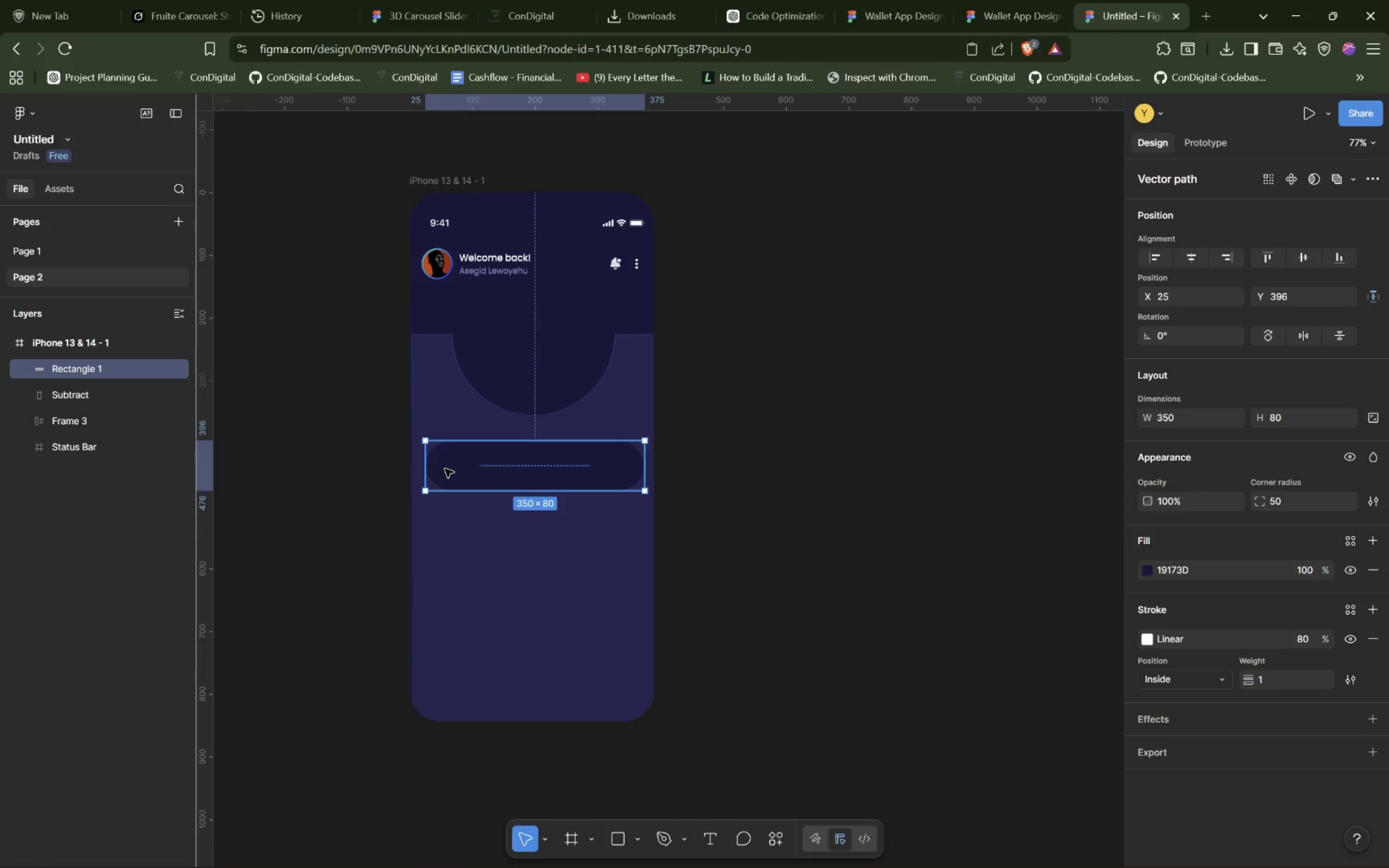 
right_click([445, 469])
 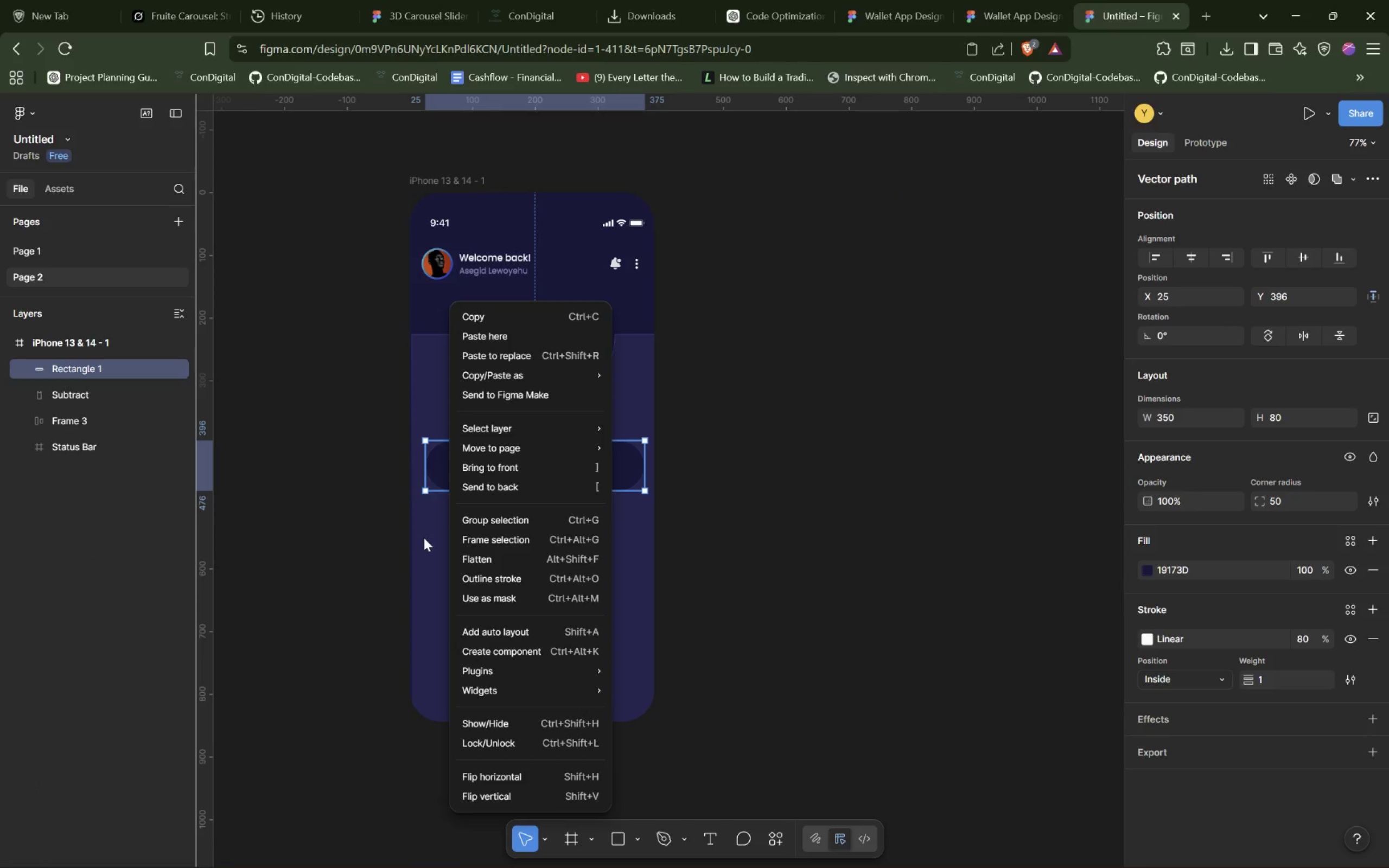 
left_click([424, 538])
 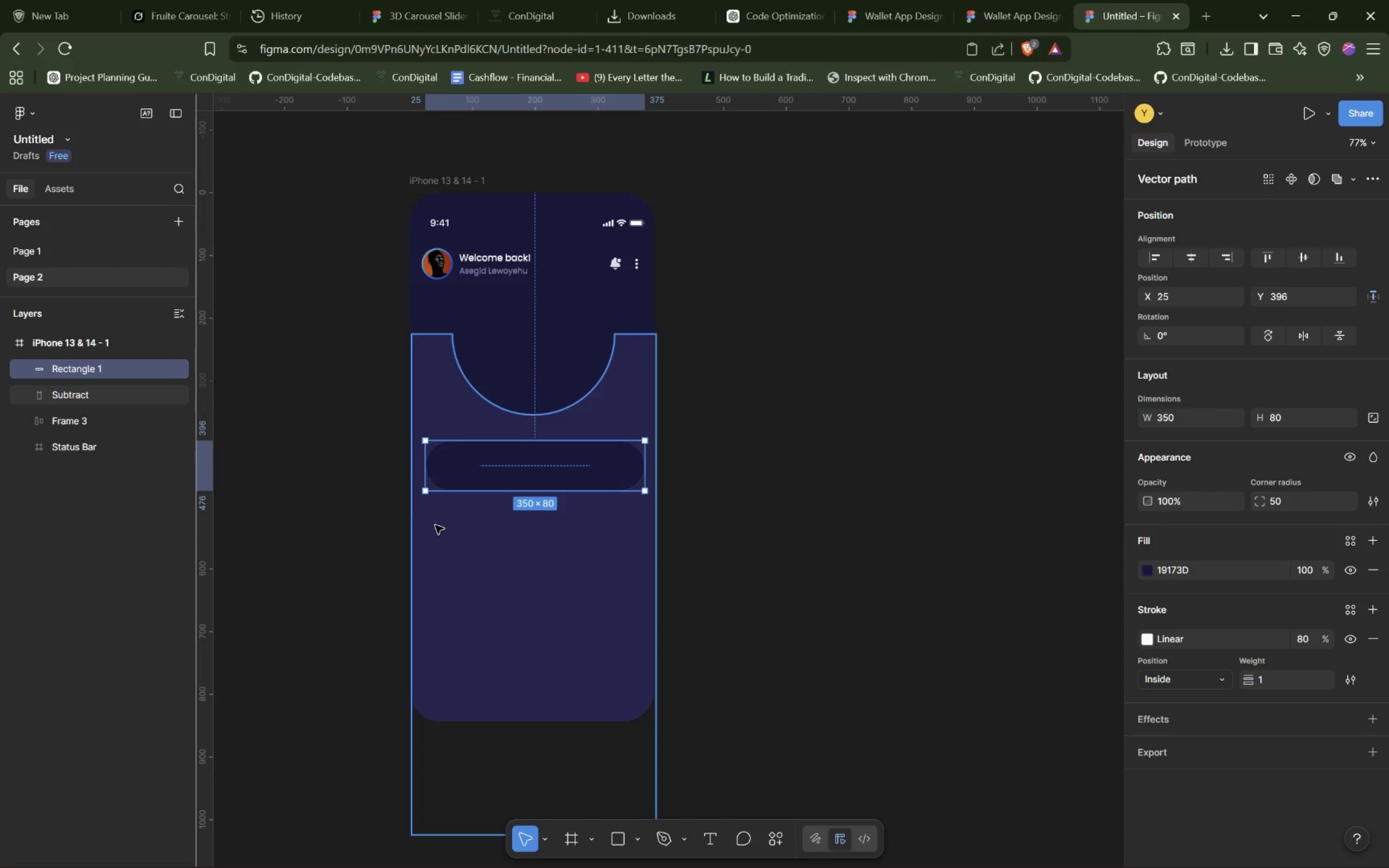 
key(Control+ControlLeft)
 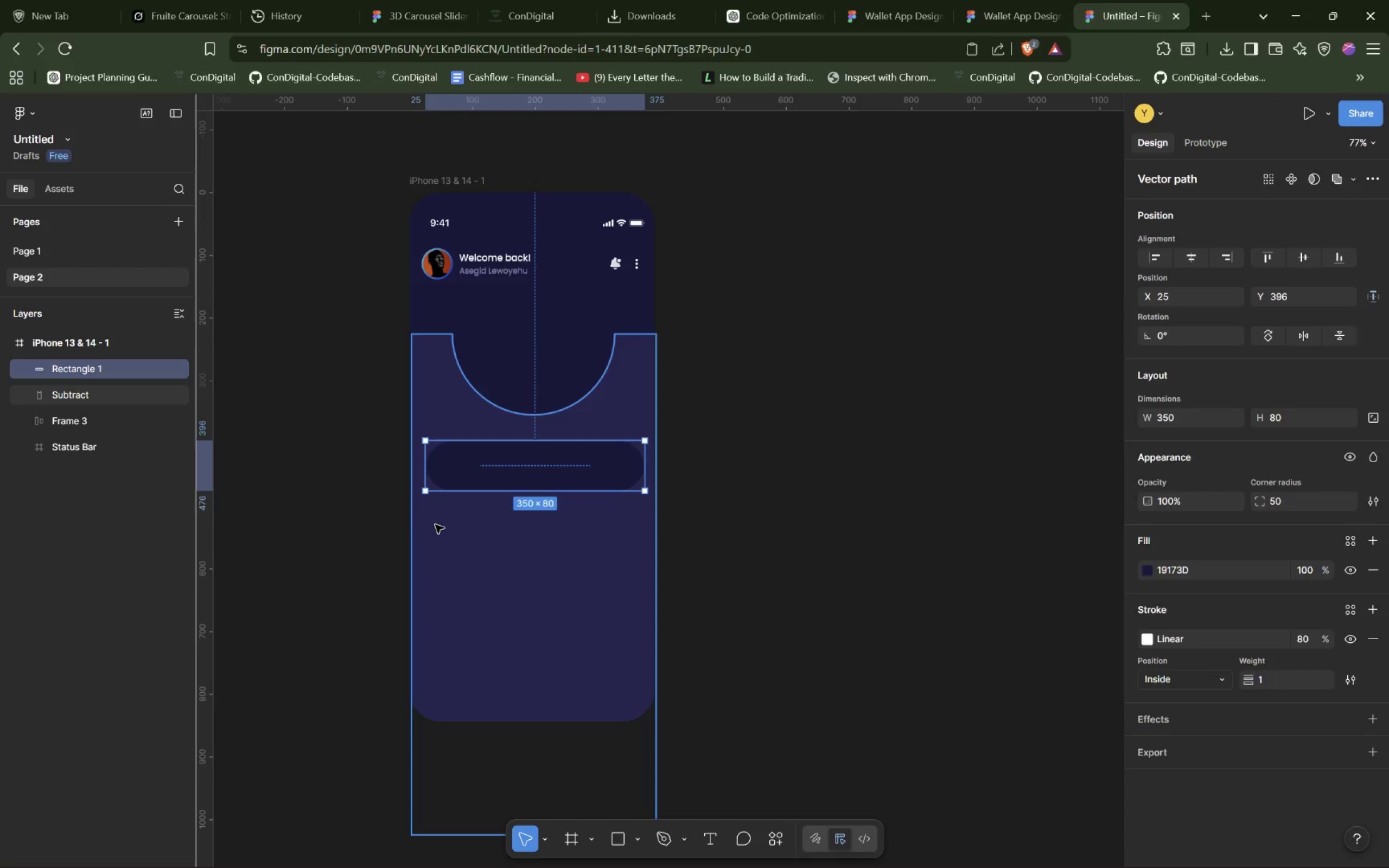 
key(Control+Z)
 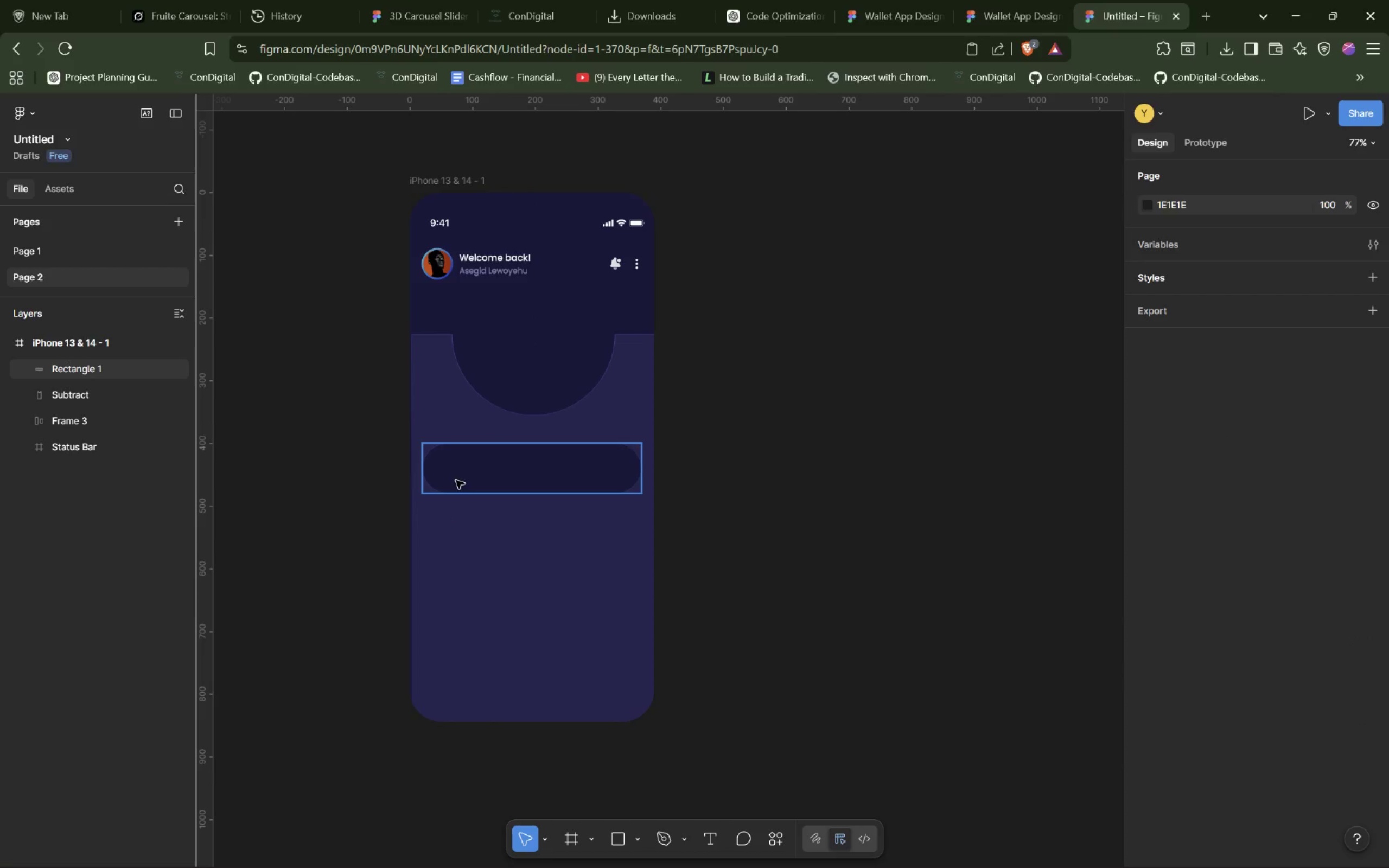 
left_click([453, 473])
 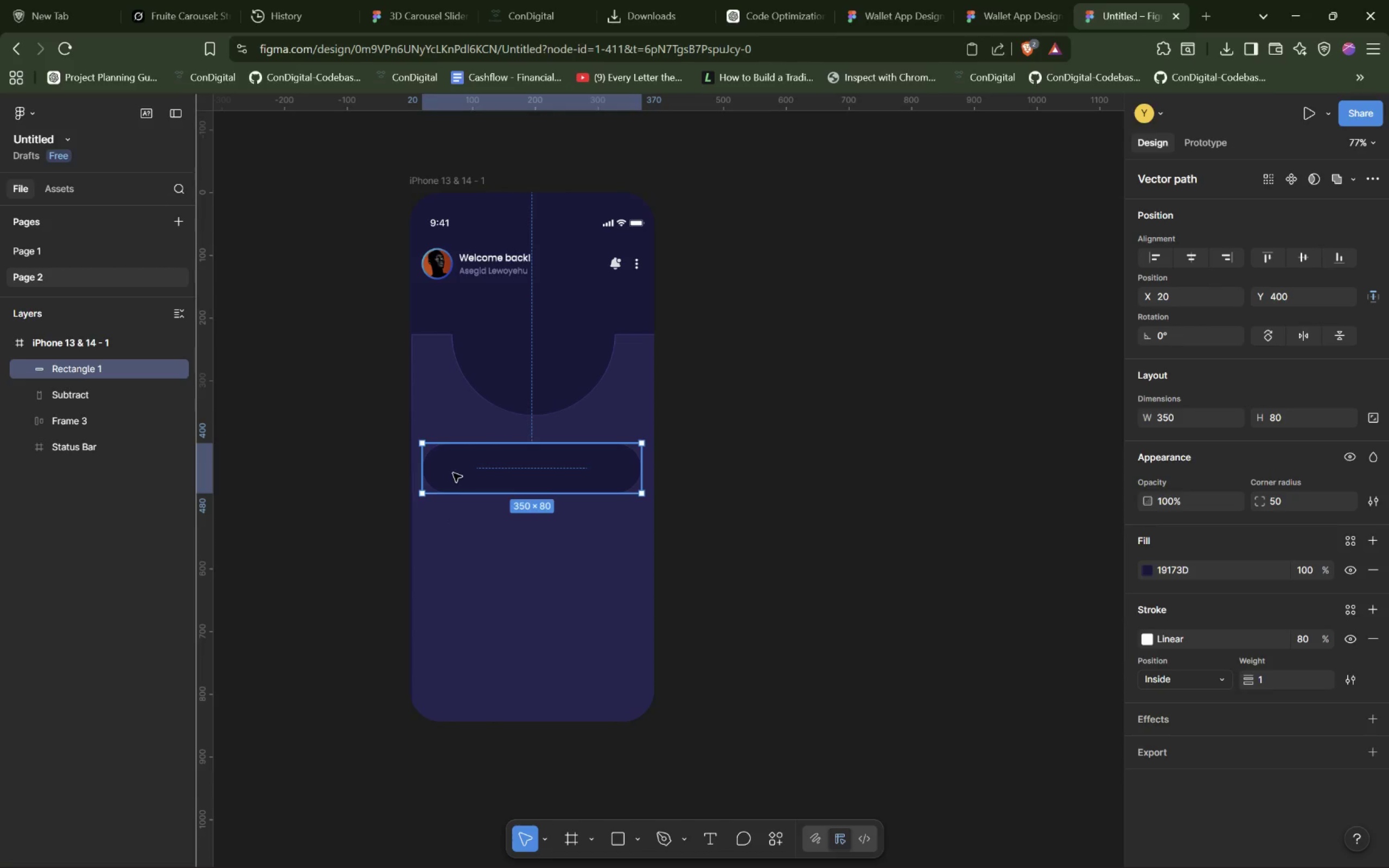 
right_click([453, 473])
 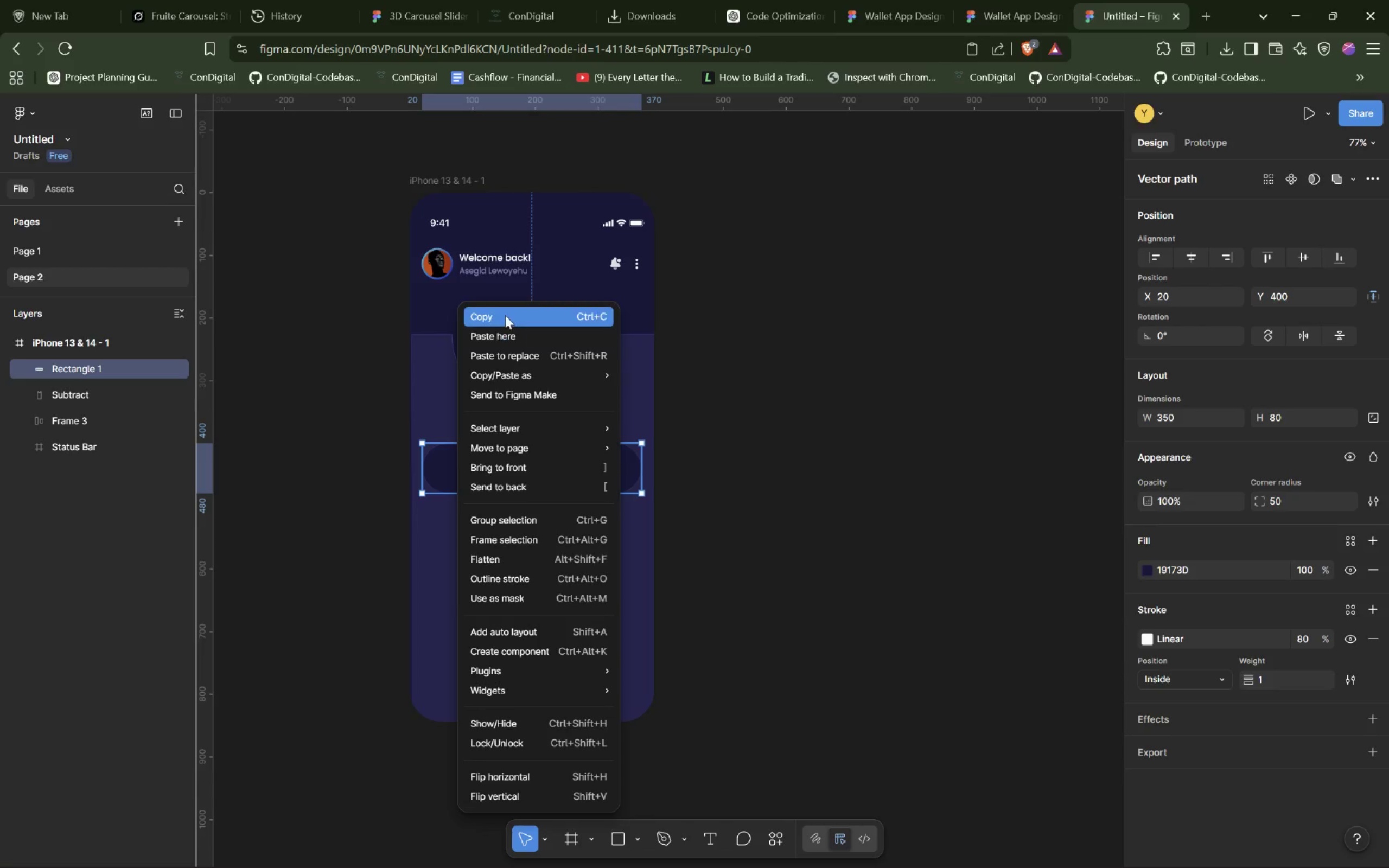 
left_click([500, 333])
 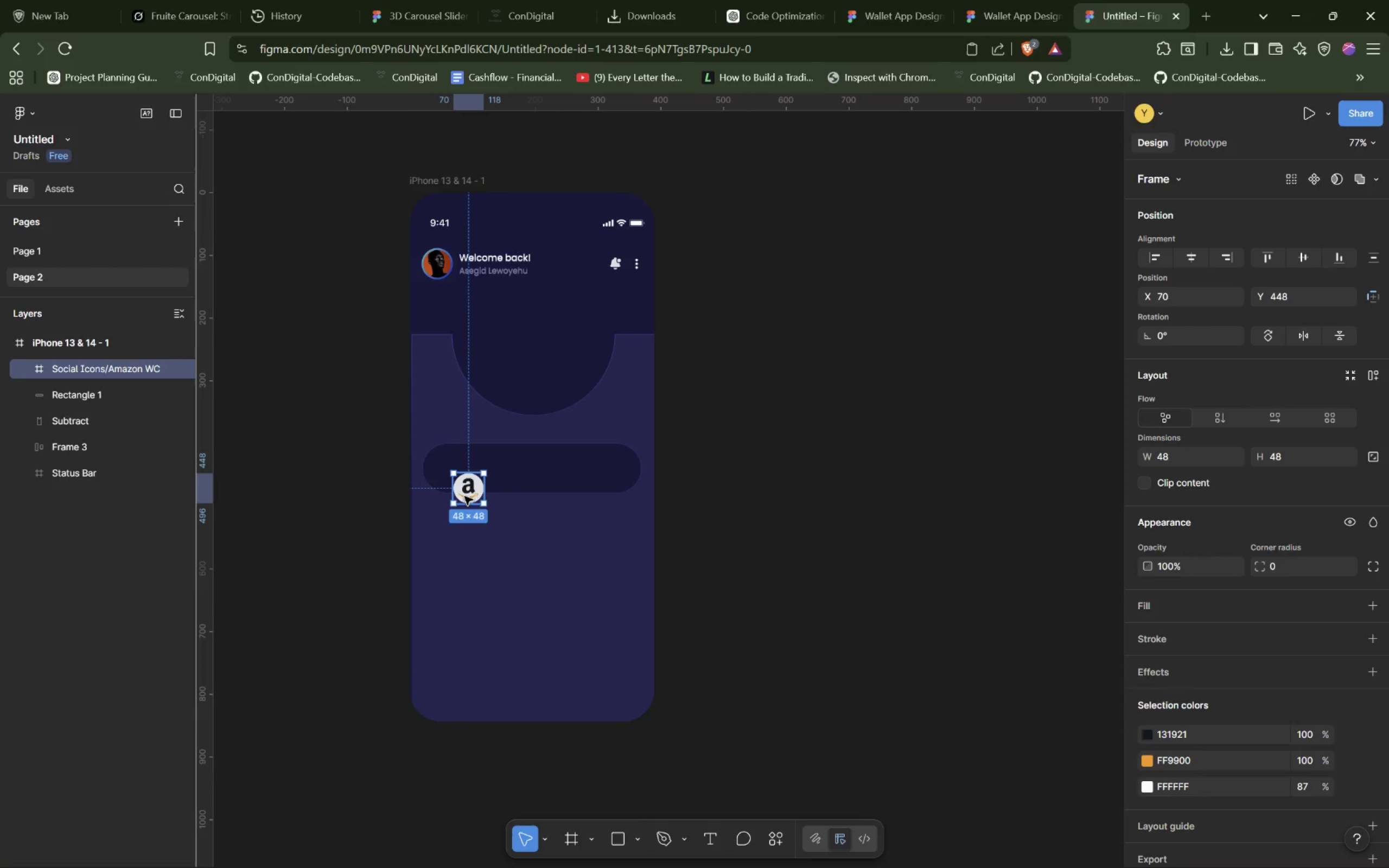 
left_click_drag(start_coordinate=[468, 495], to_coordinate=[450, 475])
 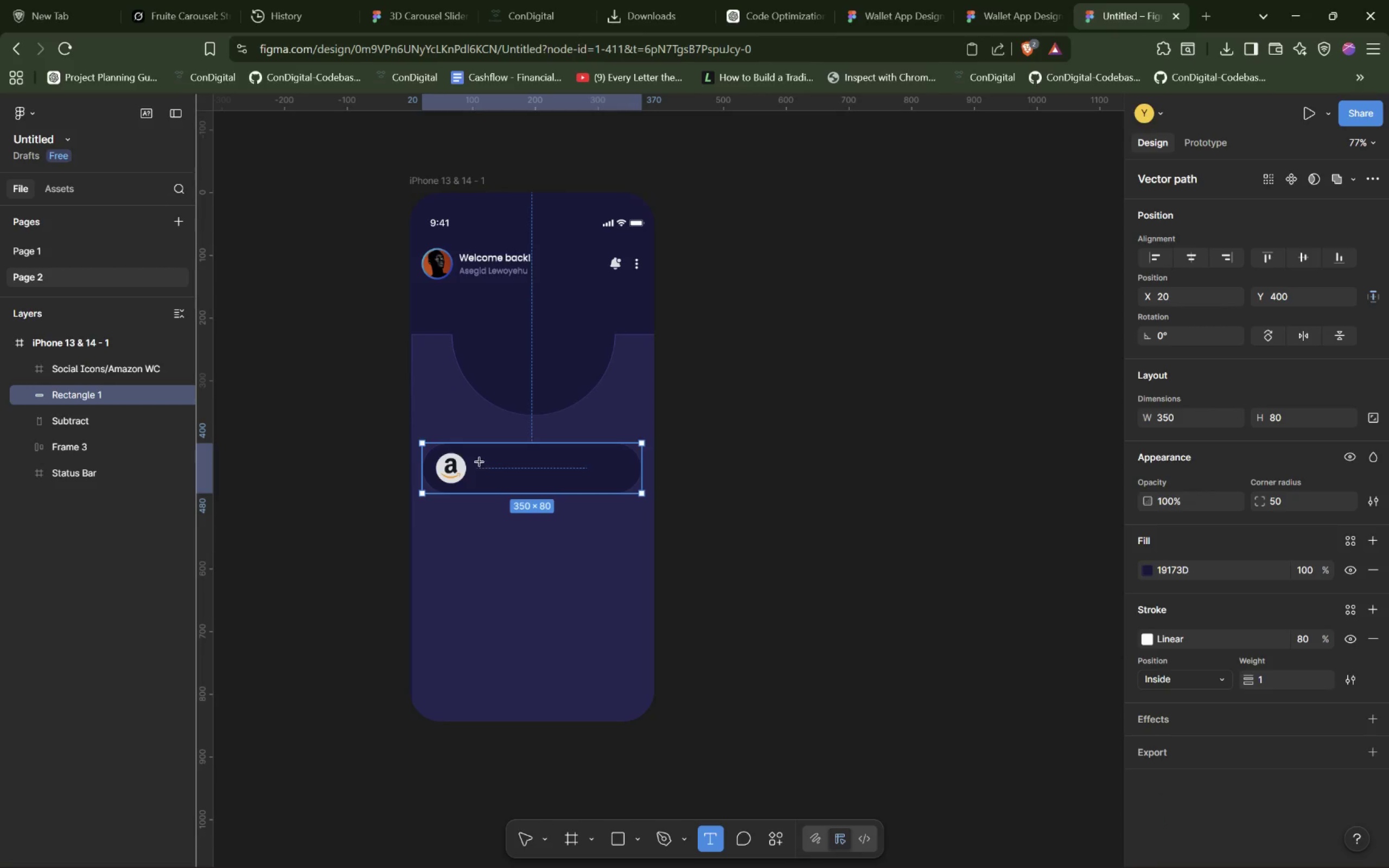 
left_click_drag(start_coordinate=[475, 463], to_coordinate=[551, 480])
 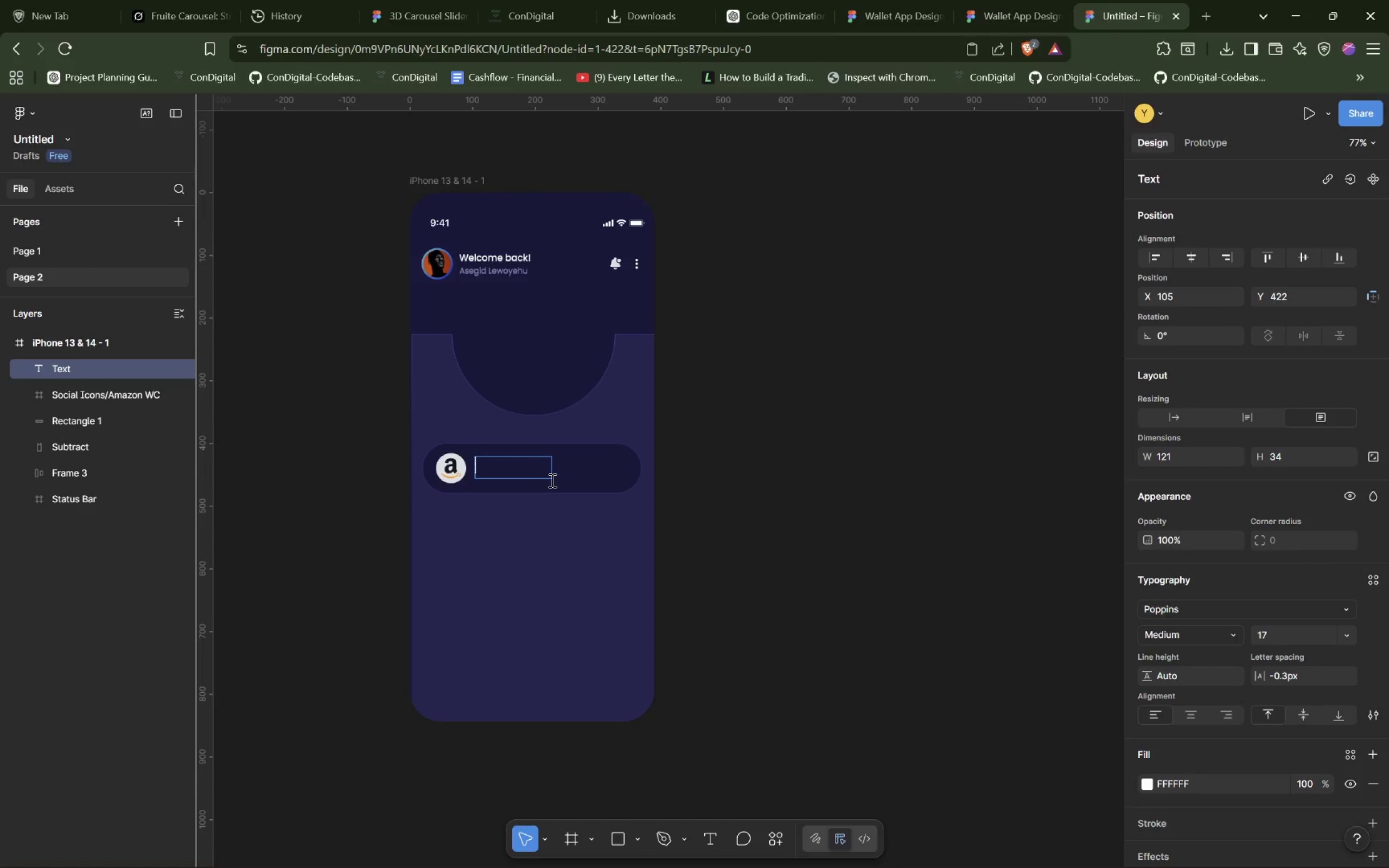 
hold_key(key=ControlLeft, duration=1.02)
scroll: coordinate [551, 480], scroll_direction: up, amount: 10.0
 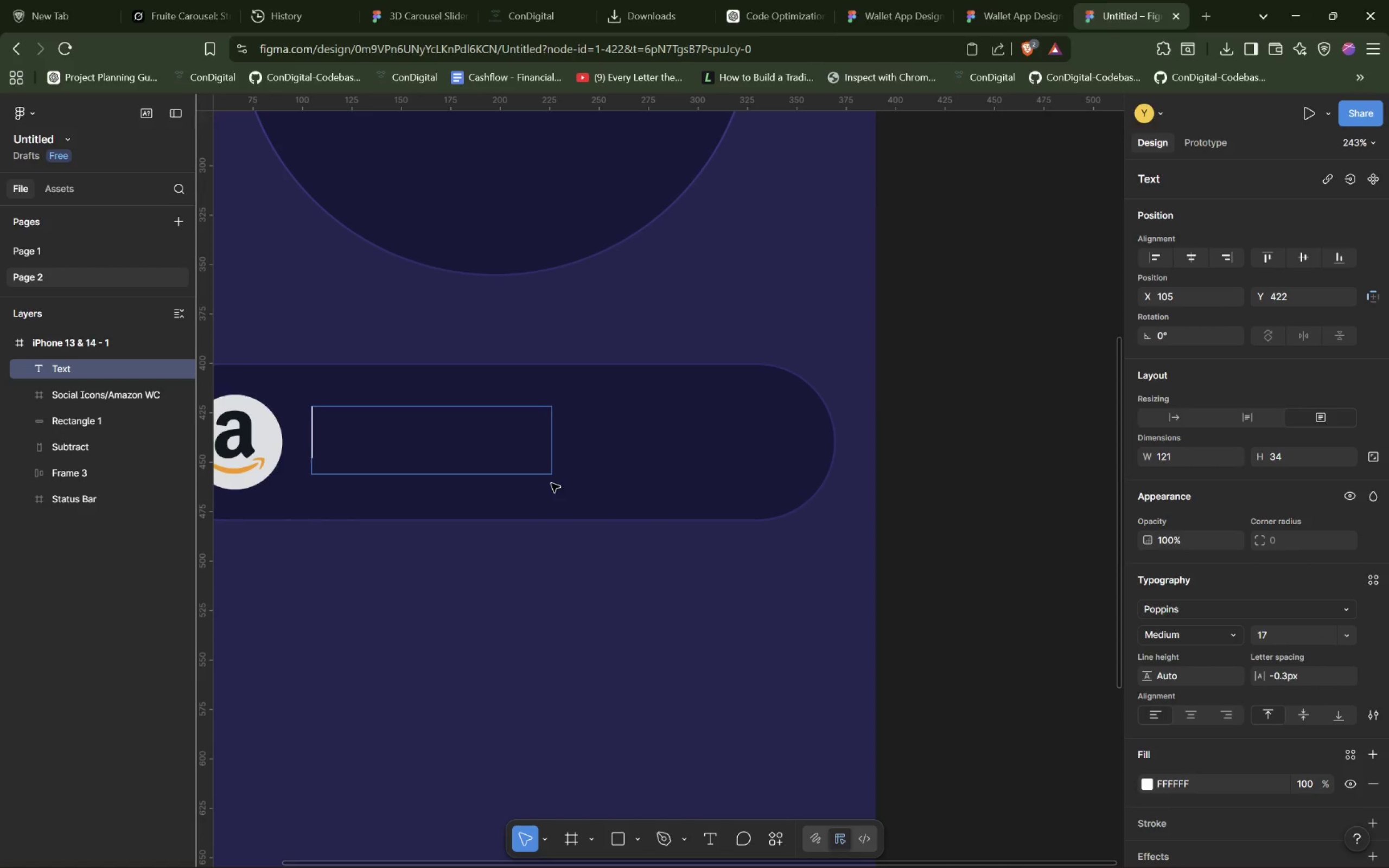 
hold_key(key=ShiftLeft, duration=0.94)
scroll: coordinate [551, 487], scroll_direction: up, amount: 5.0
 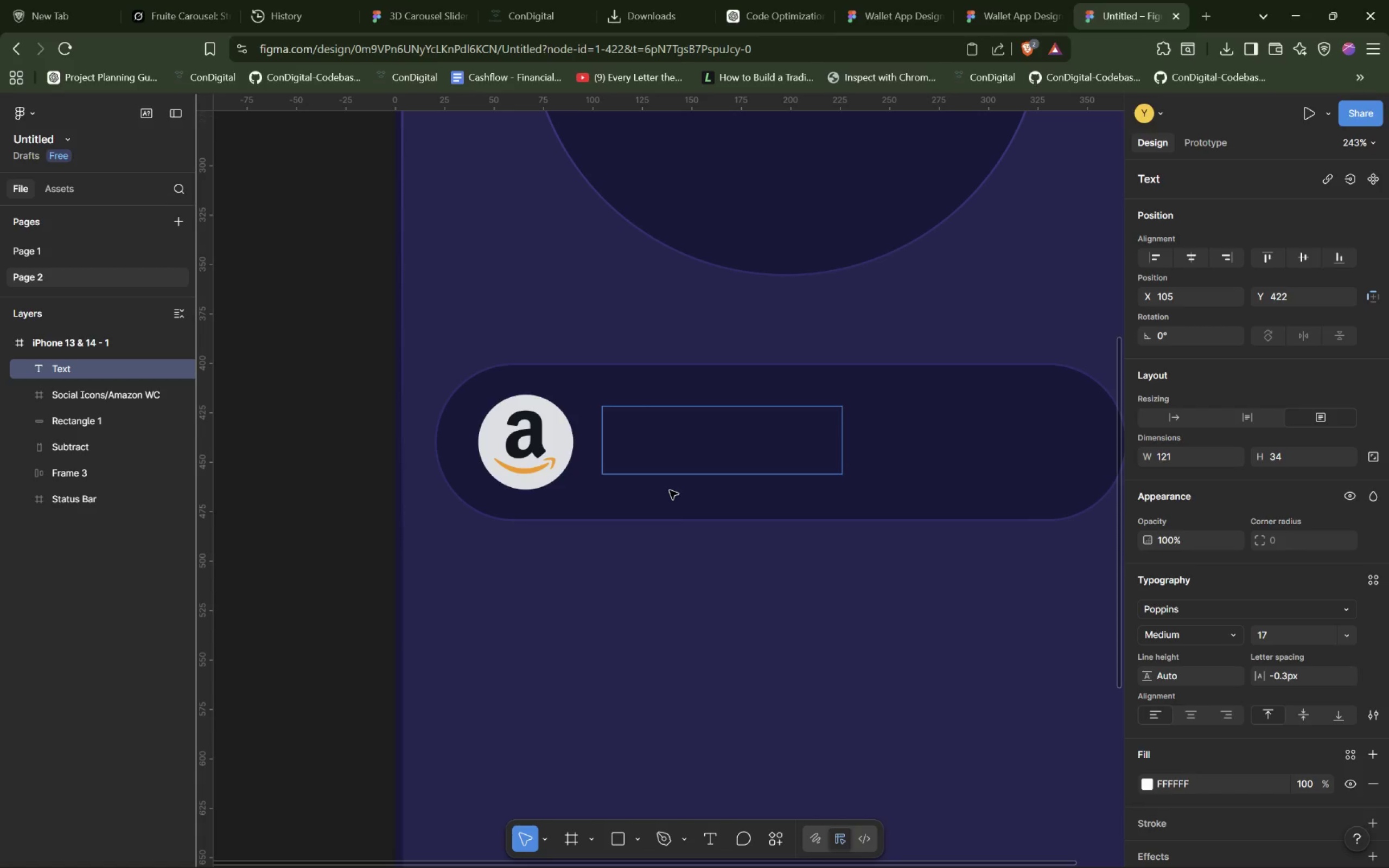 
type(Amazon)
 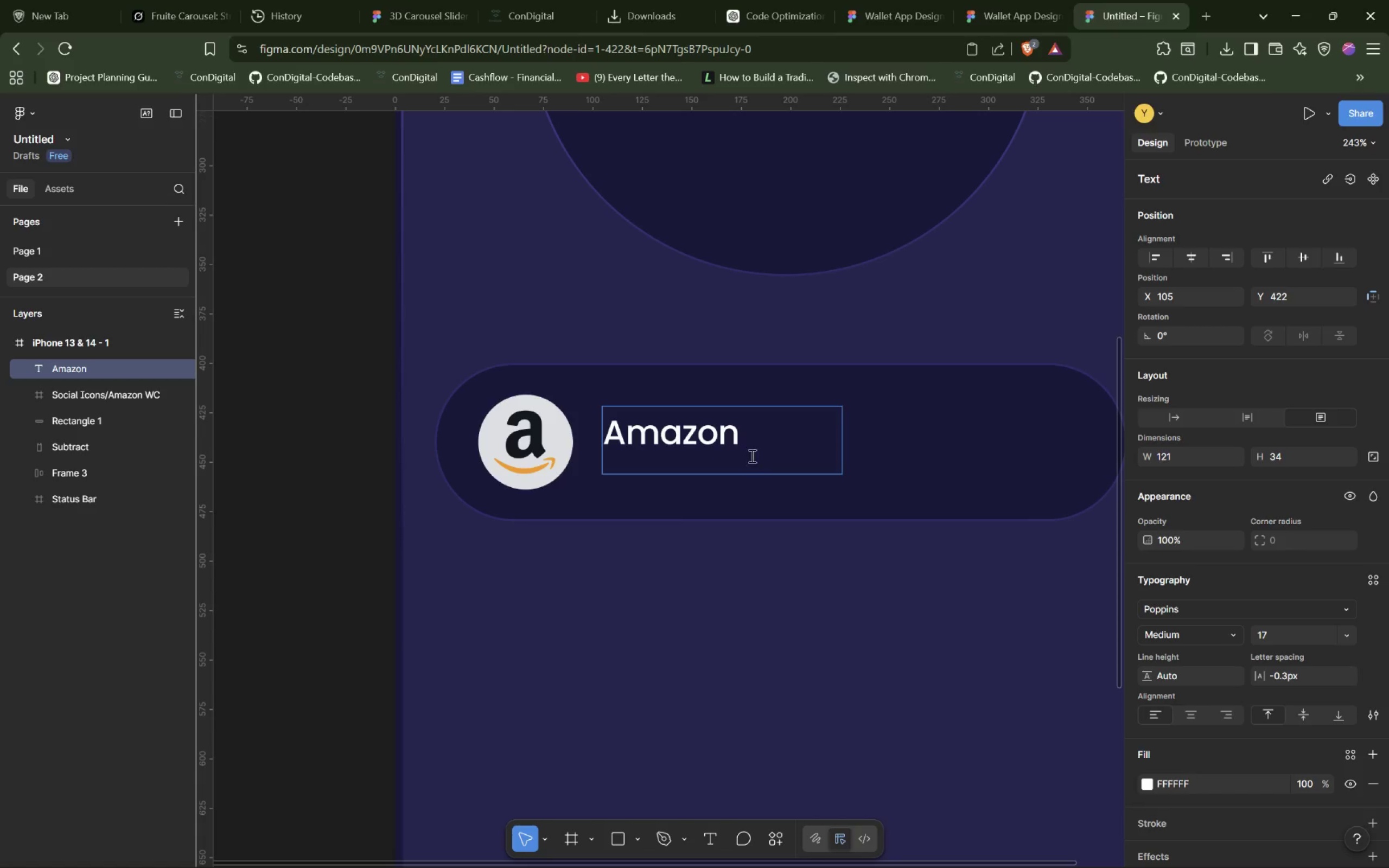 
double_click([708, 441])
 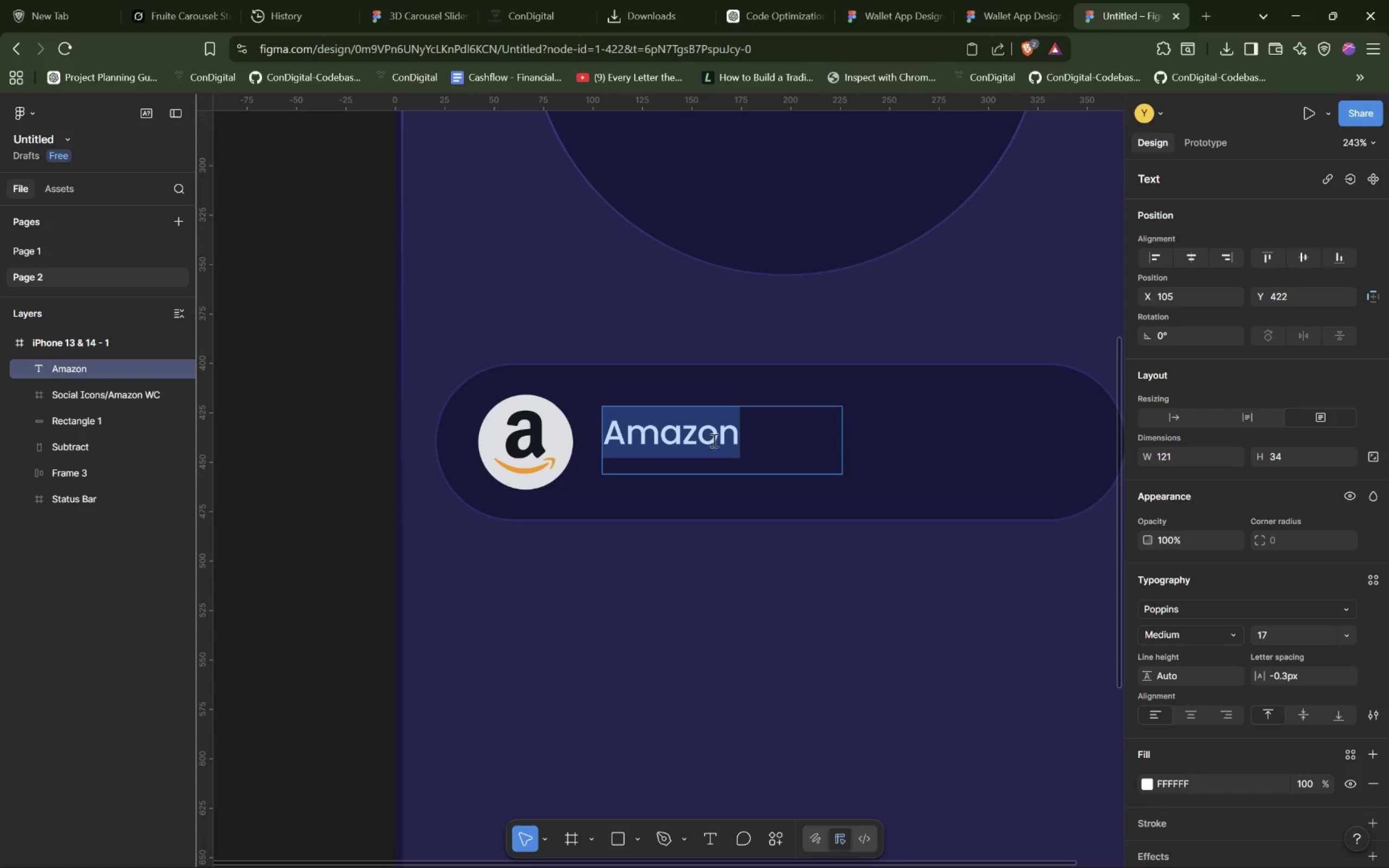 
left_click([1273, 630])
 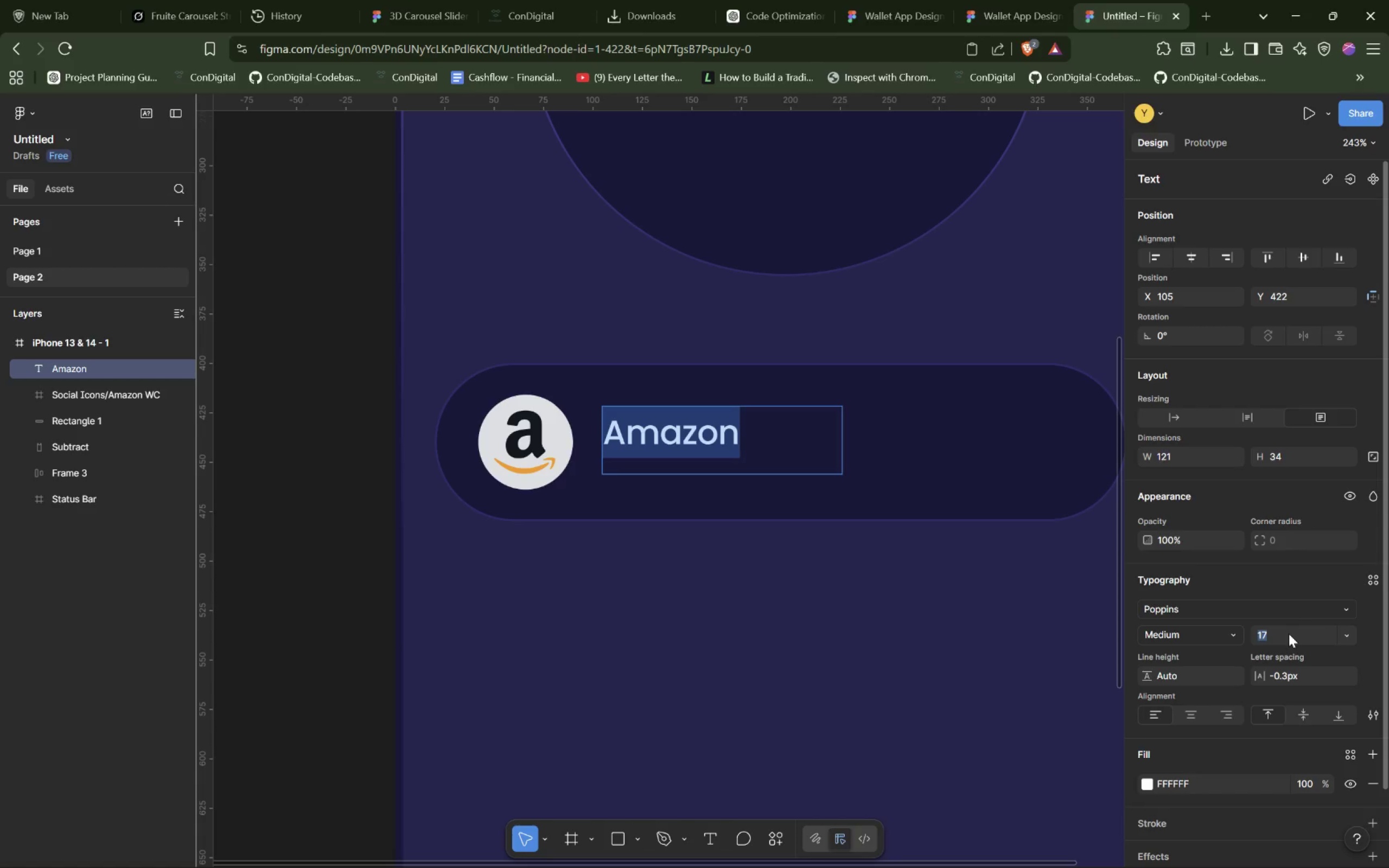 
key(ArrowDown)
 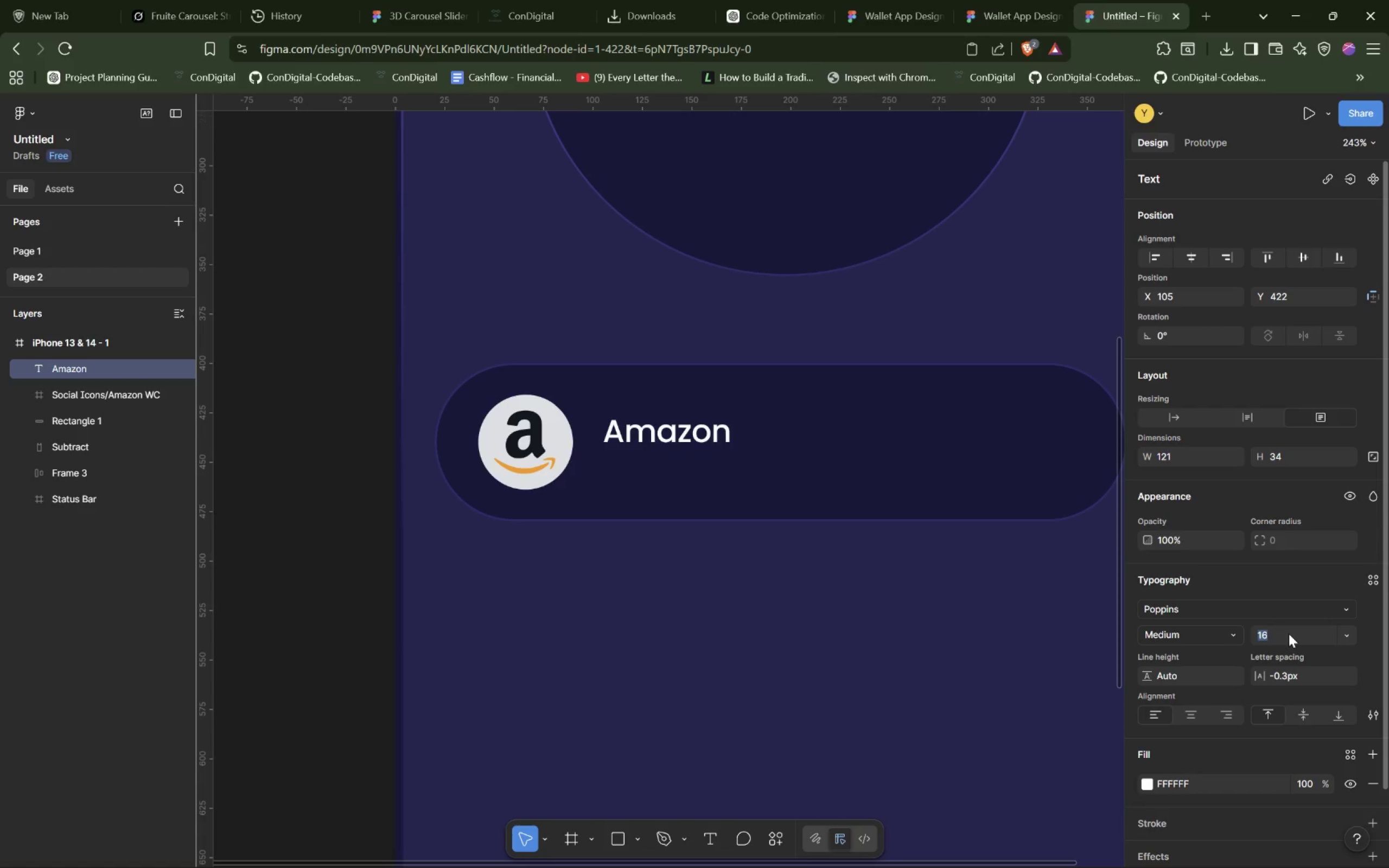 
key(ArrowDown)
 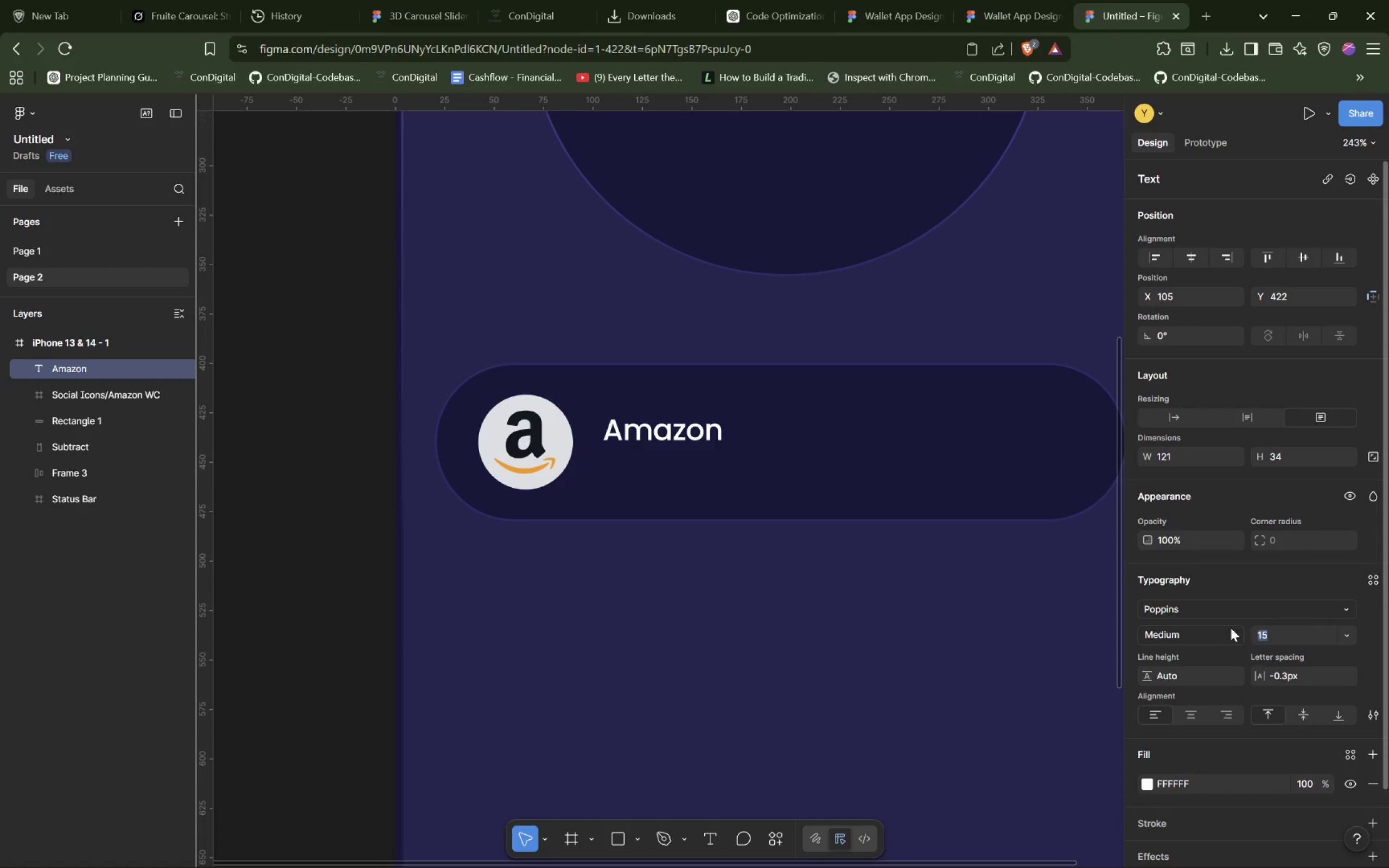 
left_click([1222, 632])
 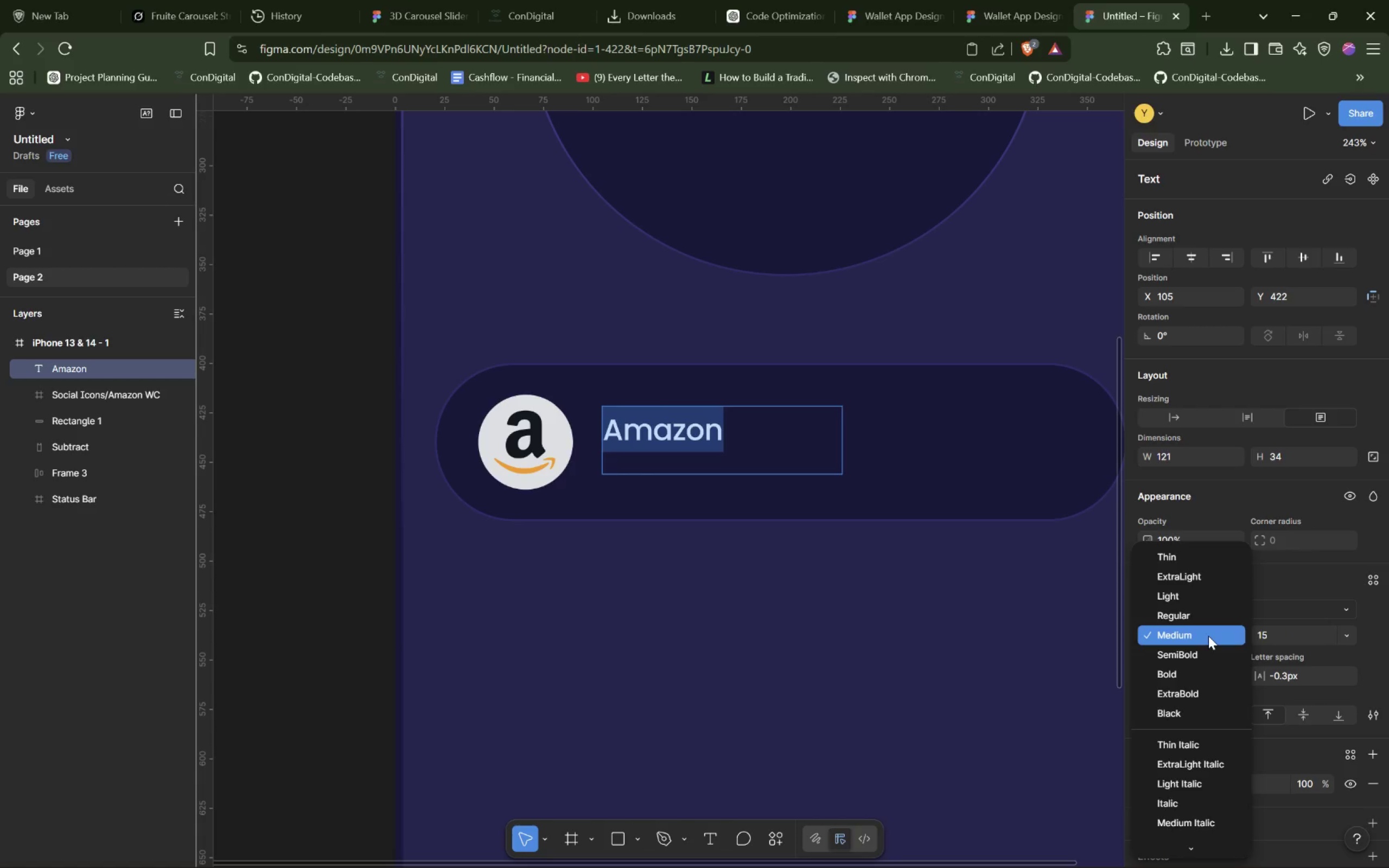 
left_click([1208, 636])
 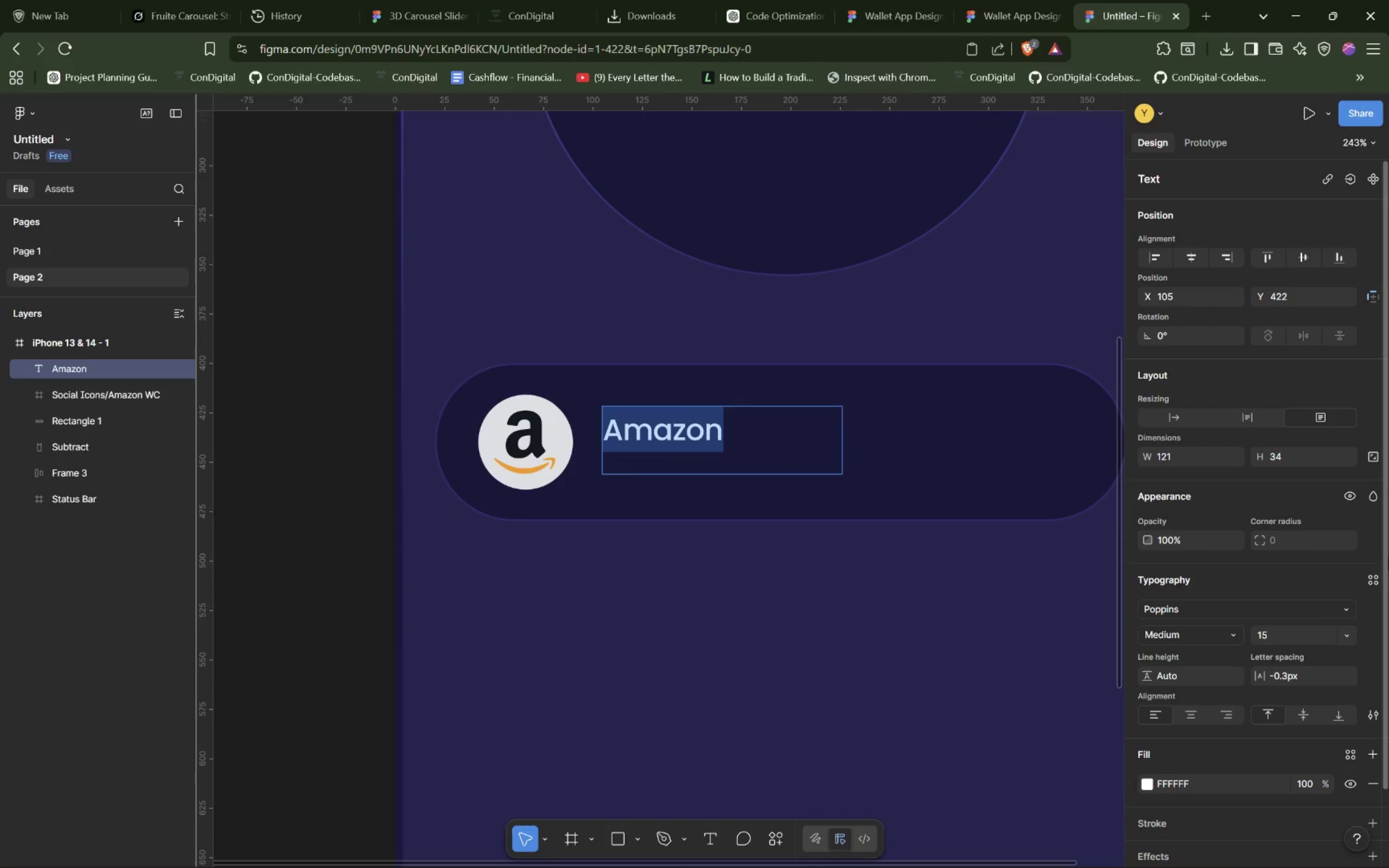 
wait(11.02)
 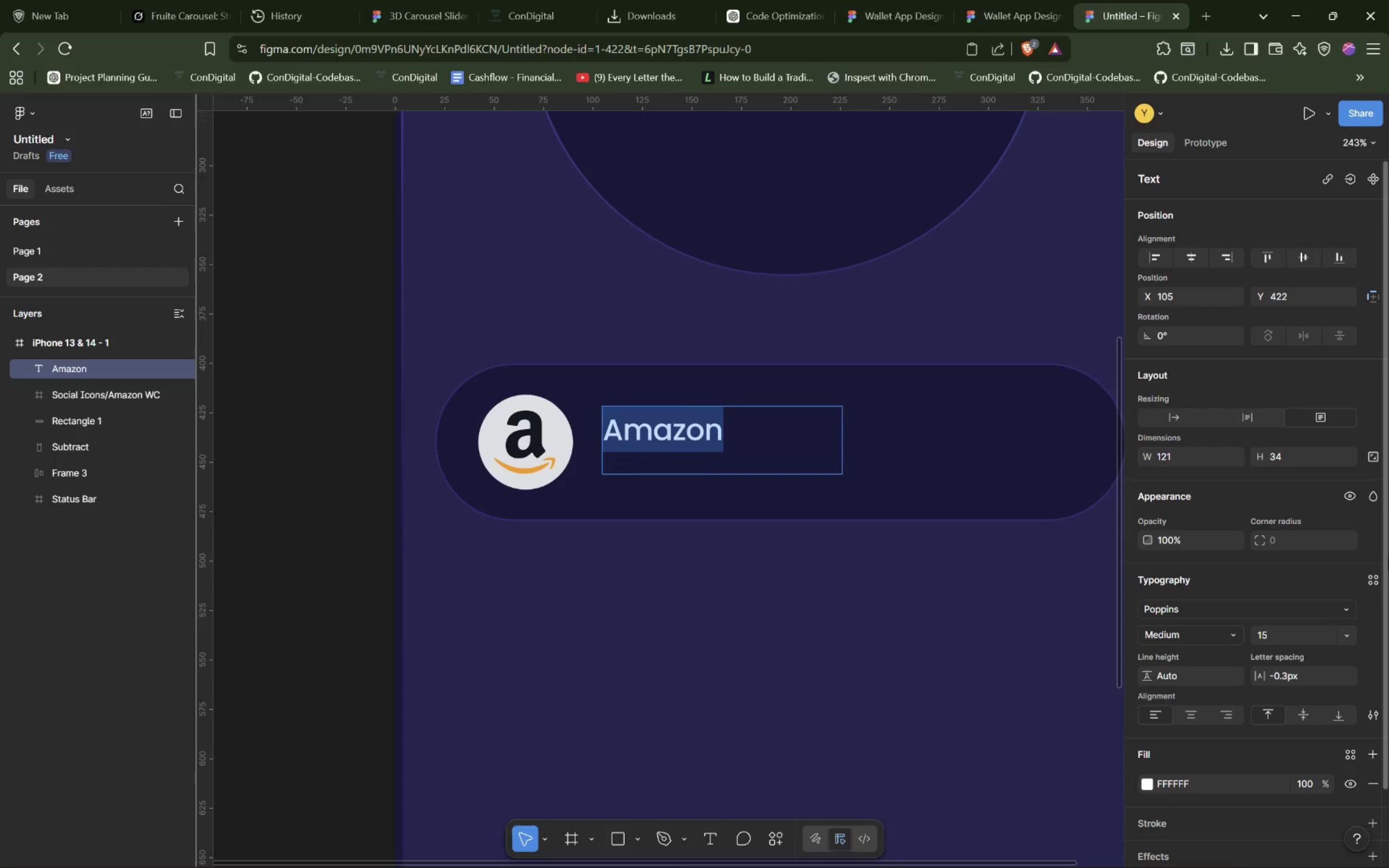 
scroll: coordinate [1241, 649], scroll_direction: down, amount: 2.0
 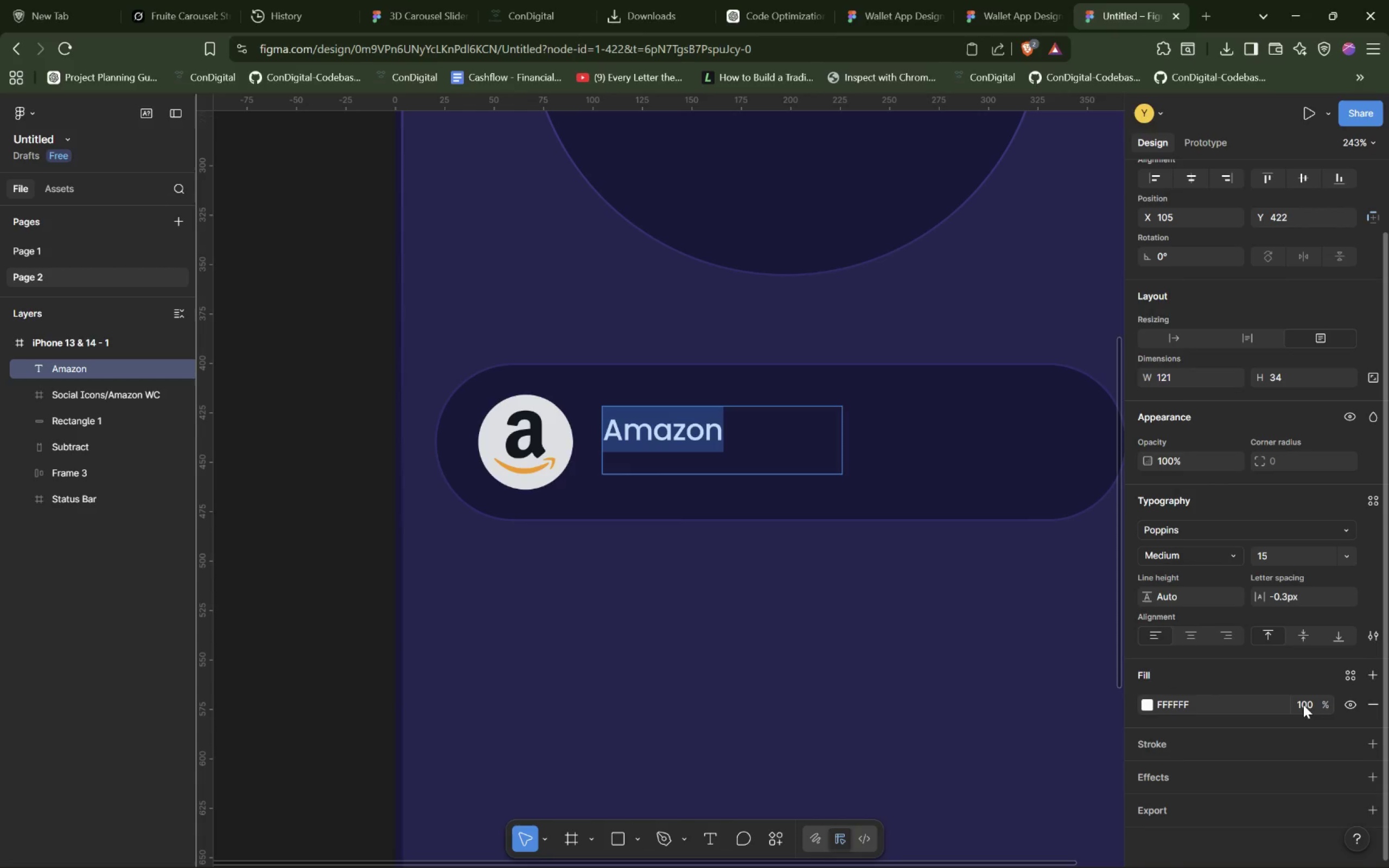 
double_click([1303, 705])
 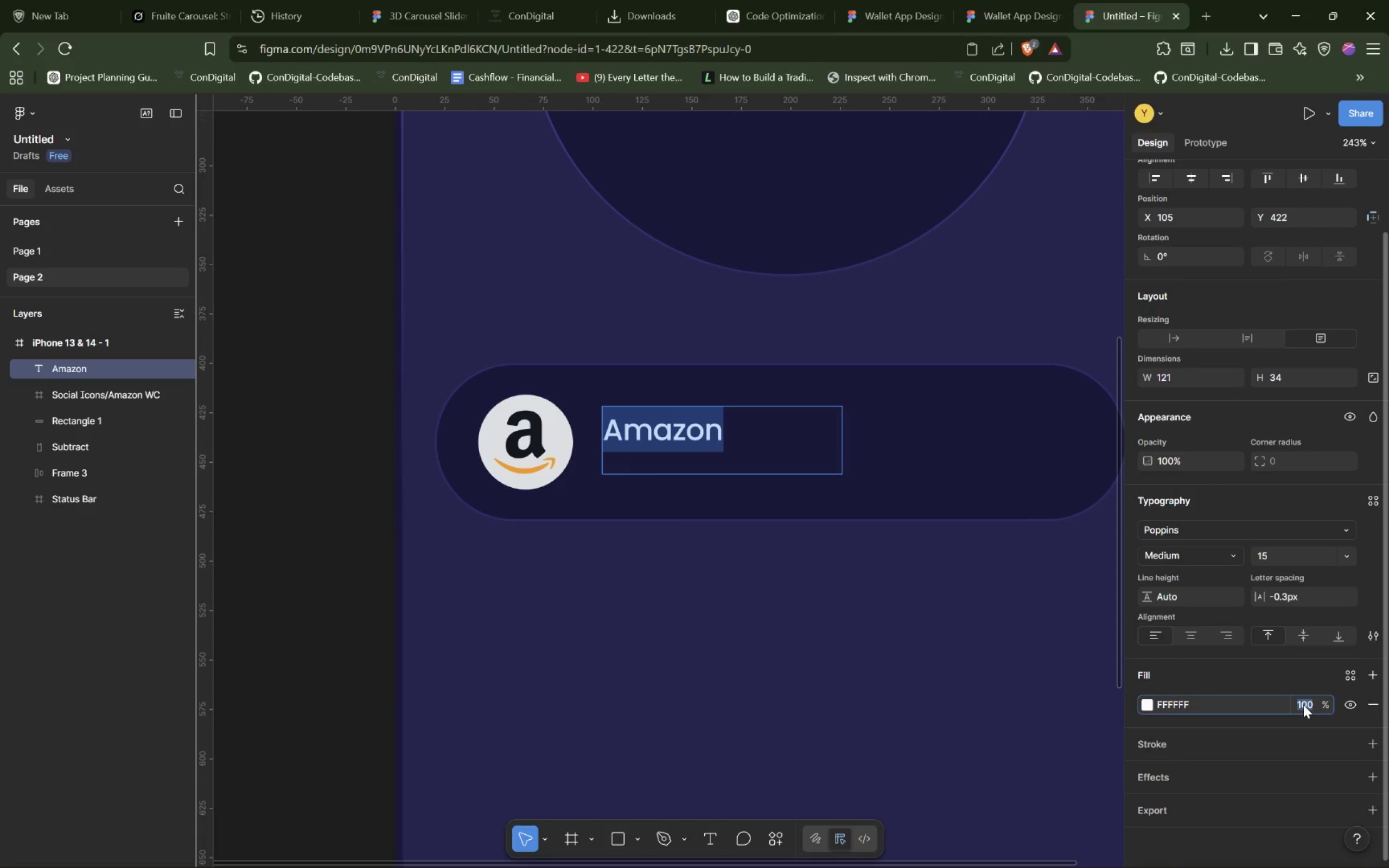 
type(87)
 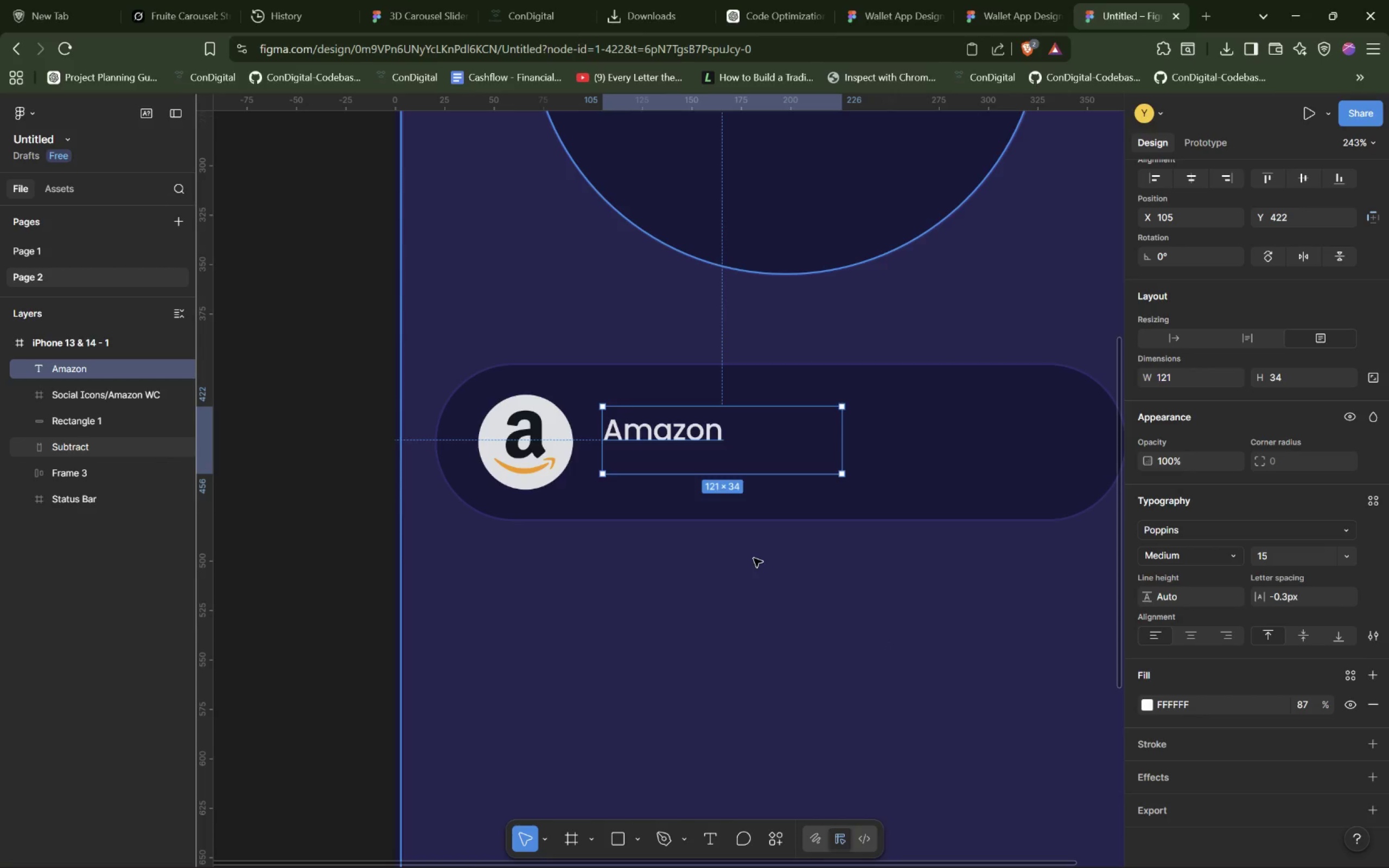 
left_click([725, 435])
 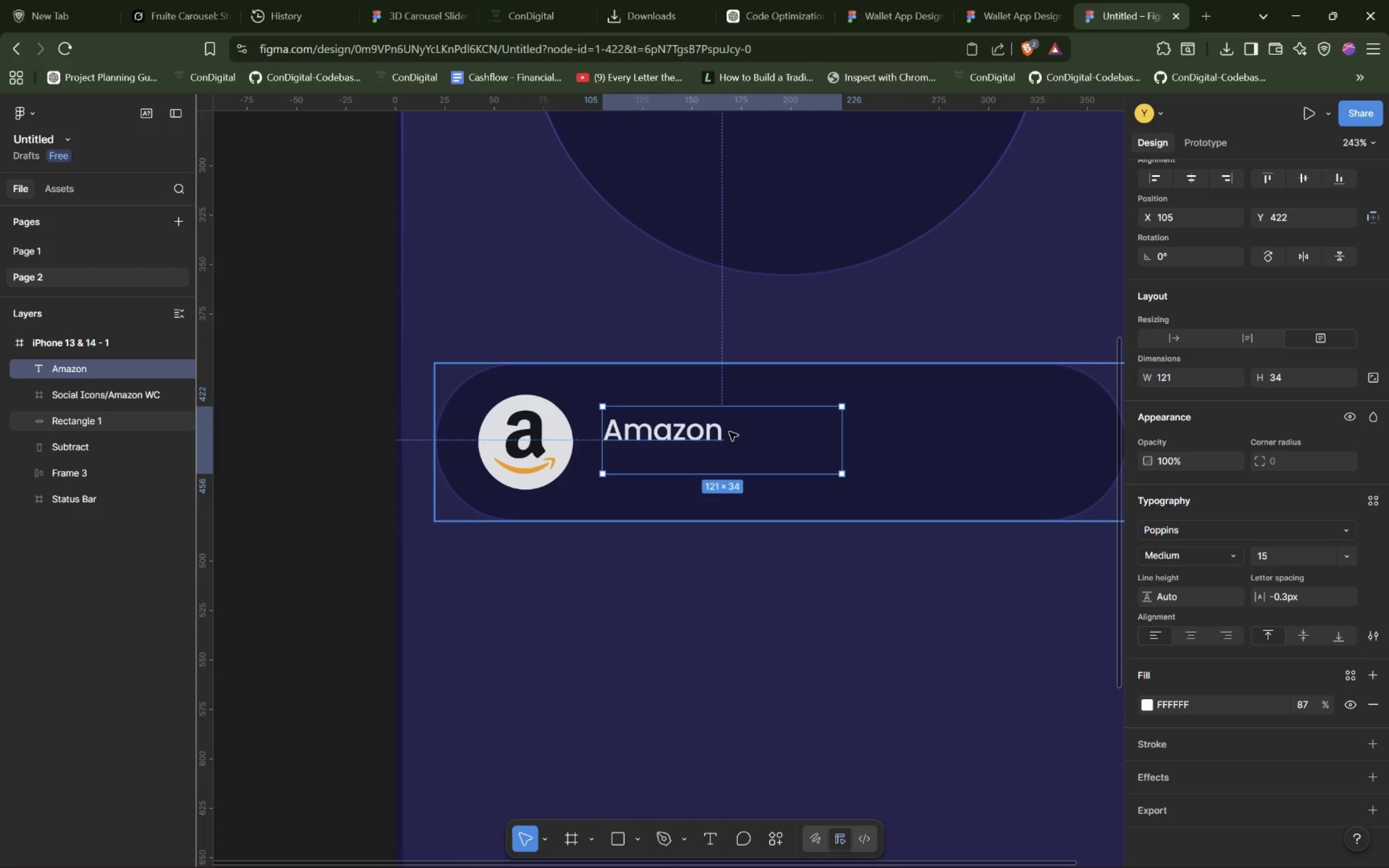 
double_click([729, 432])
 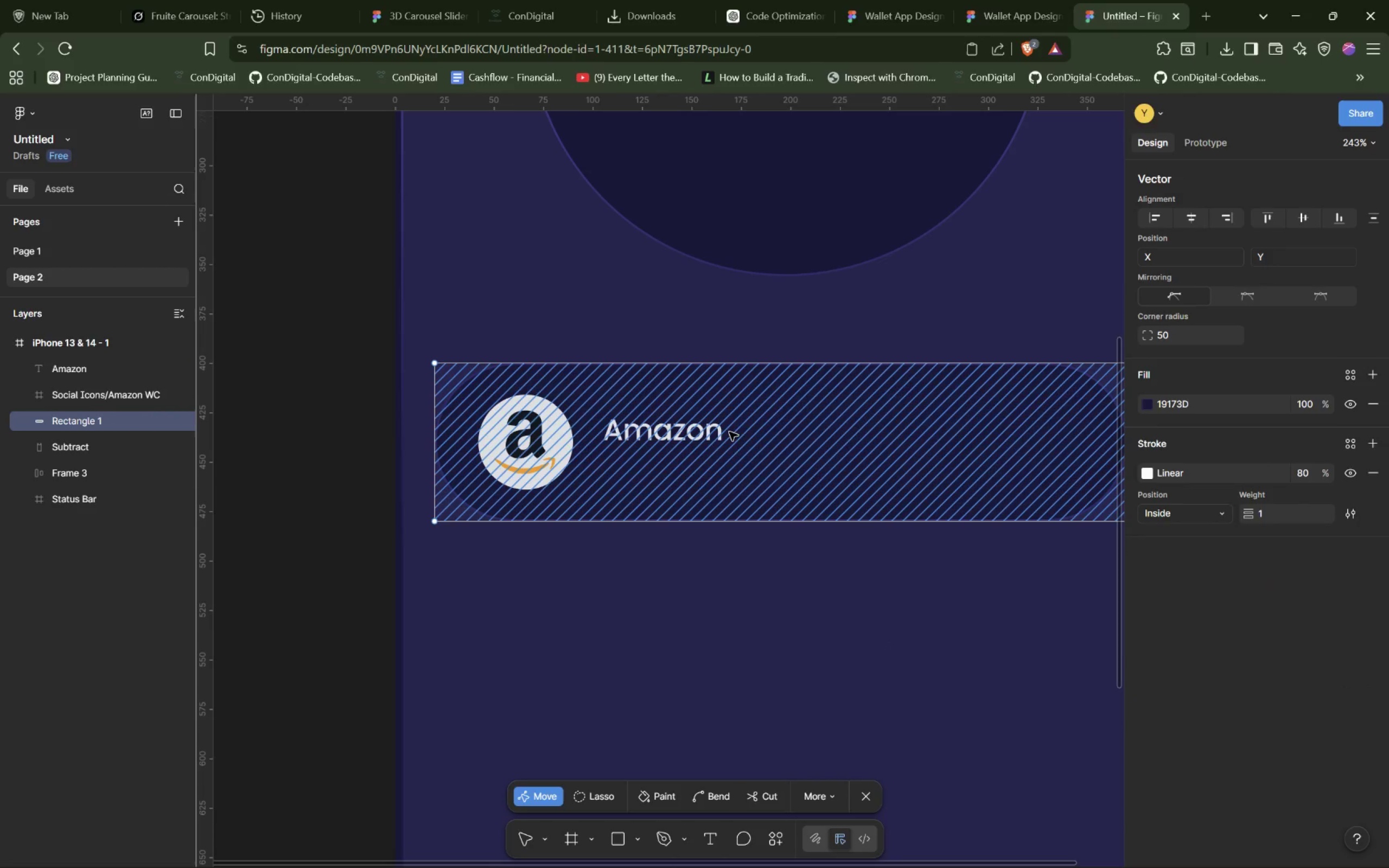 
left_click([733, 430])
 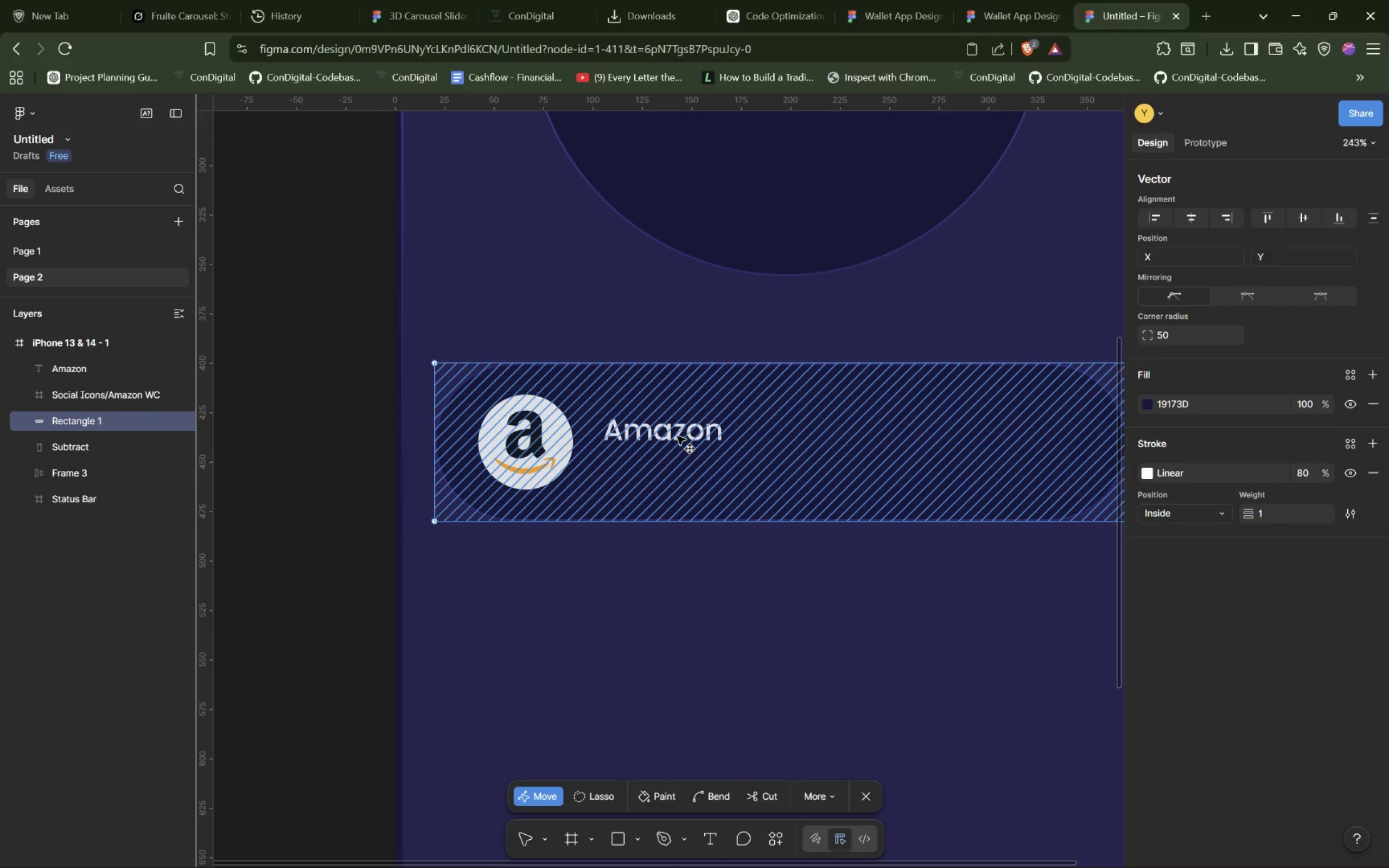 
double_click([677, 436])
 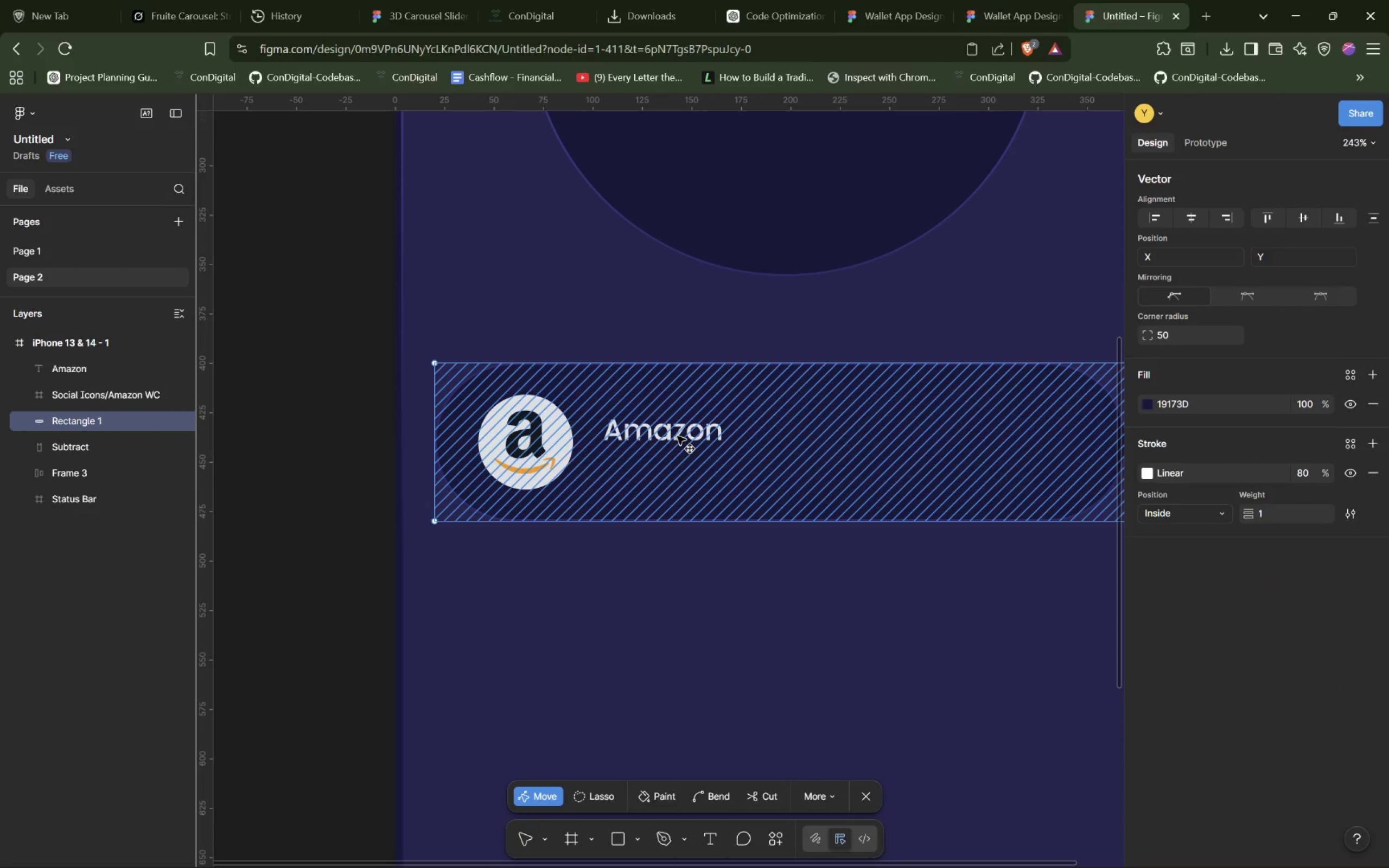 
triple_click([677, 436])
 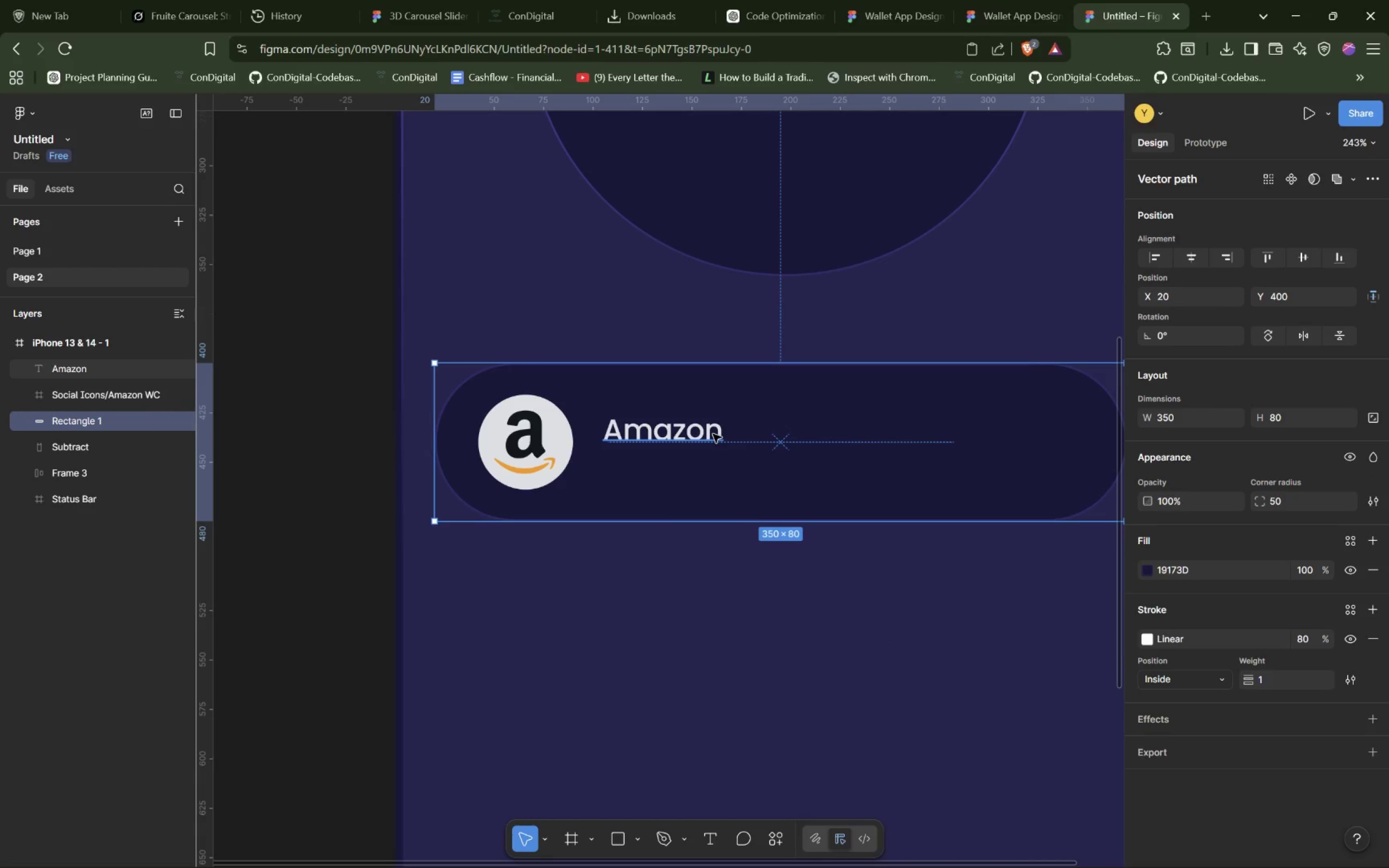 
left_click([713, 434])
 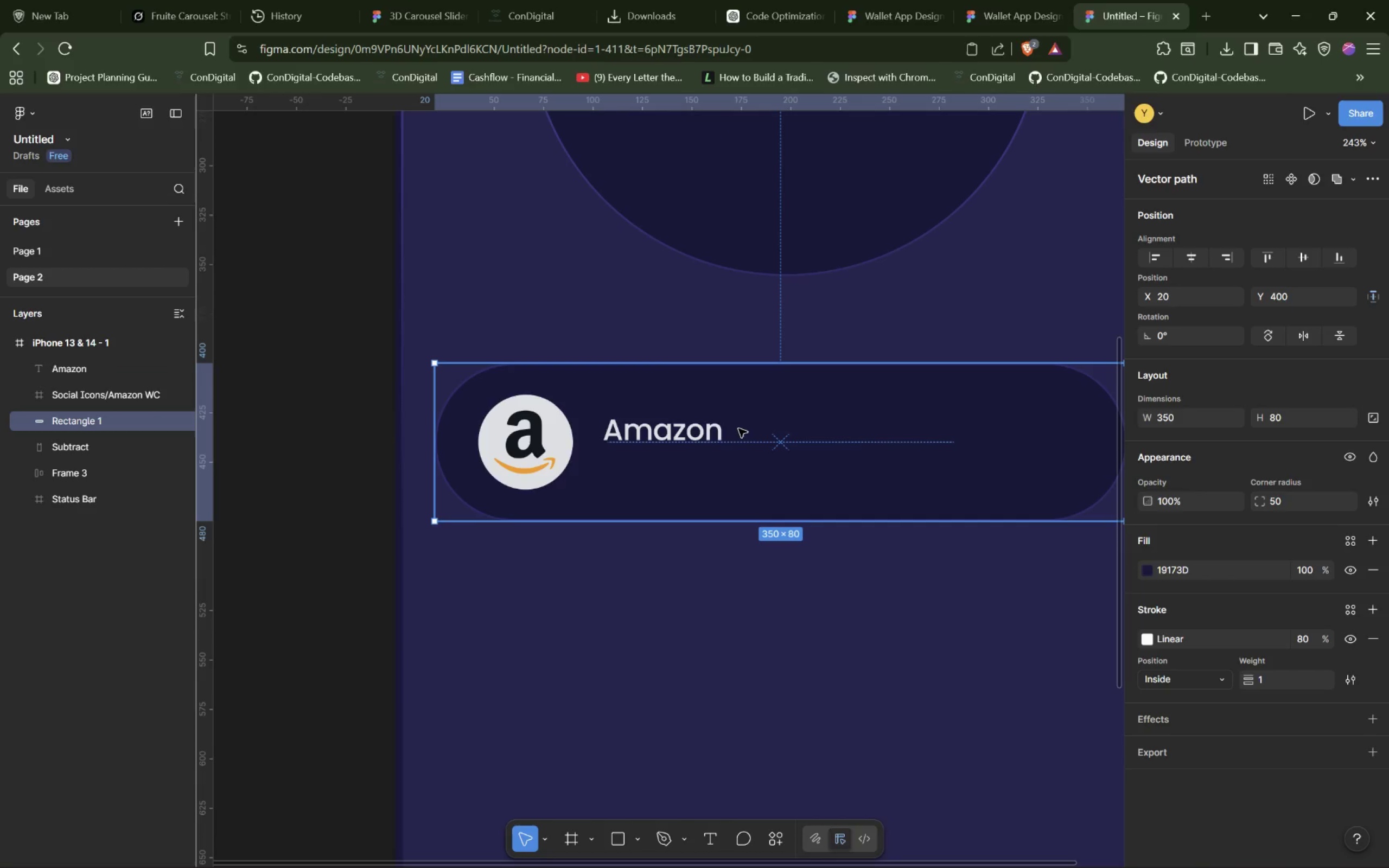 
left_click([670, 429])
 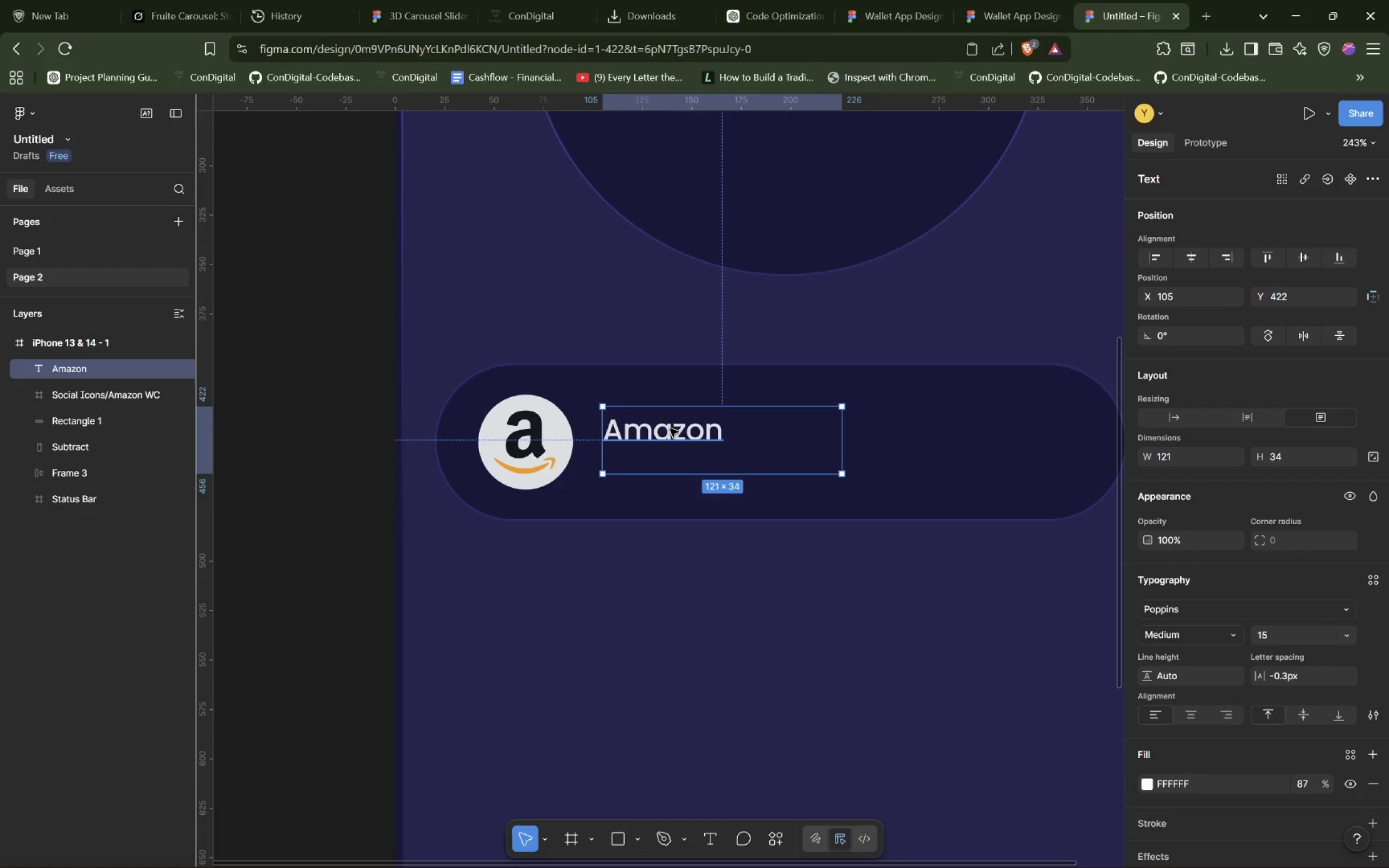 
double_click([670, 429])
 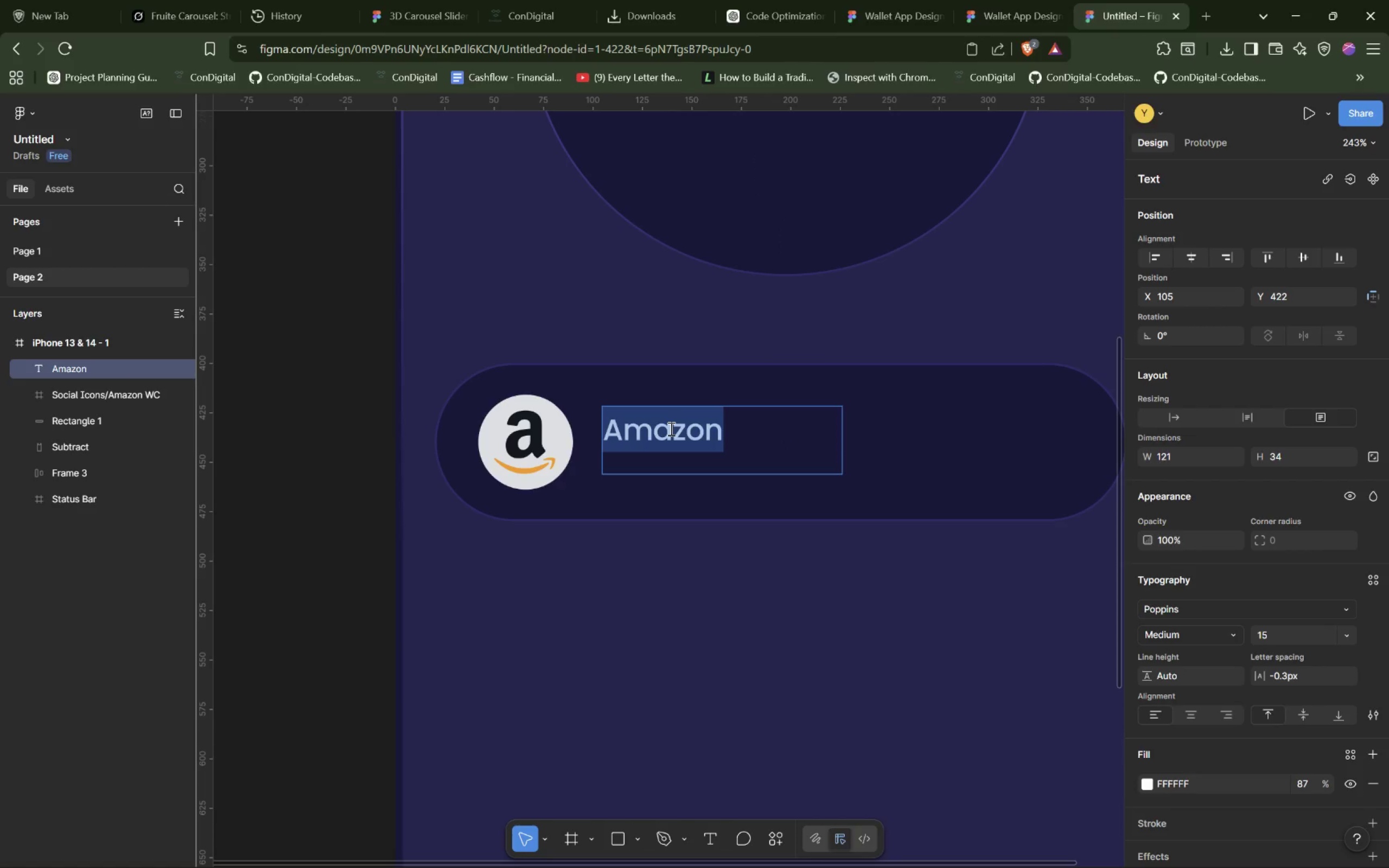 
key(ArrowRight)
 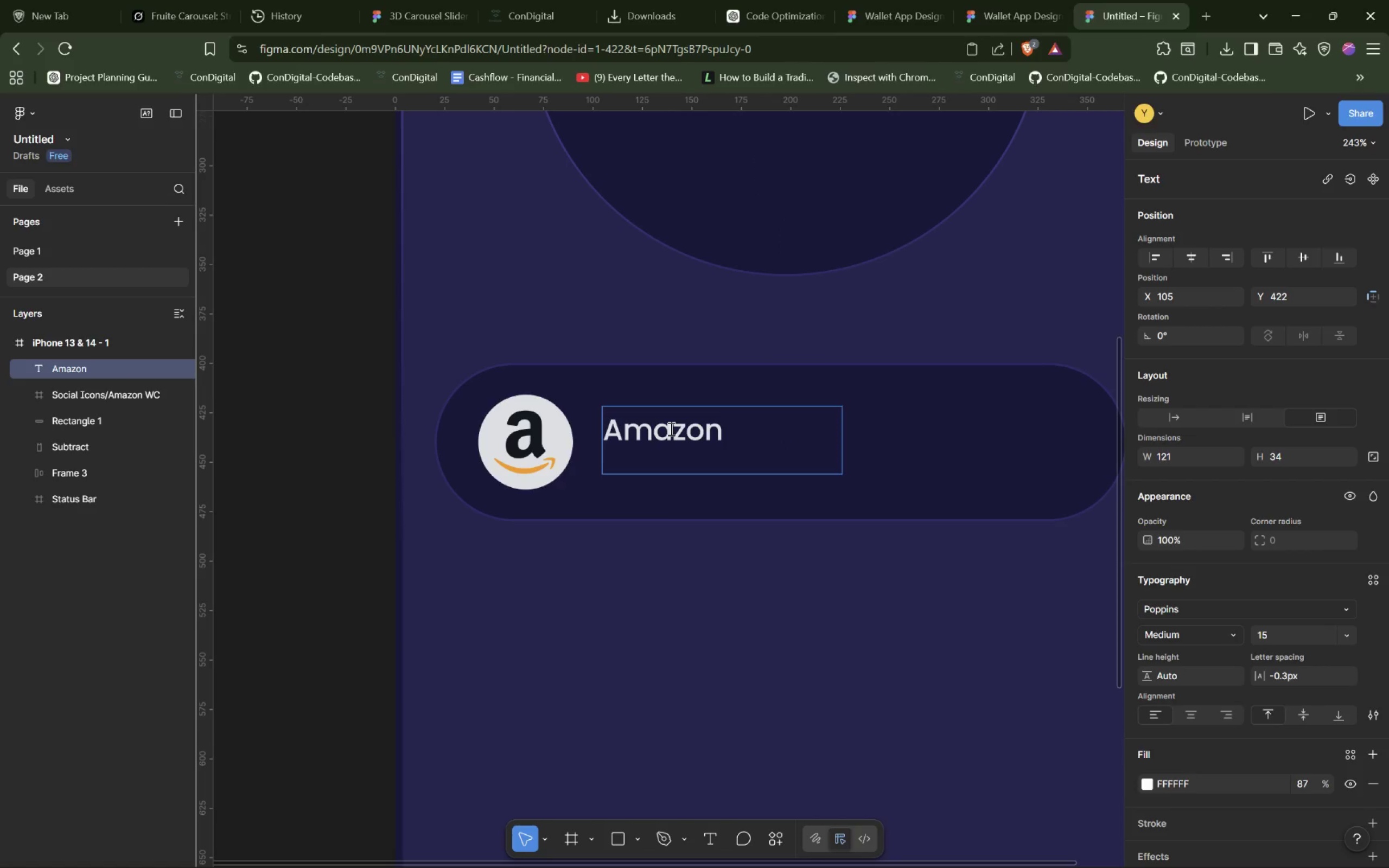 
key(Enter)
 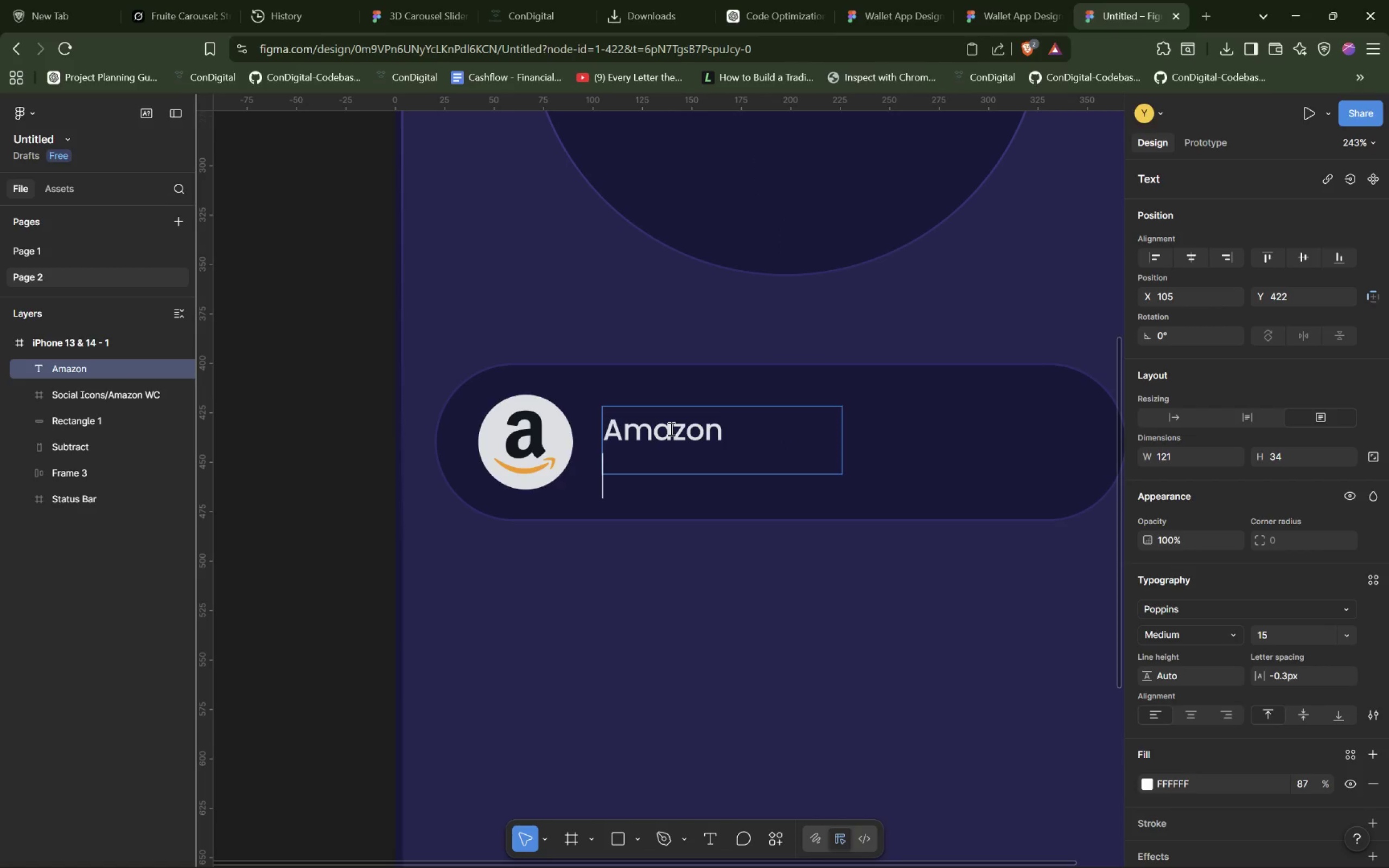 
type(May2)
key(Backspace)
type( 2 )
key(Backspace)
type(4, 2022)
 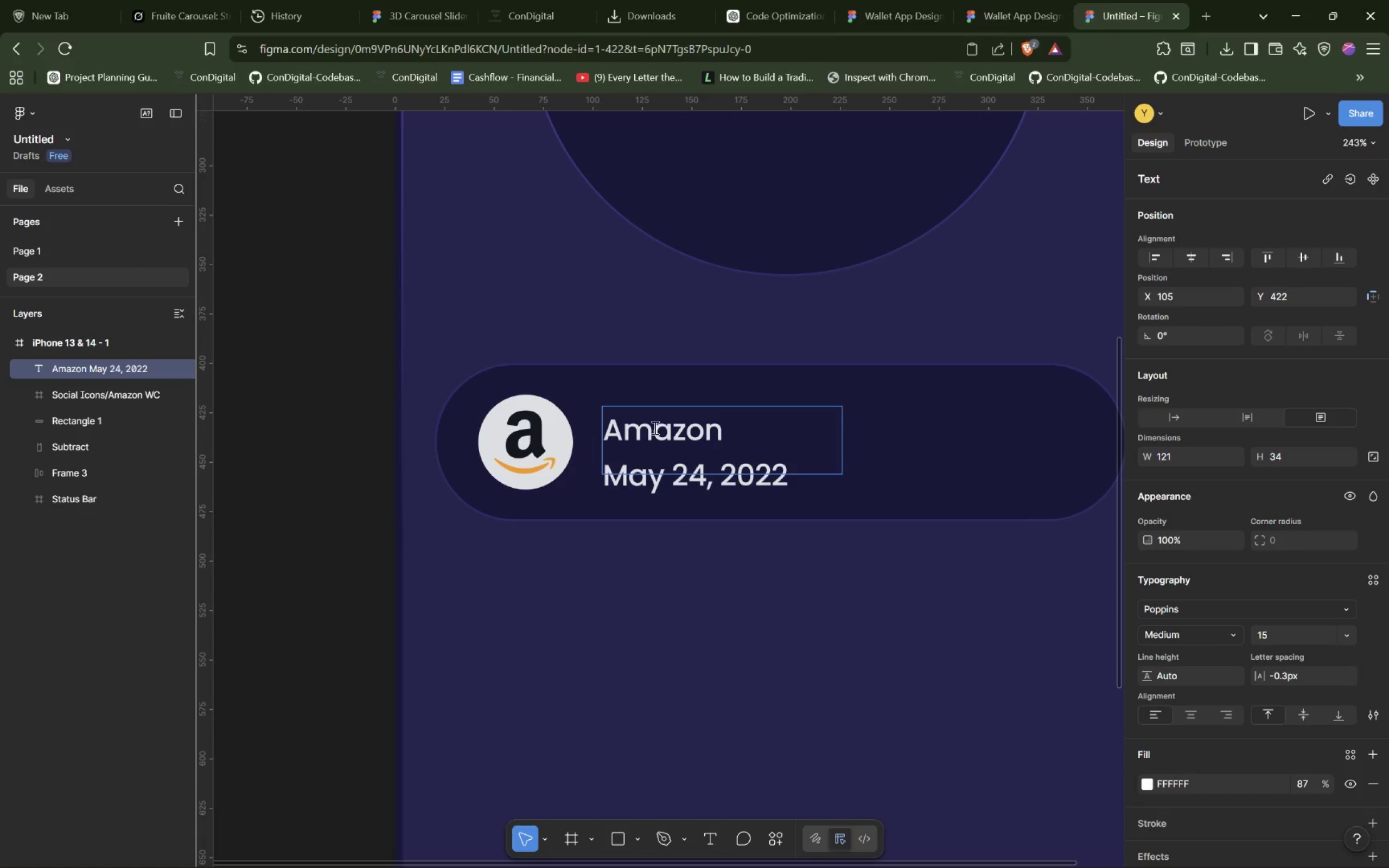 
left_click([582, 406])
 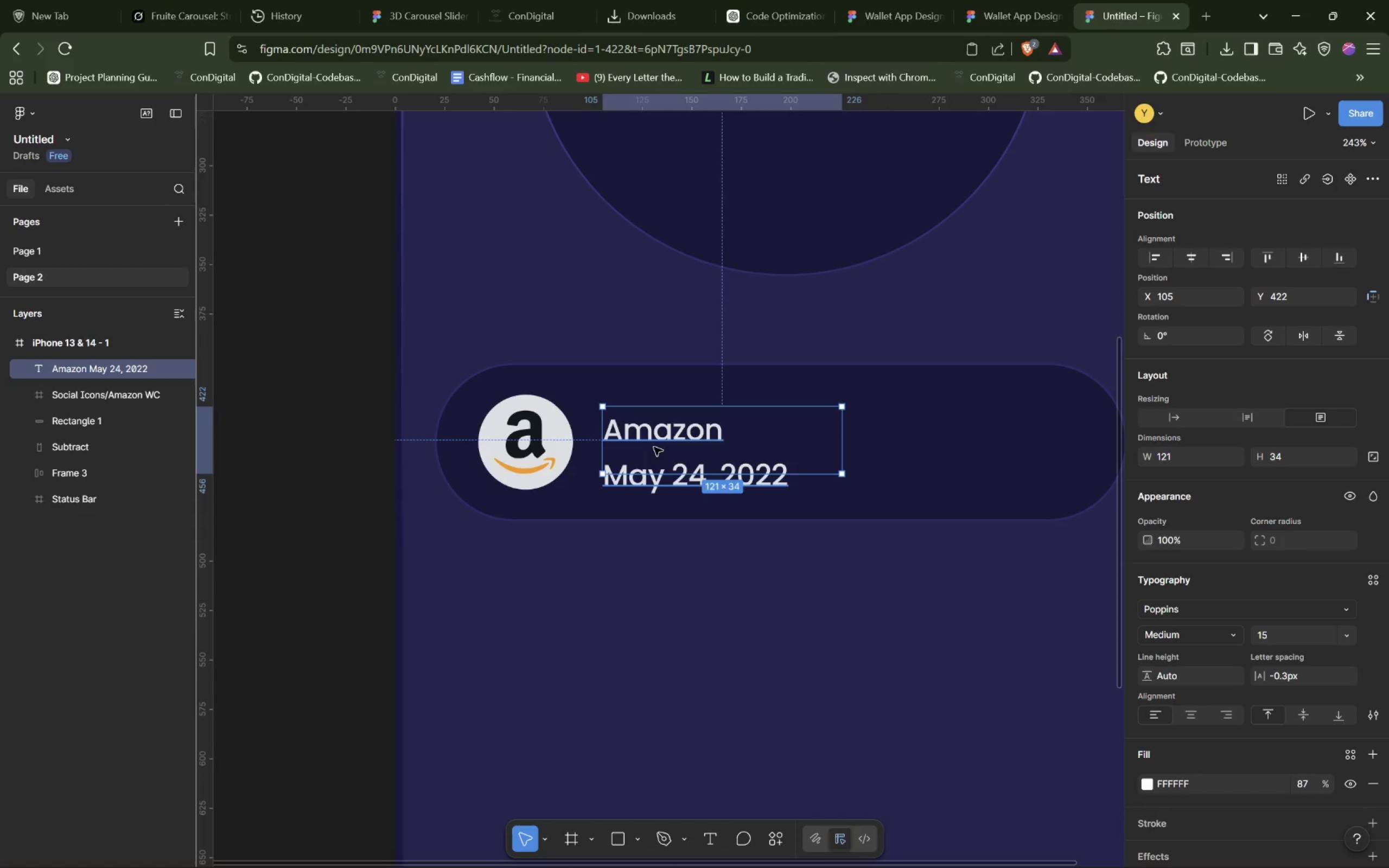 
left_click_drag(start_coordinate=[654, 449], to_coordinate=[640, 442])
 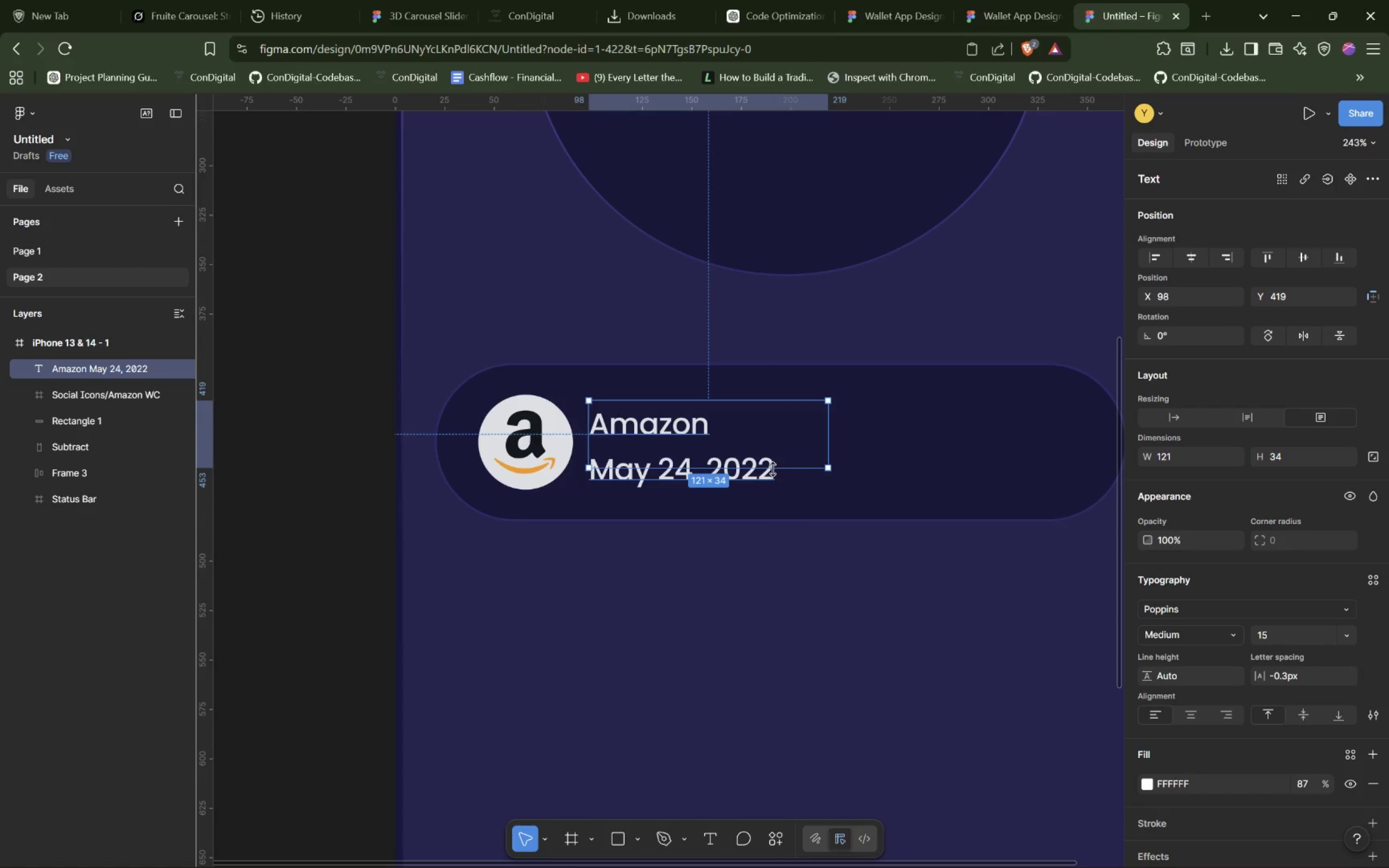 
left_click_drag(start_coordinate=[773, 468], to_coordinate=[765, 487])
 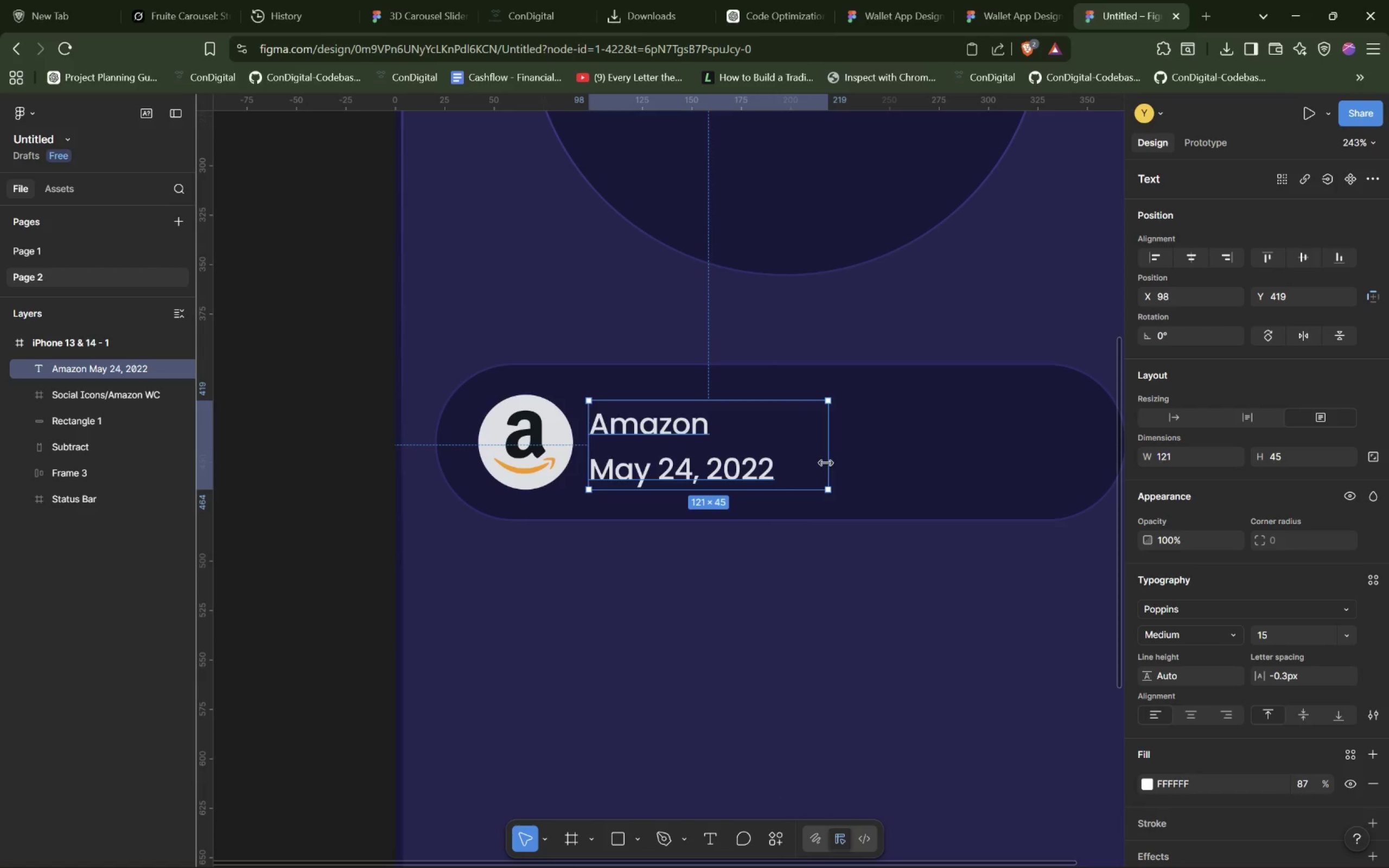 
left_click_drag(start_coordinate=[826, 463], to_coordinate=[792, 463])
 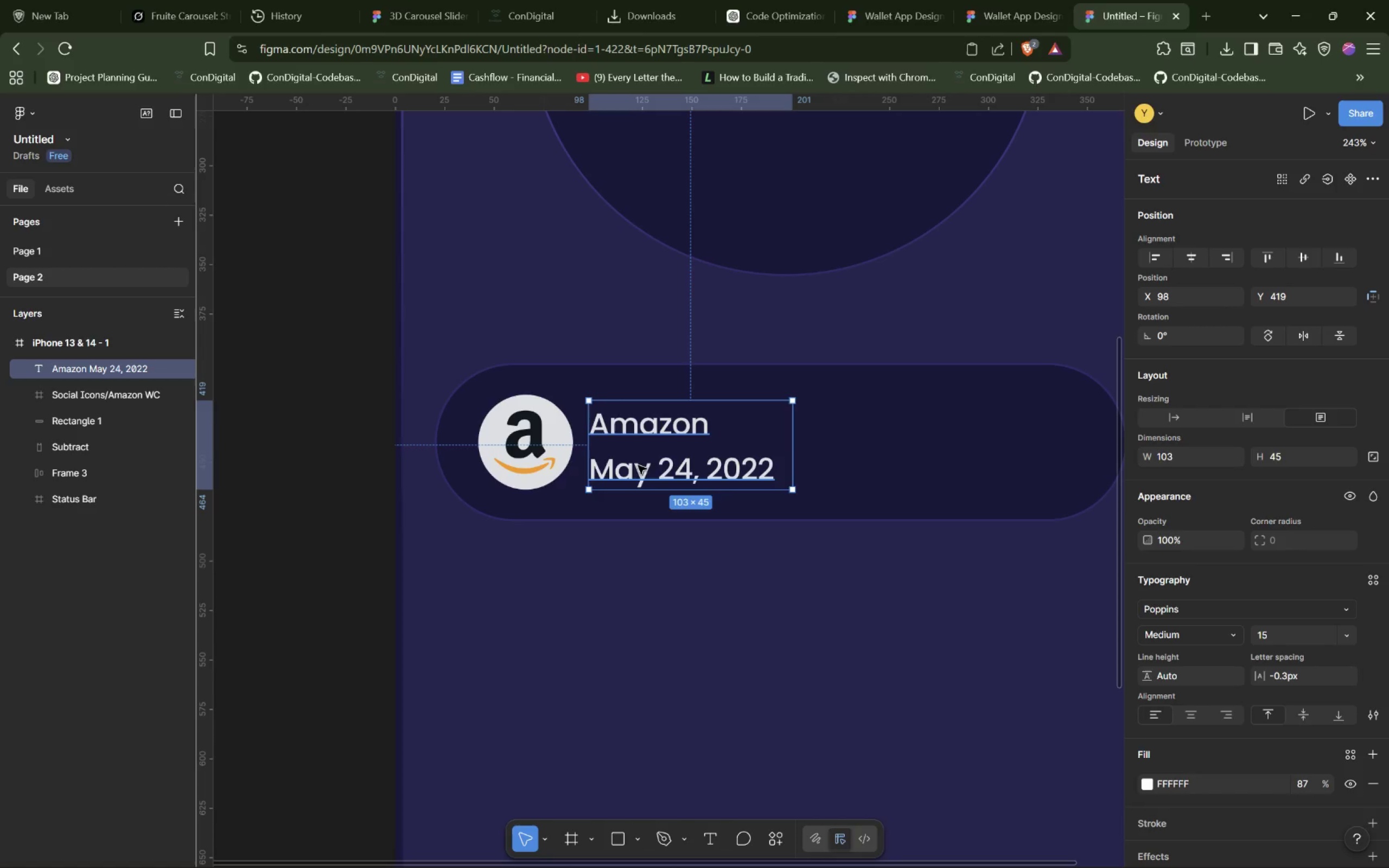 
wait(11.08)
 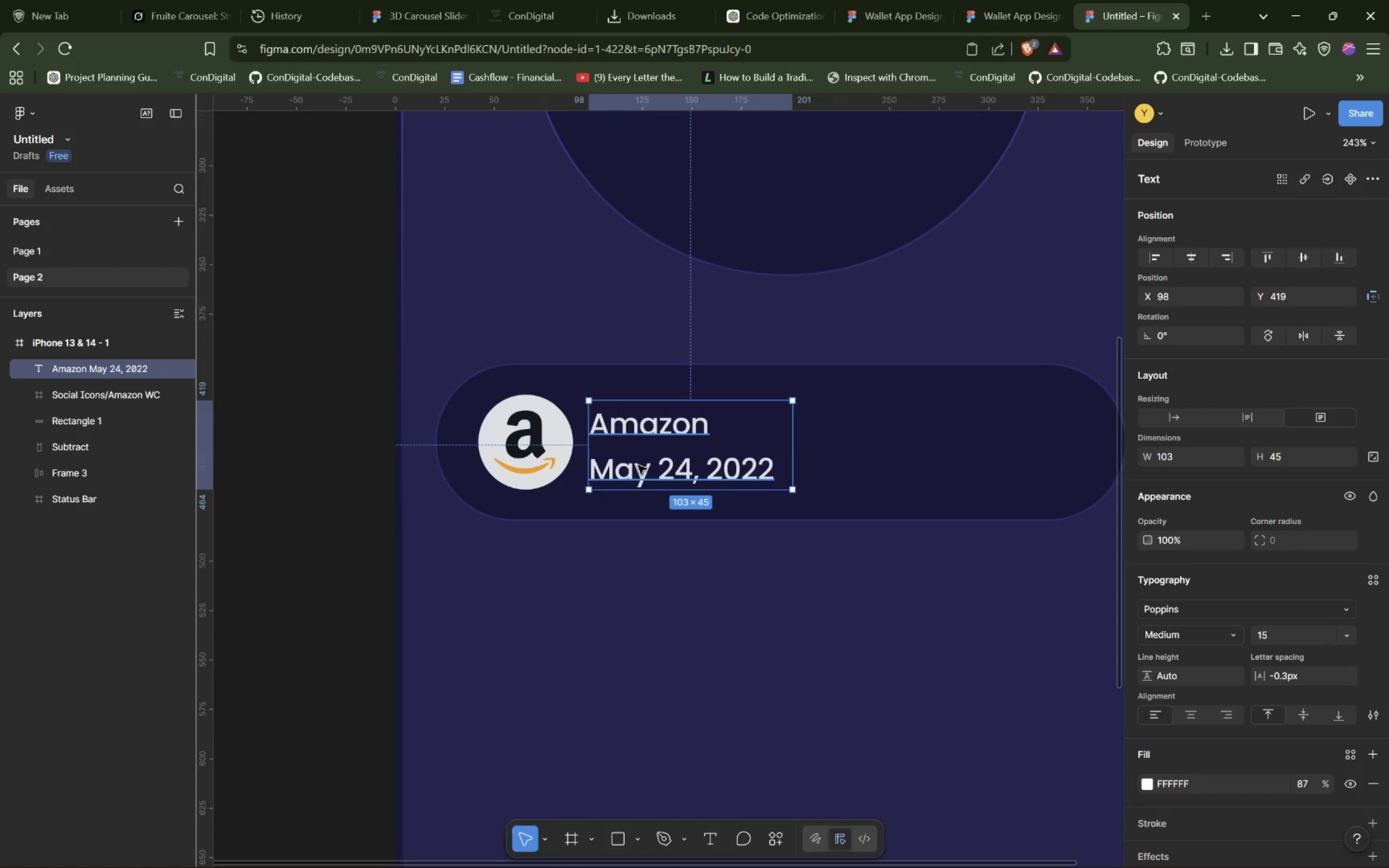 
left_click([655, 481])
 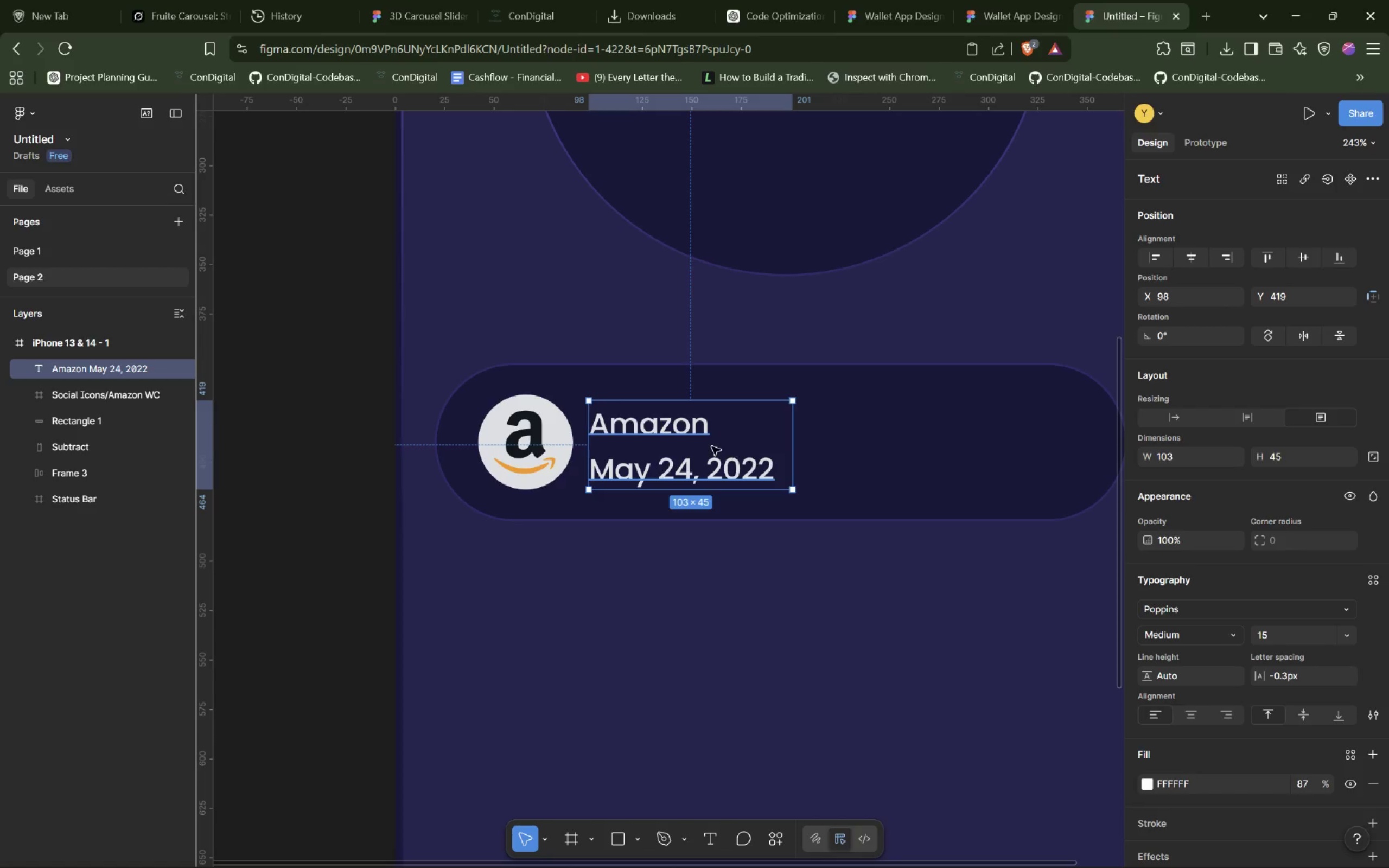 
double_click([713, 439])
 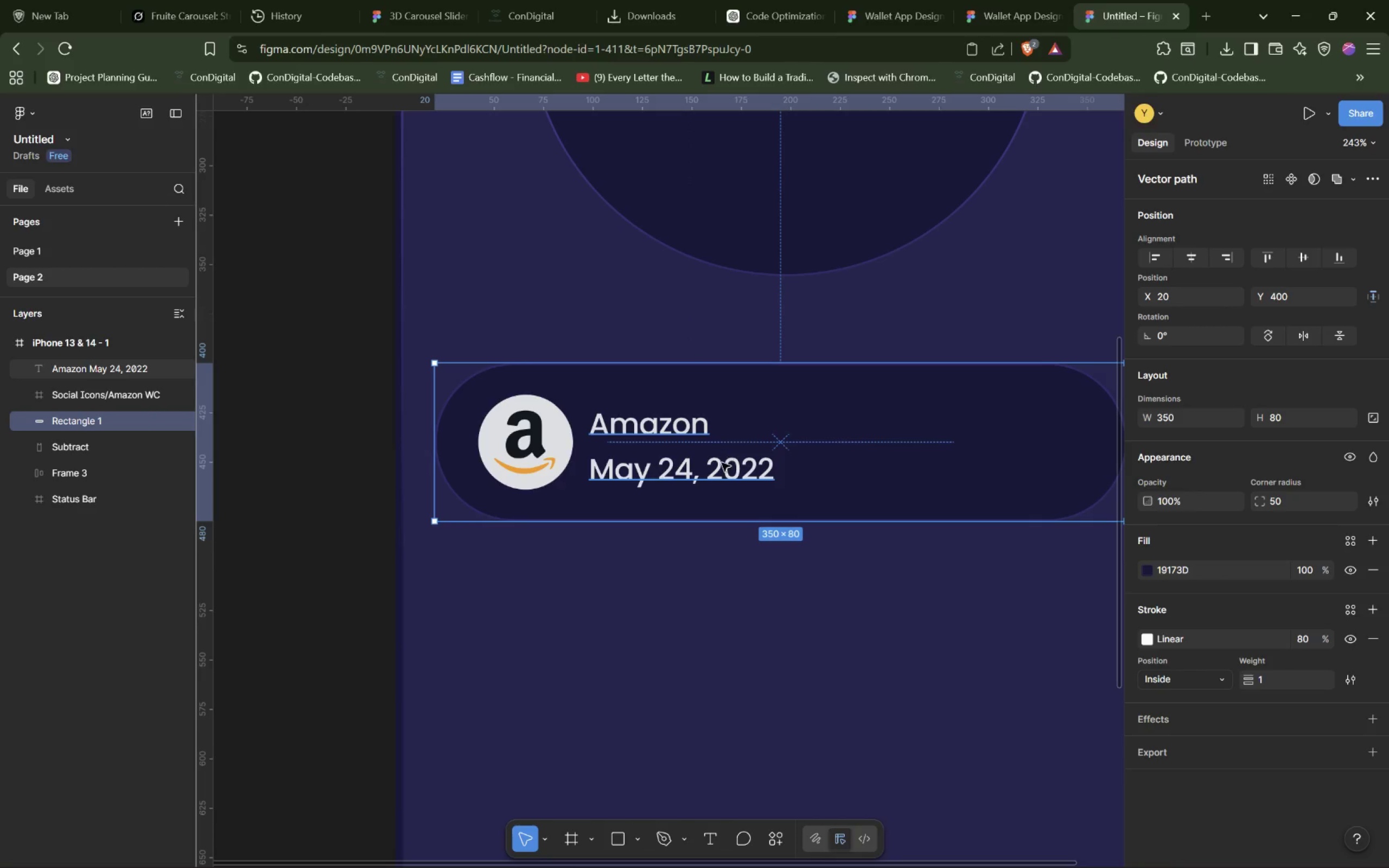 
double_click([723, 464])
 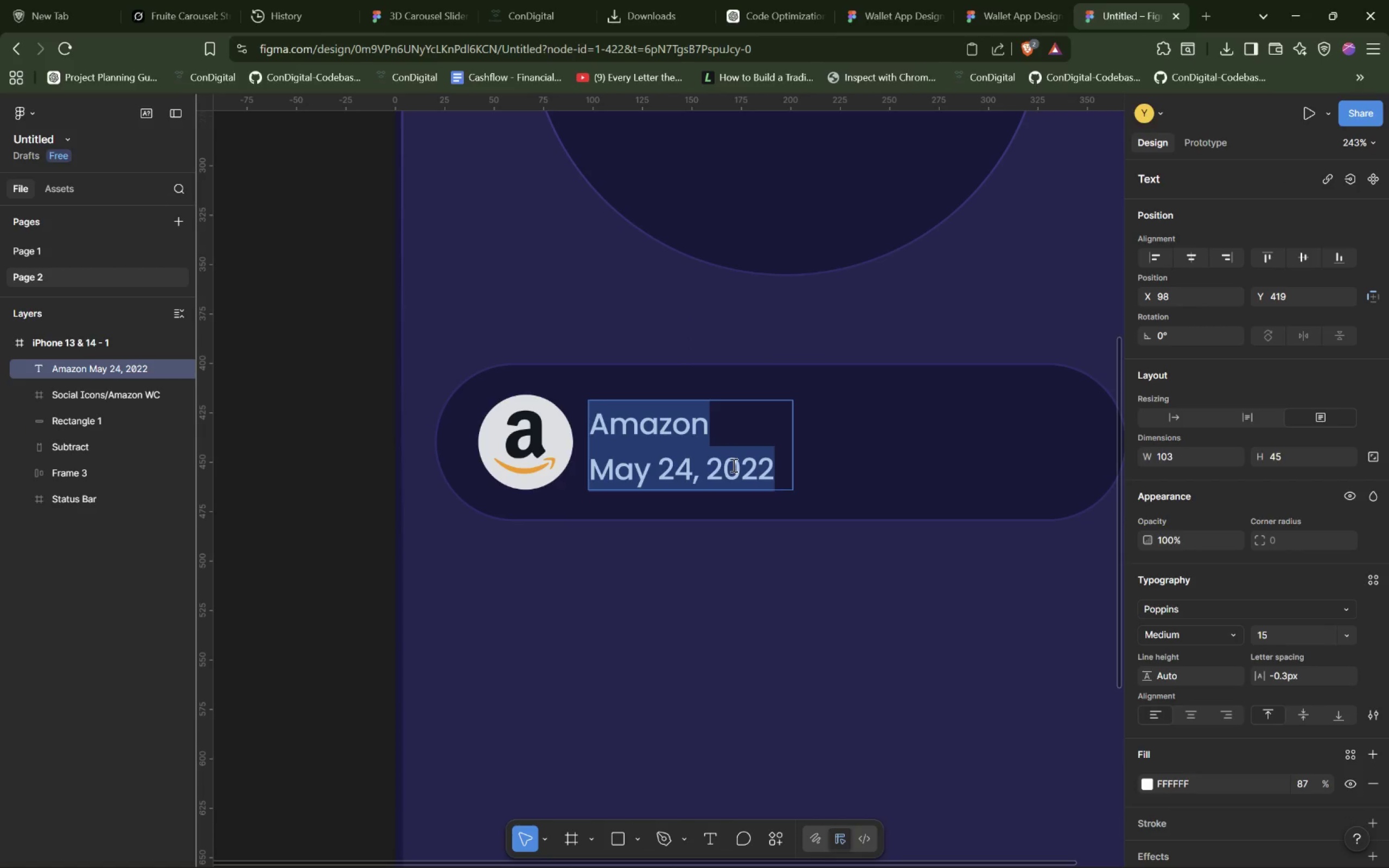 
left_click([747, 468])
 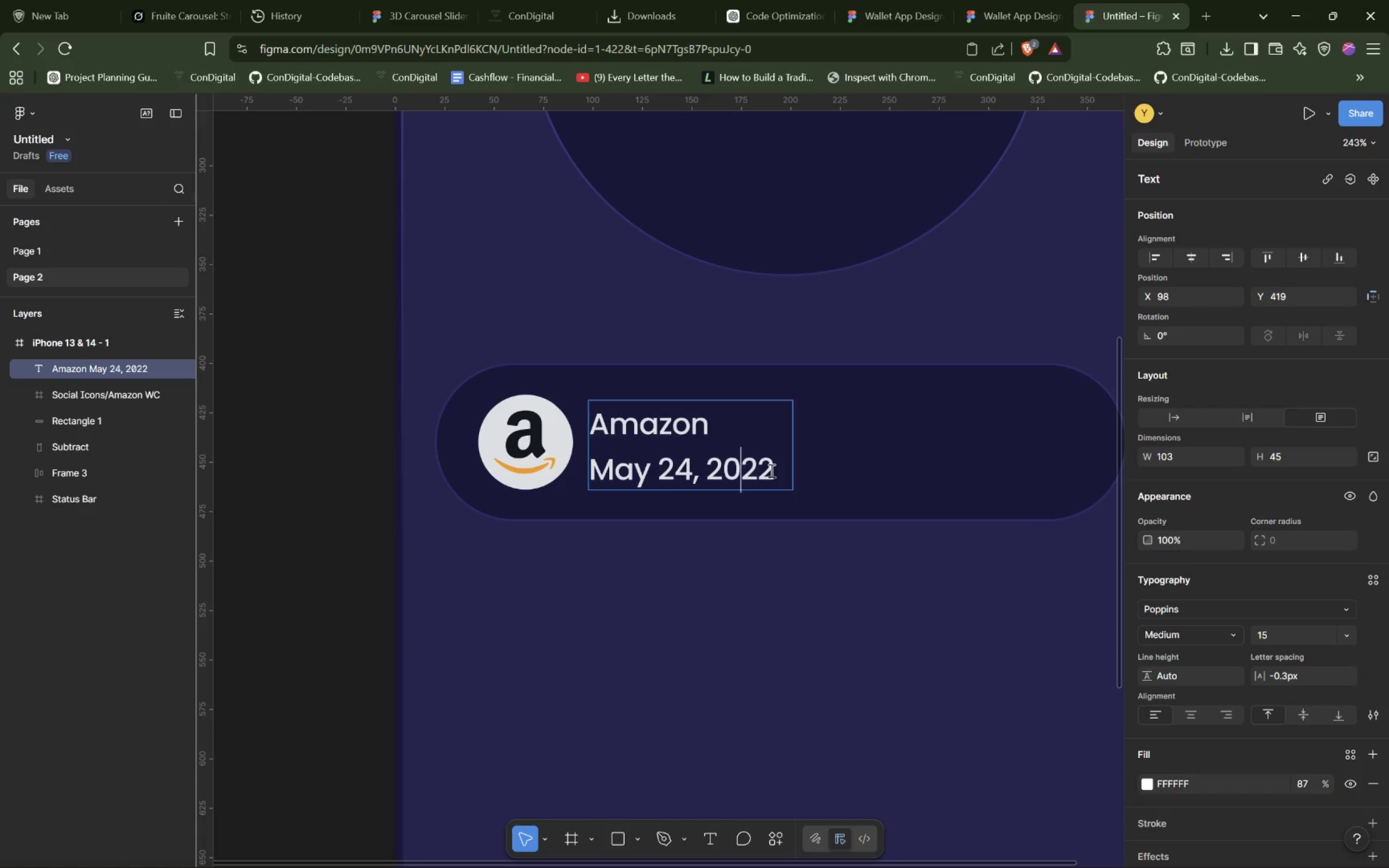 
left_click_drag(start_coordinate=[772, 470], to_coordinate=[598, 473])
 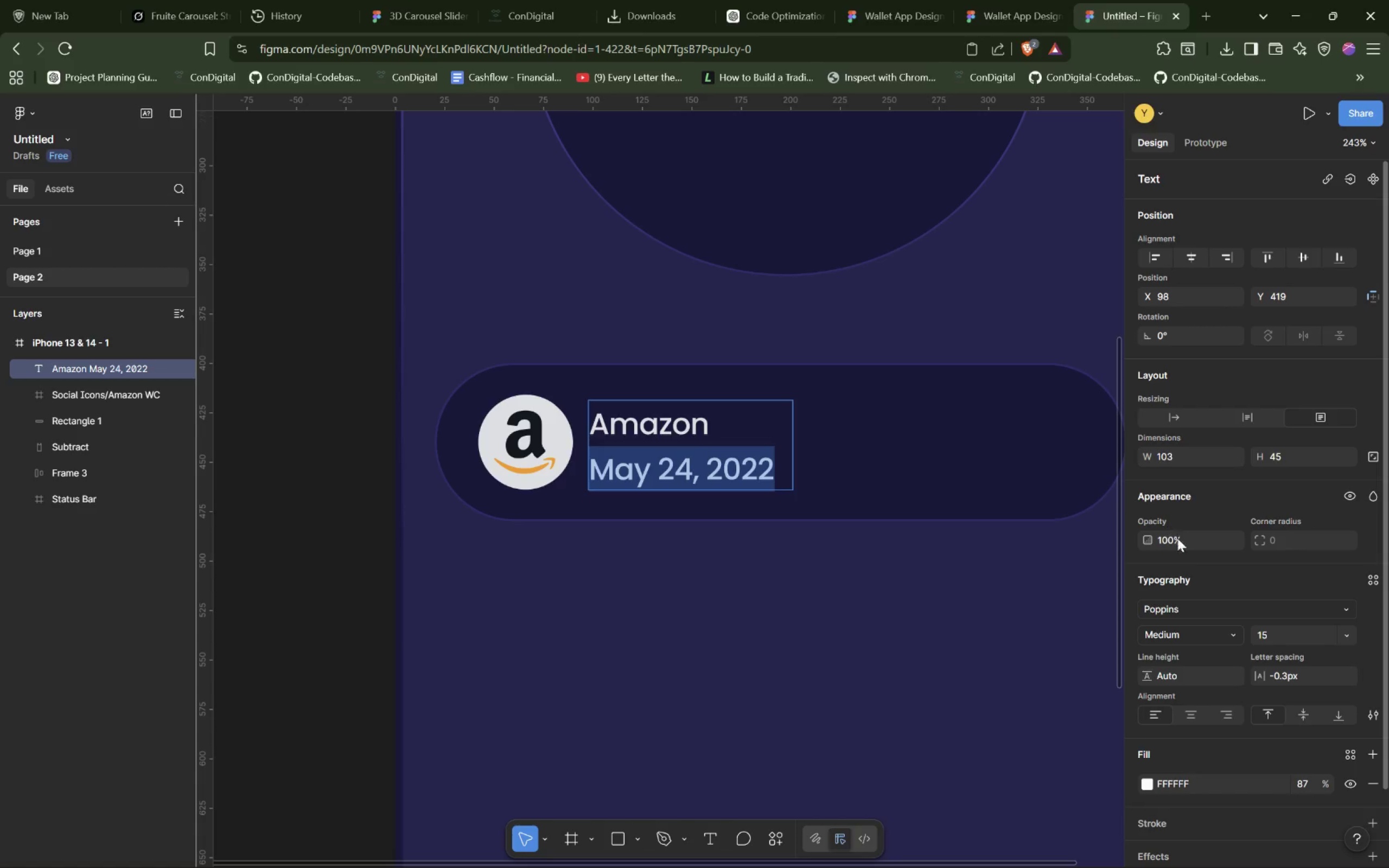 
left_click([1295, 637])
 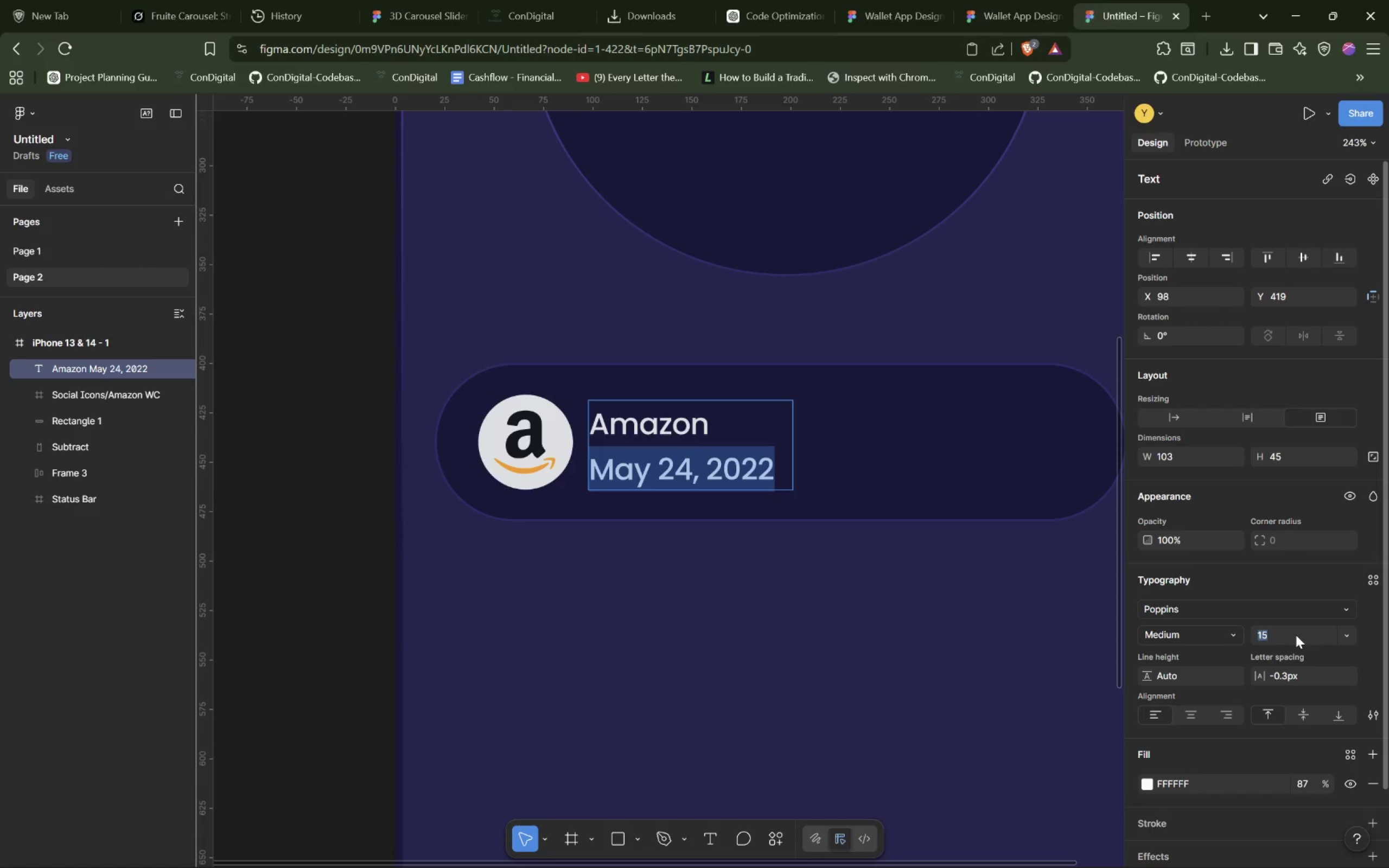 
key(ArrowDown)
 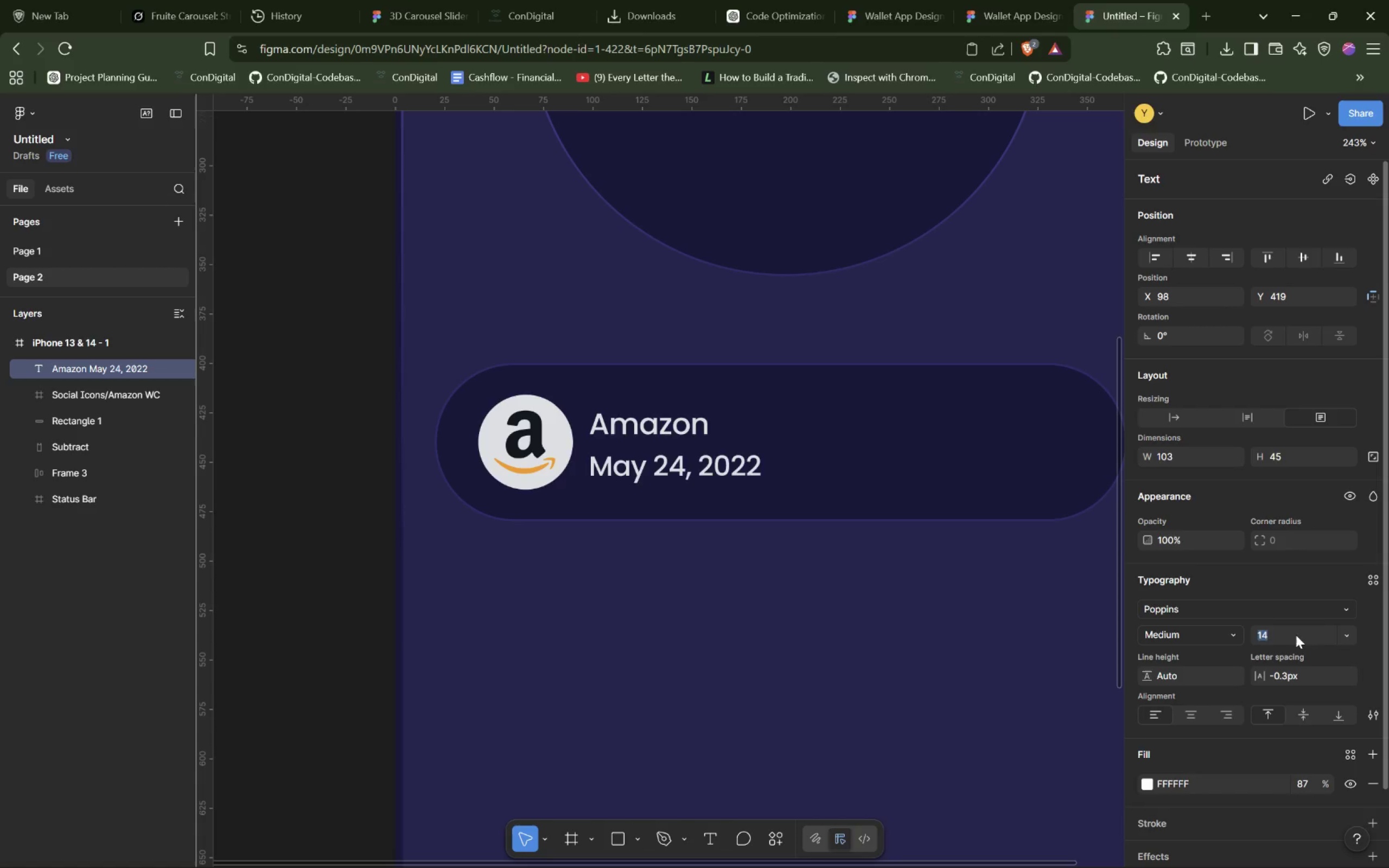 
key(ArrowDown)
 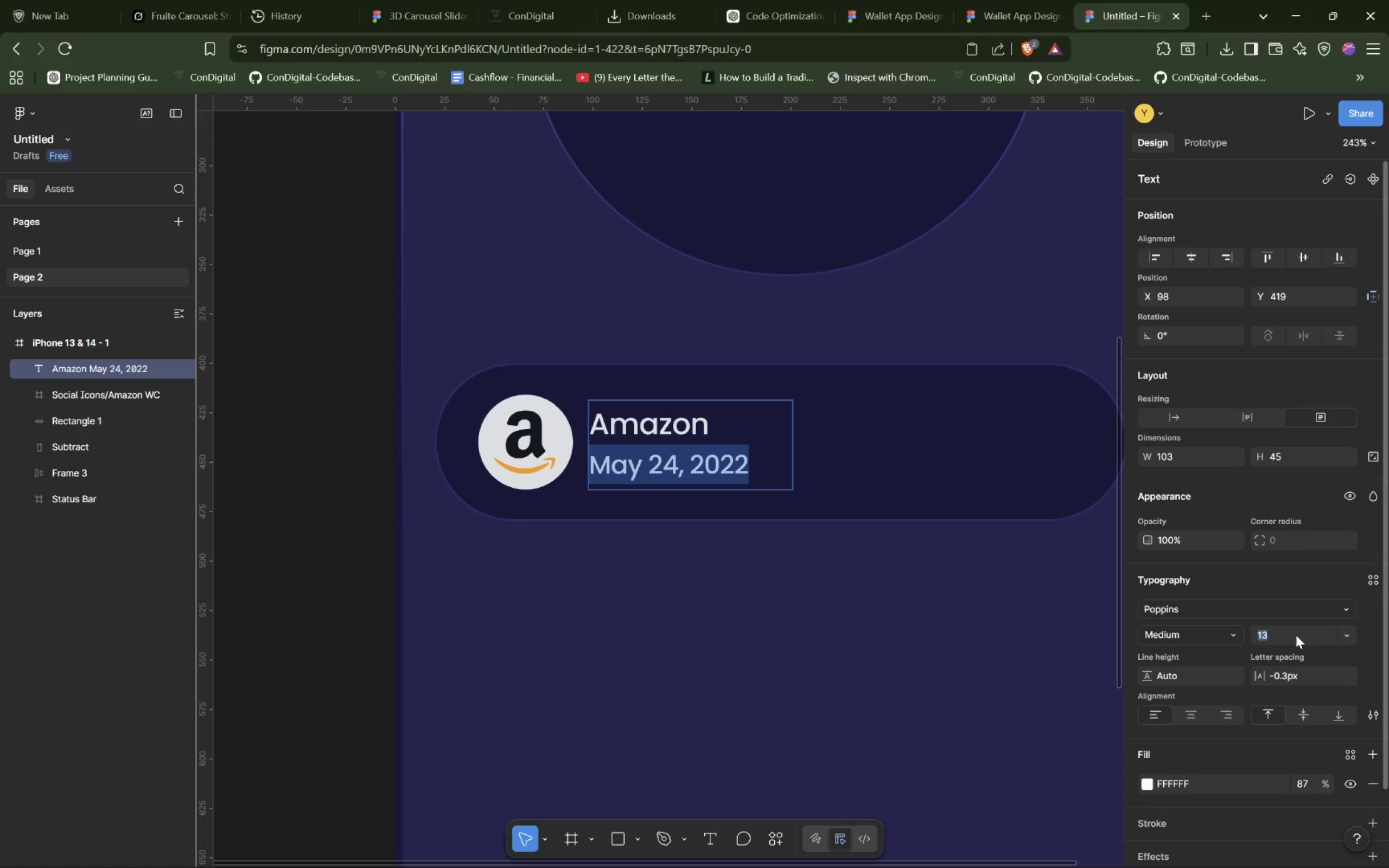 
left_click([1175, 633])
 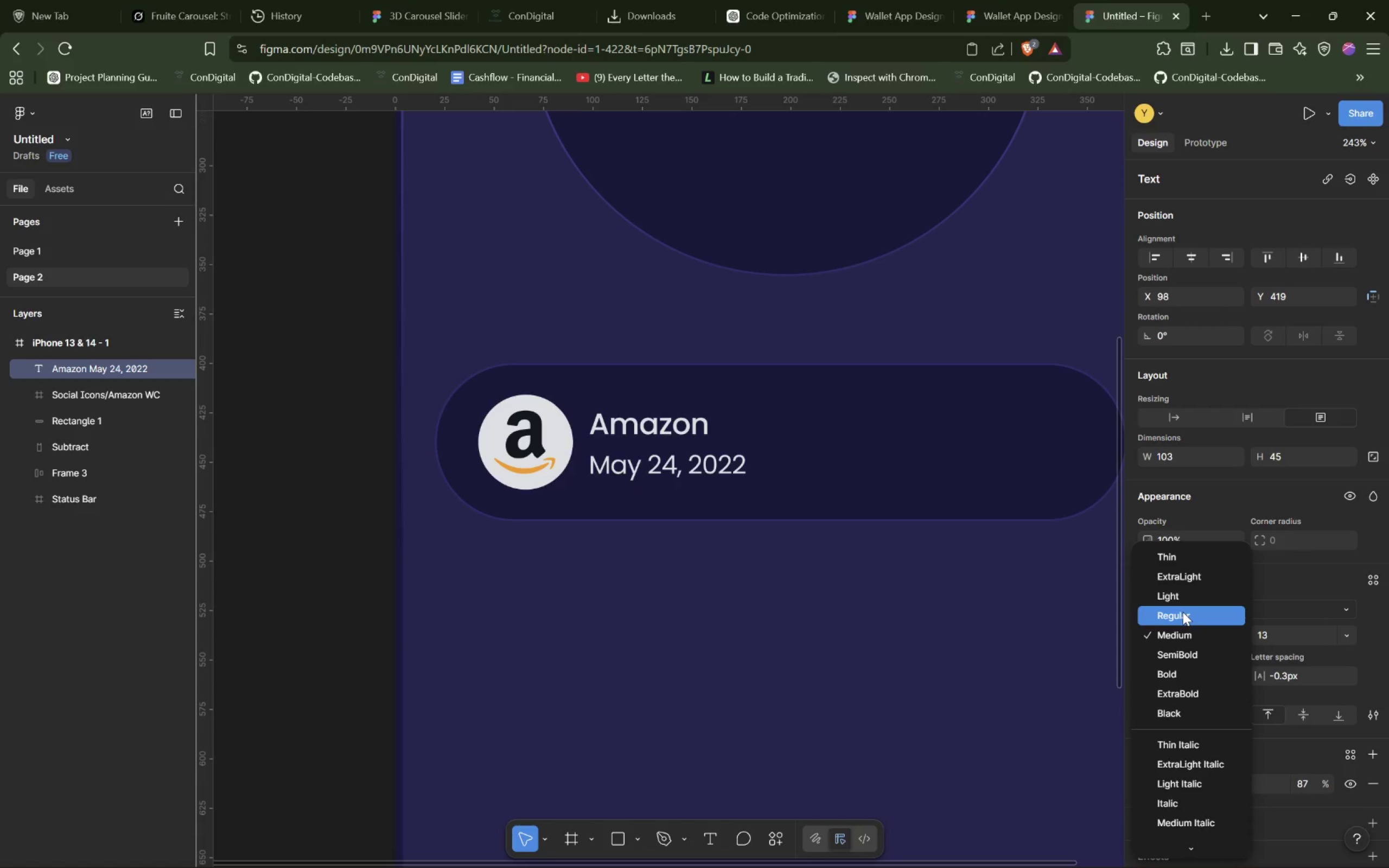 
left_click([1183, 612])
 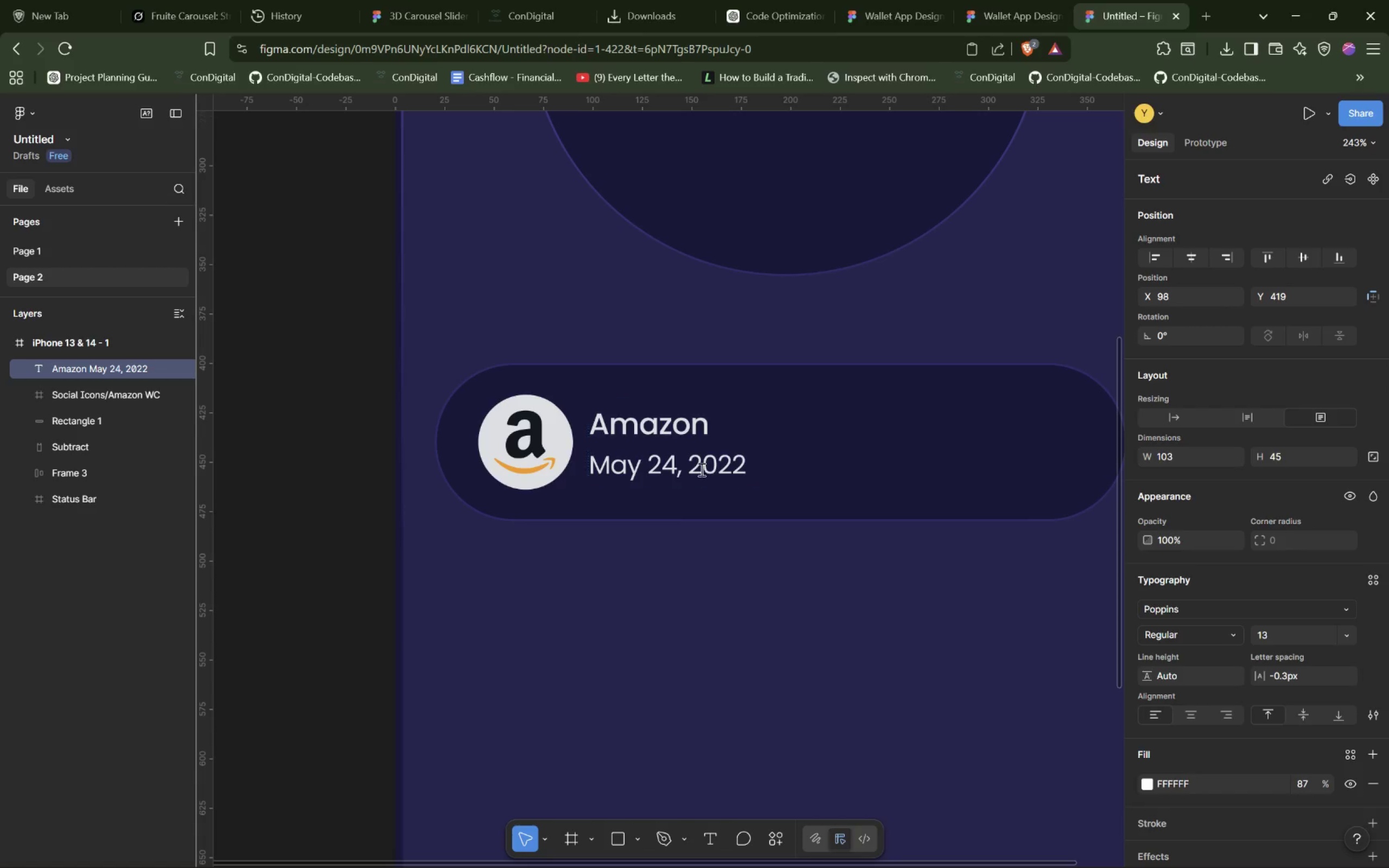 
double_click([700, 469])
 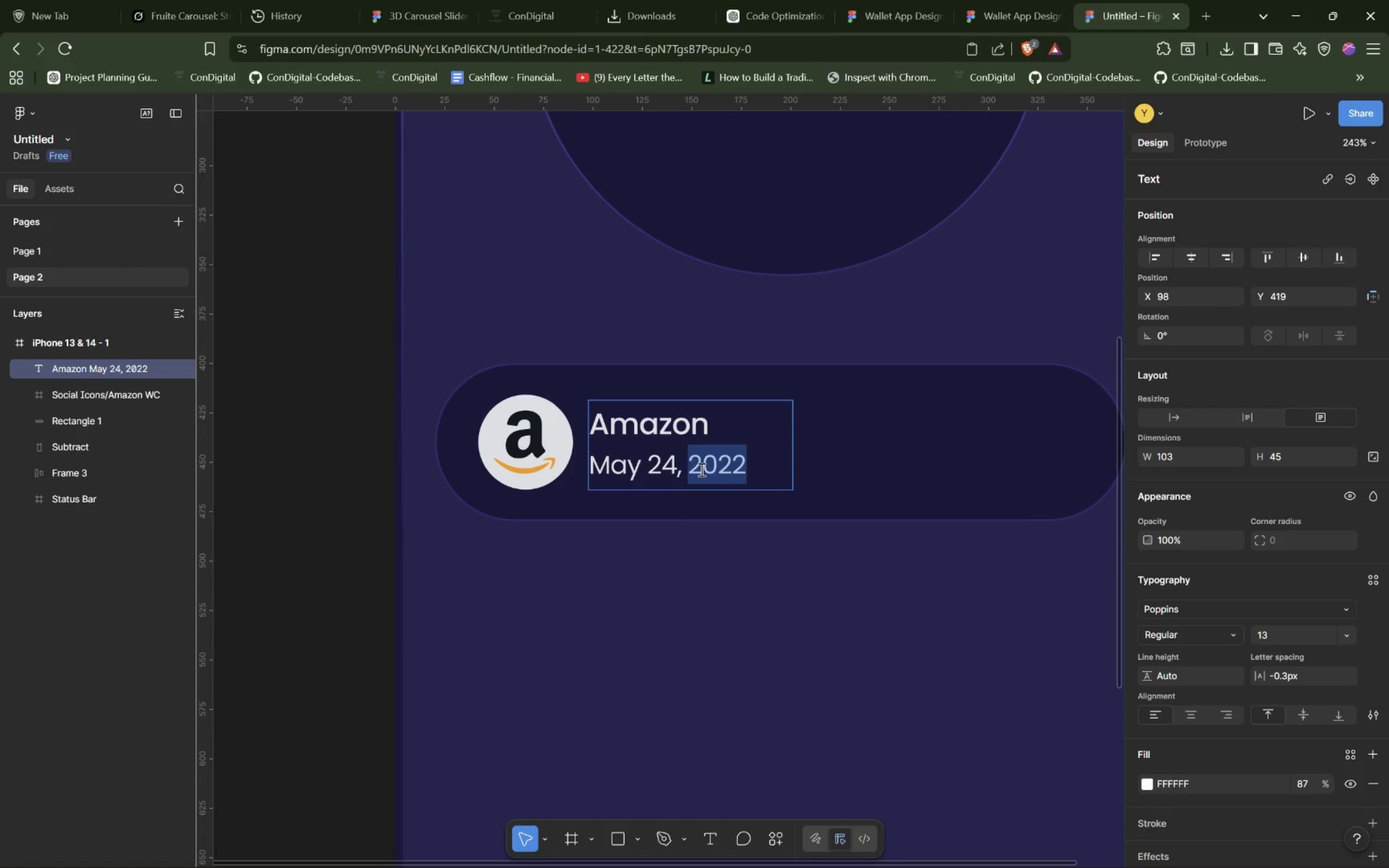 
triple_click([700, 469])
 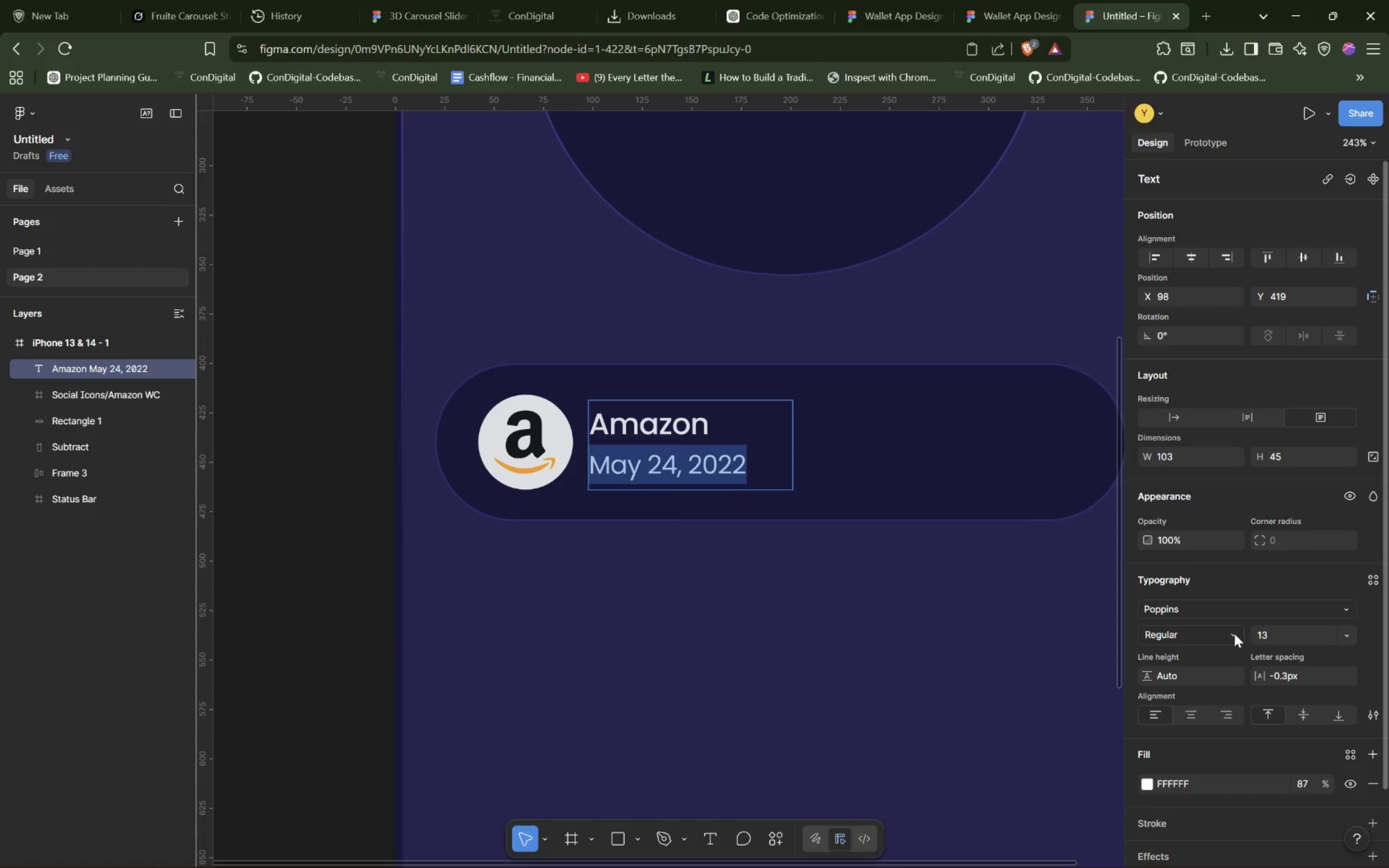 
left_click([1248, 584])
 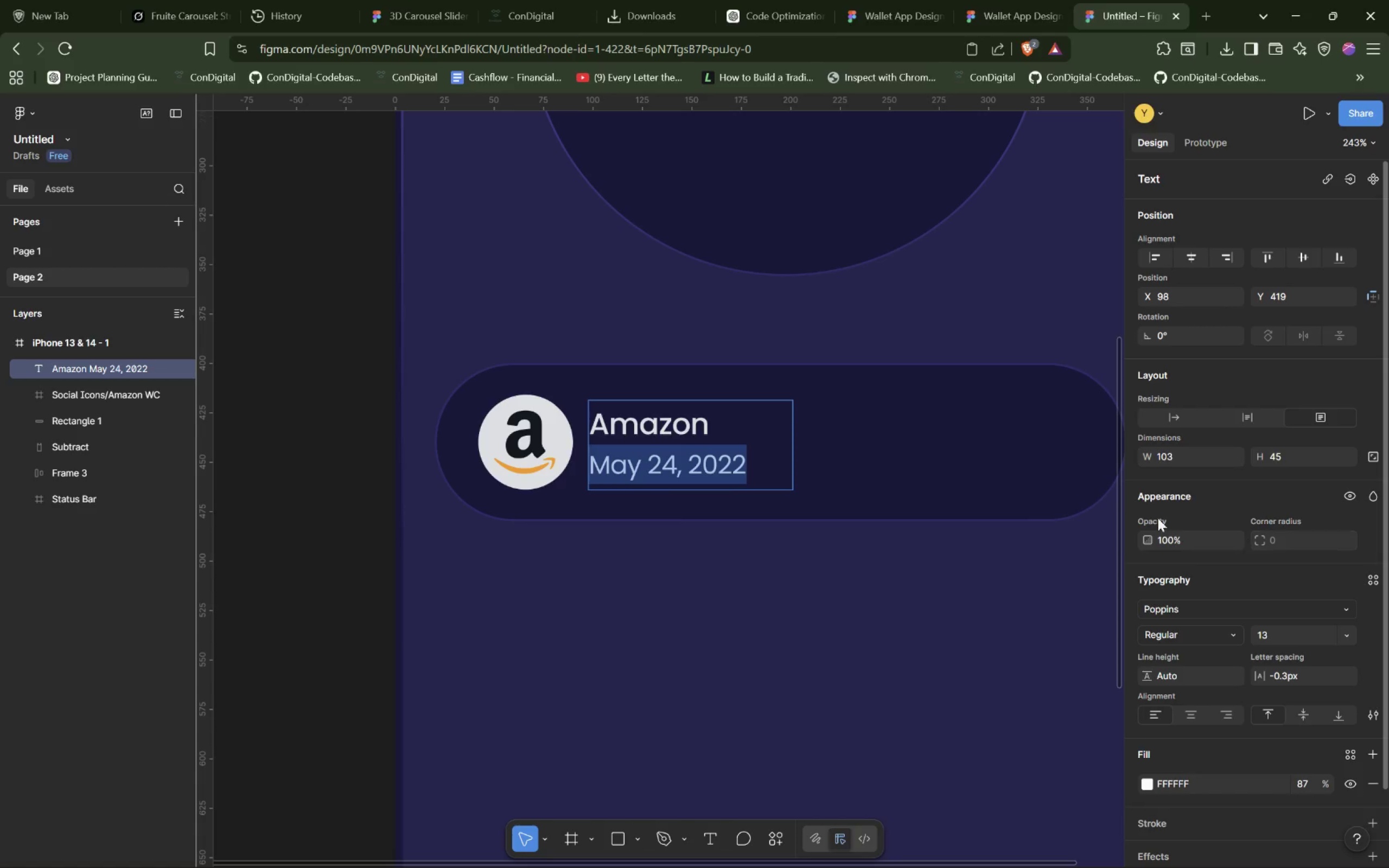 
left_click([839, 457])
 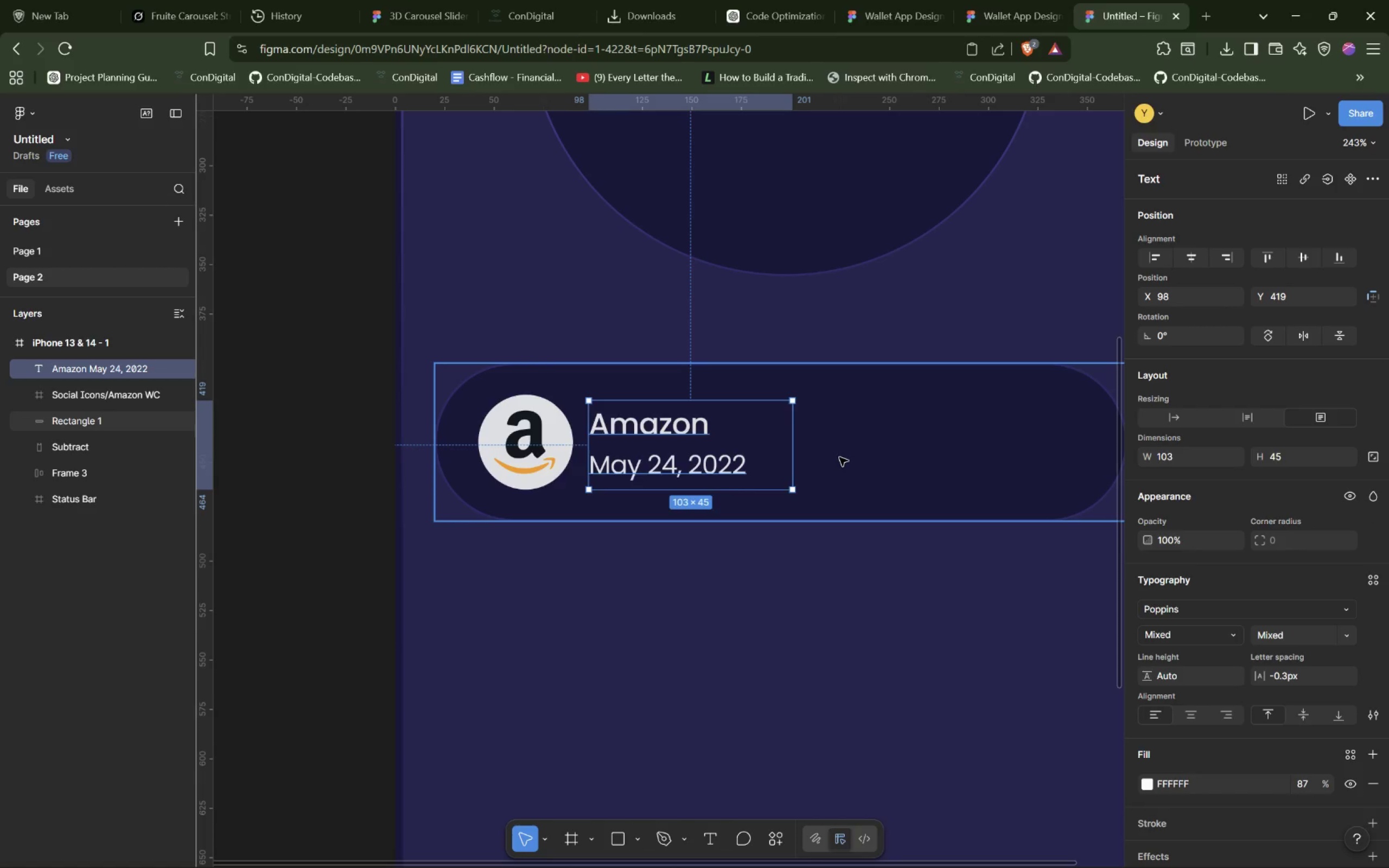 
wait(9.28)
 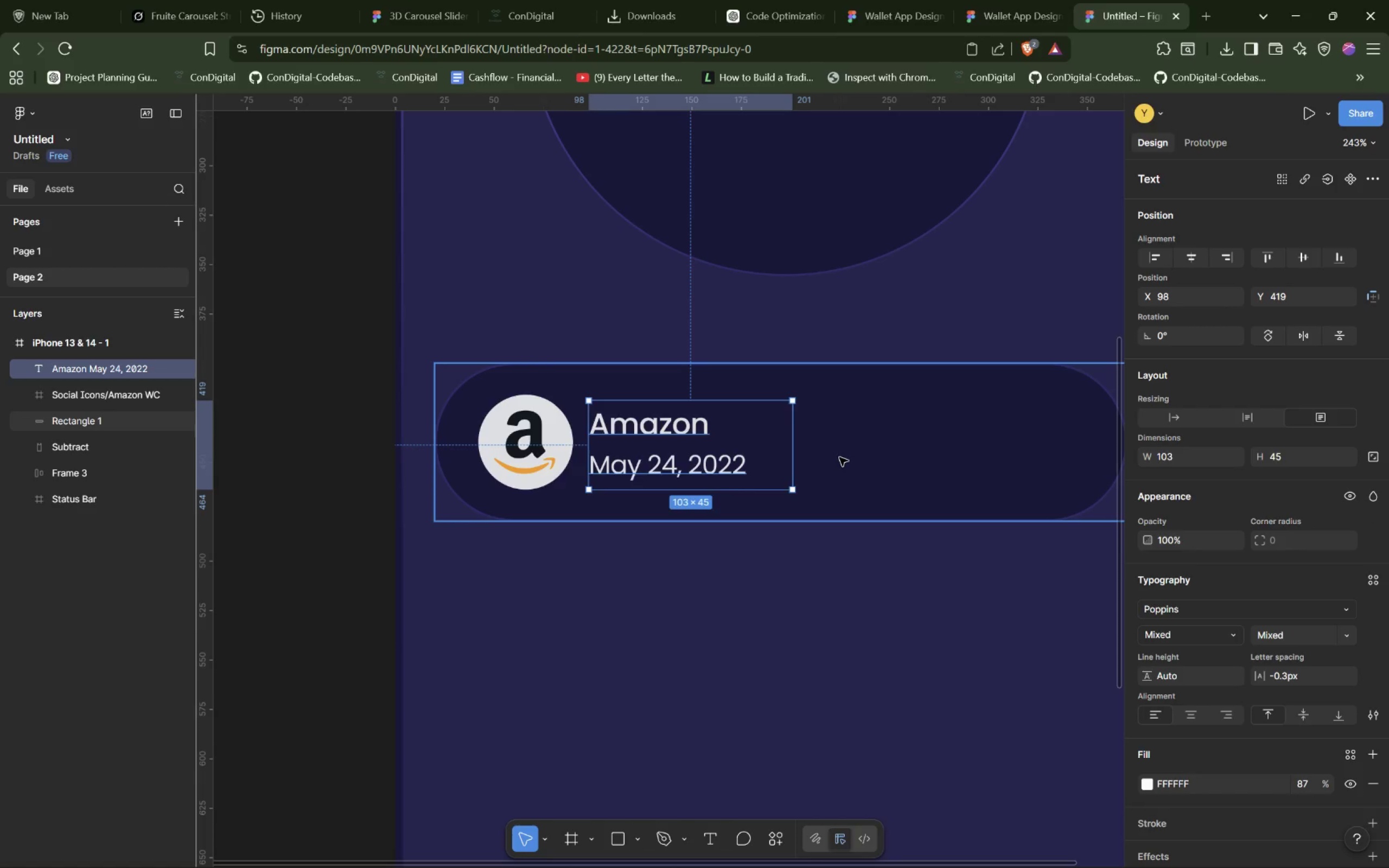 
left_click([690, 466])
 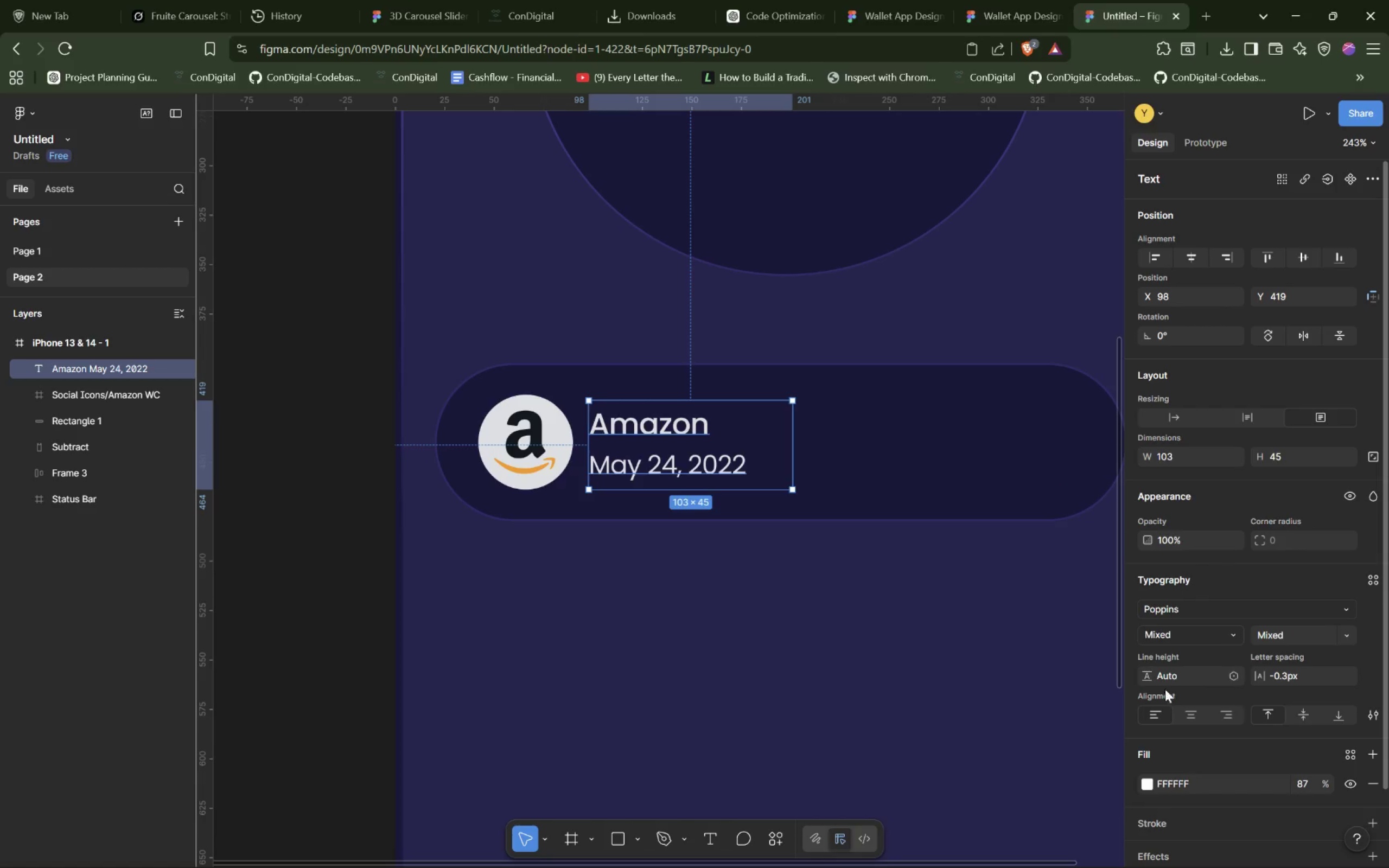 
left_click([1157, 716])
 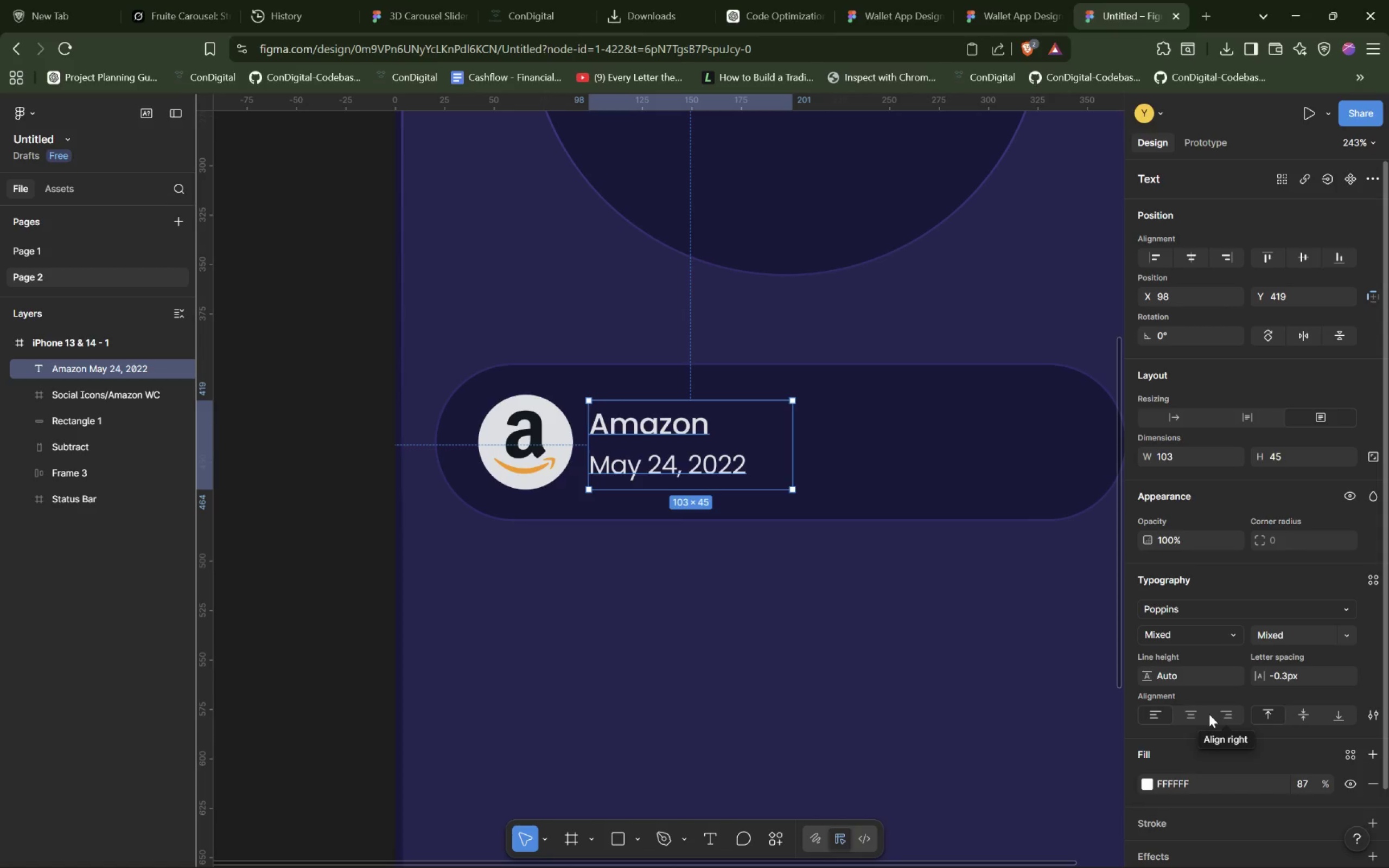 
wait(10.52)
 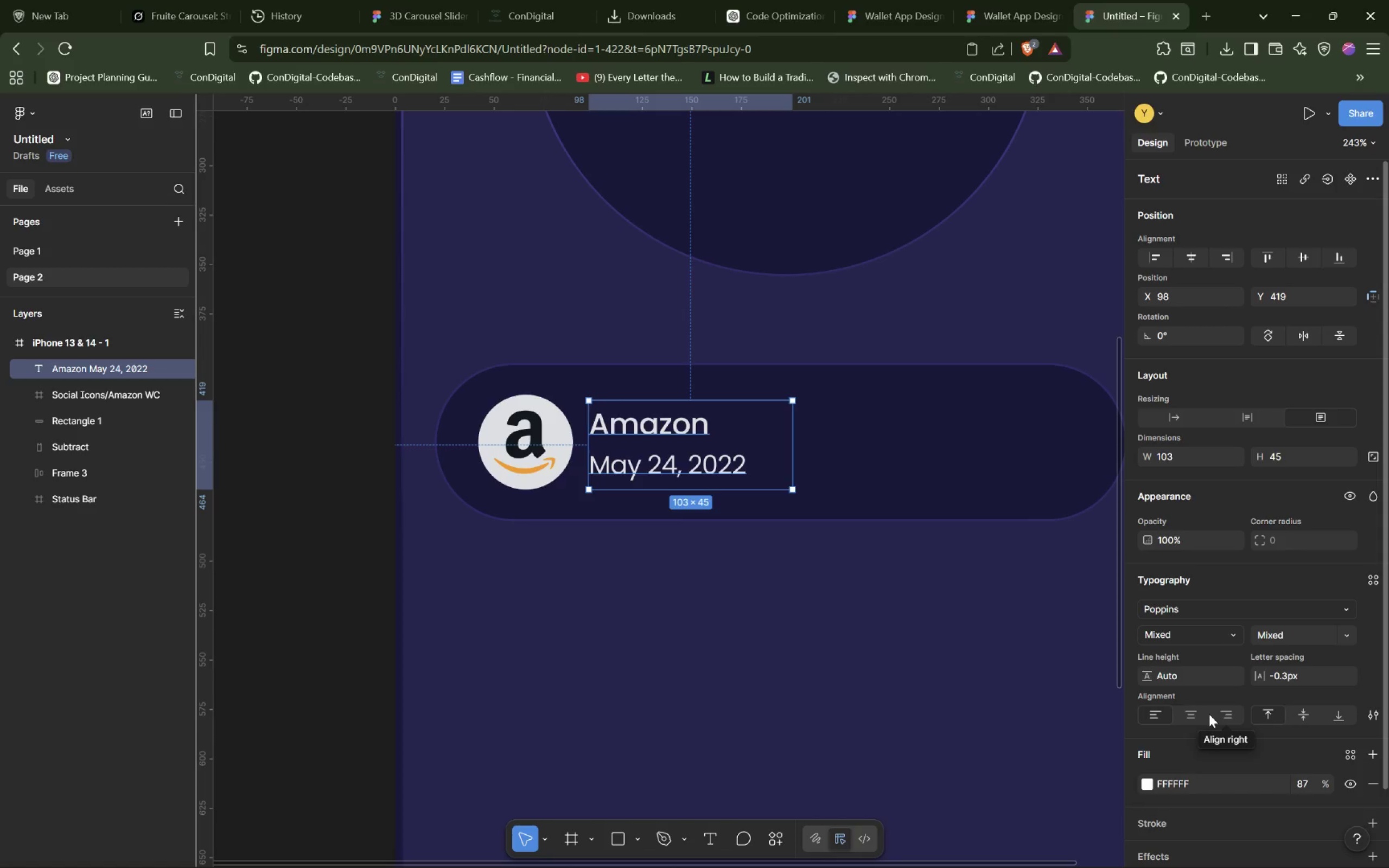 
left_click([1235, 679])
 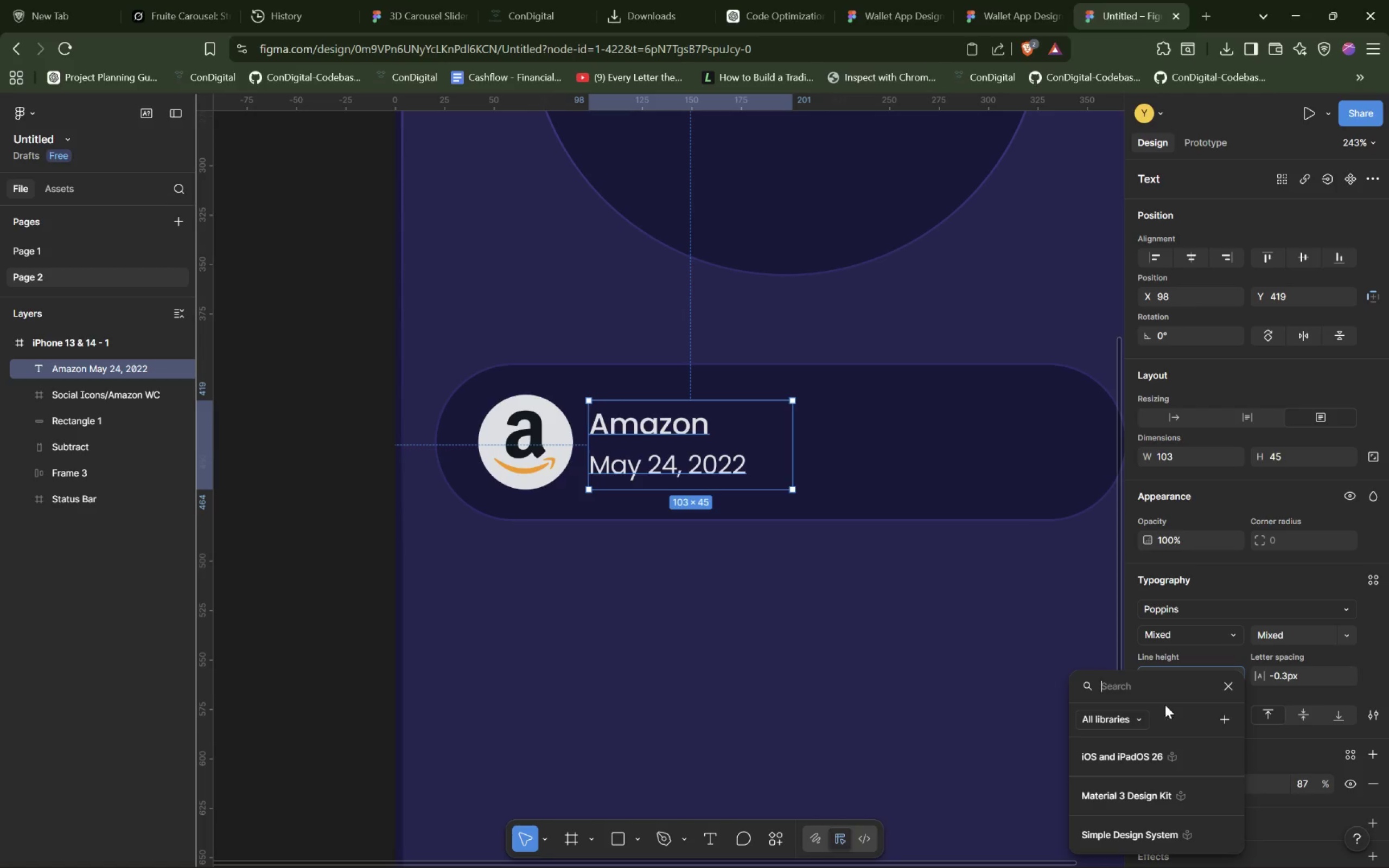 
left_click([1200, 646])
 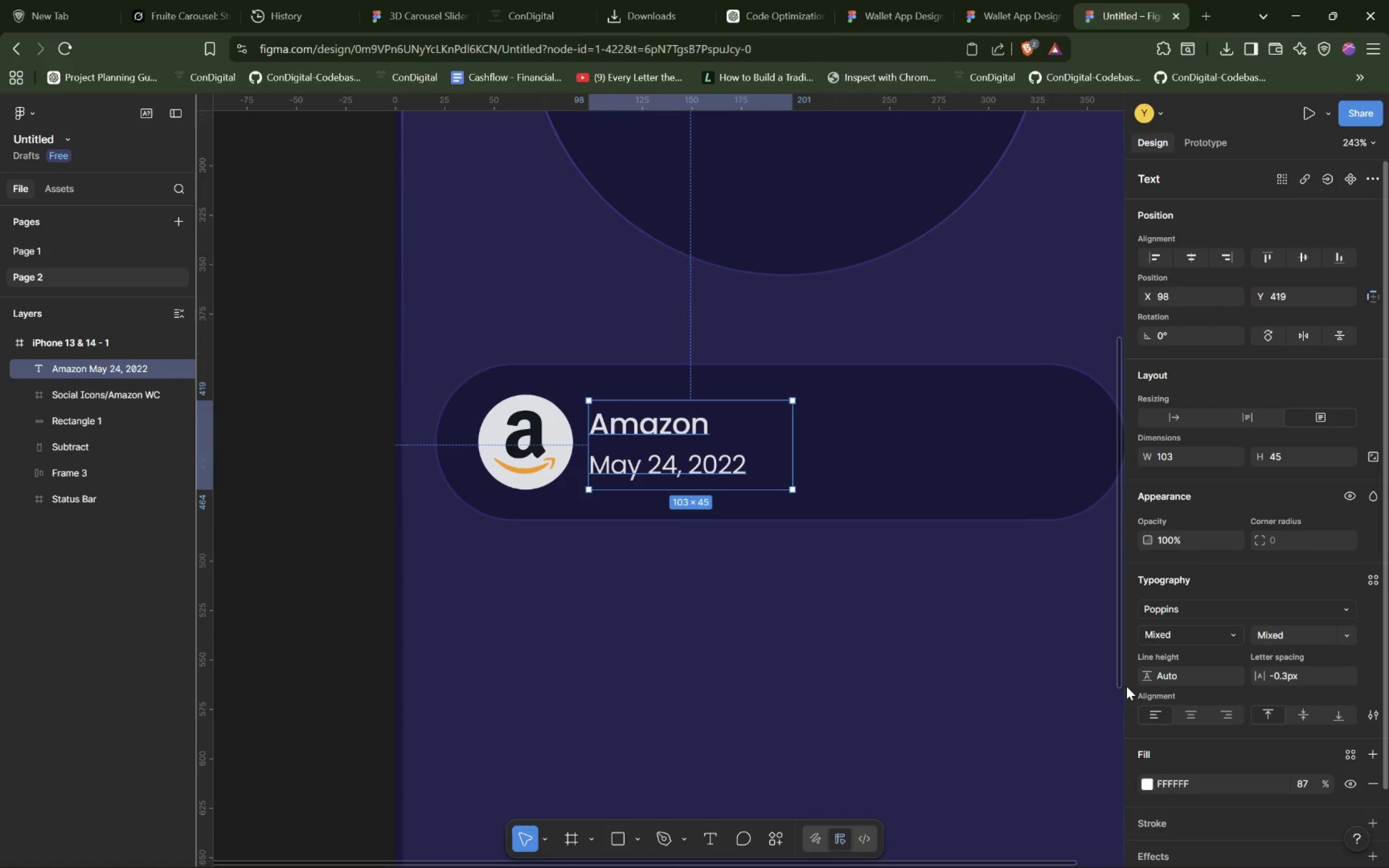 
left_click_drag(start_coordinate=[1145, 673], to_coordinate=[1171, 673])
 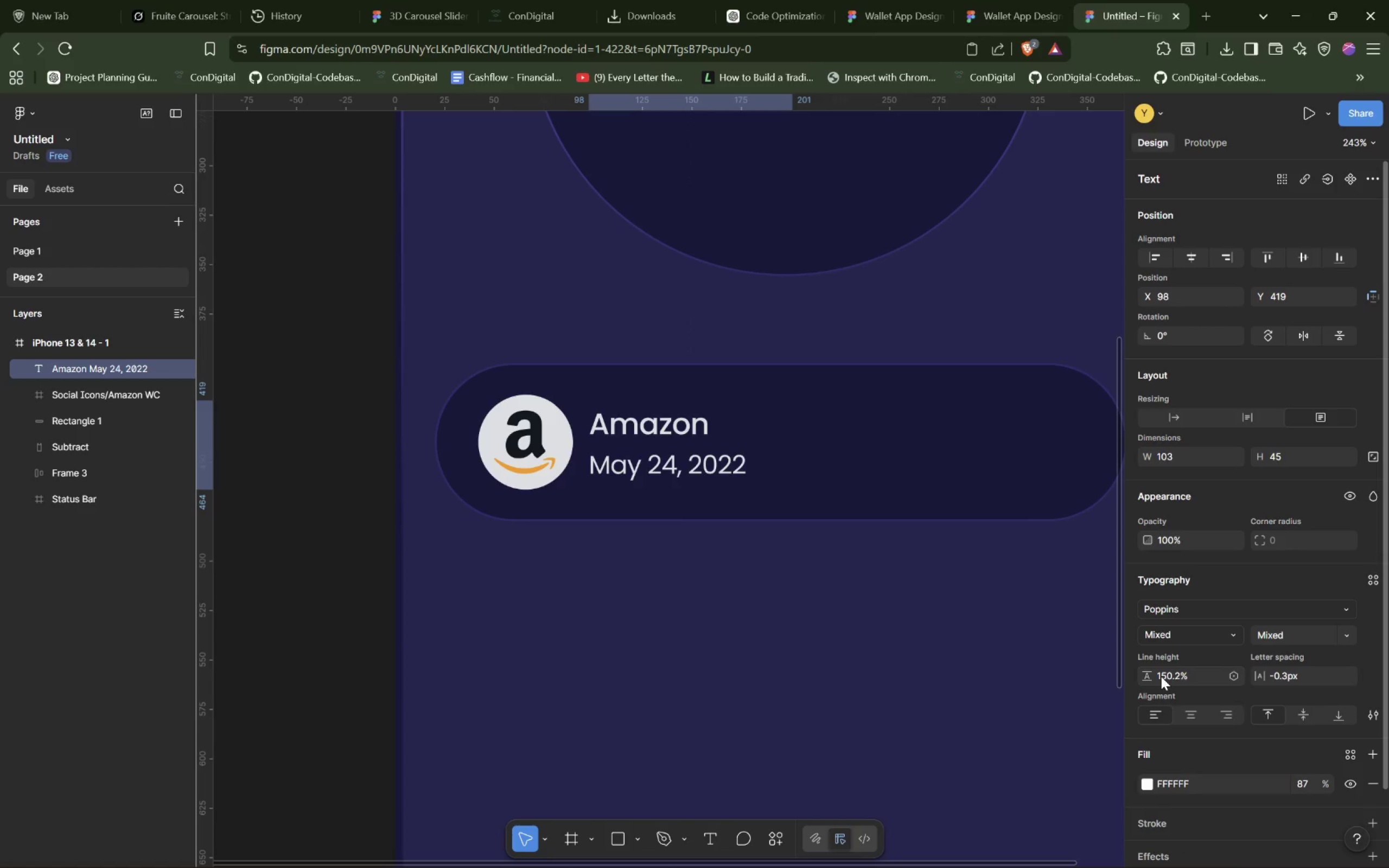 
key(Control+Z)
 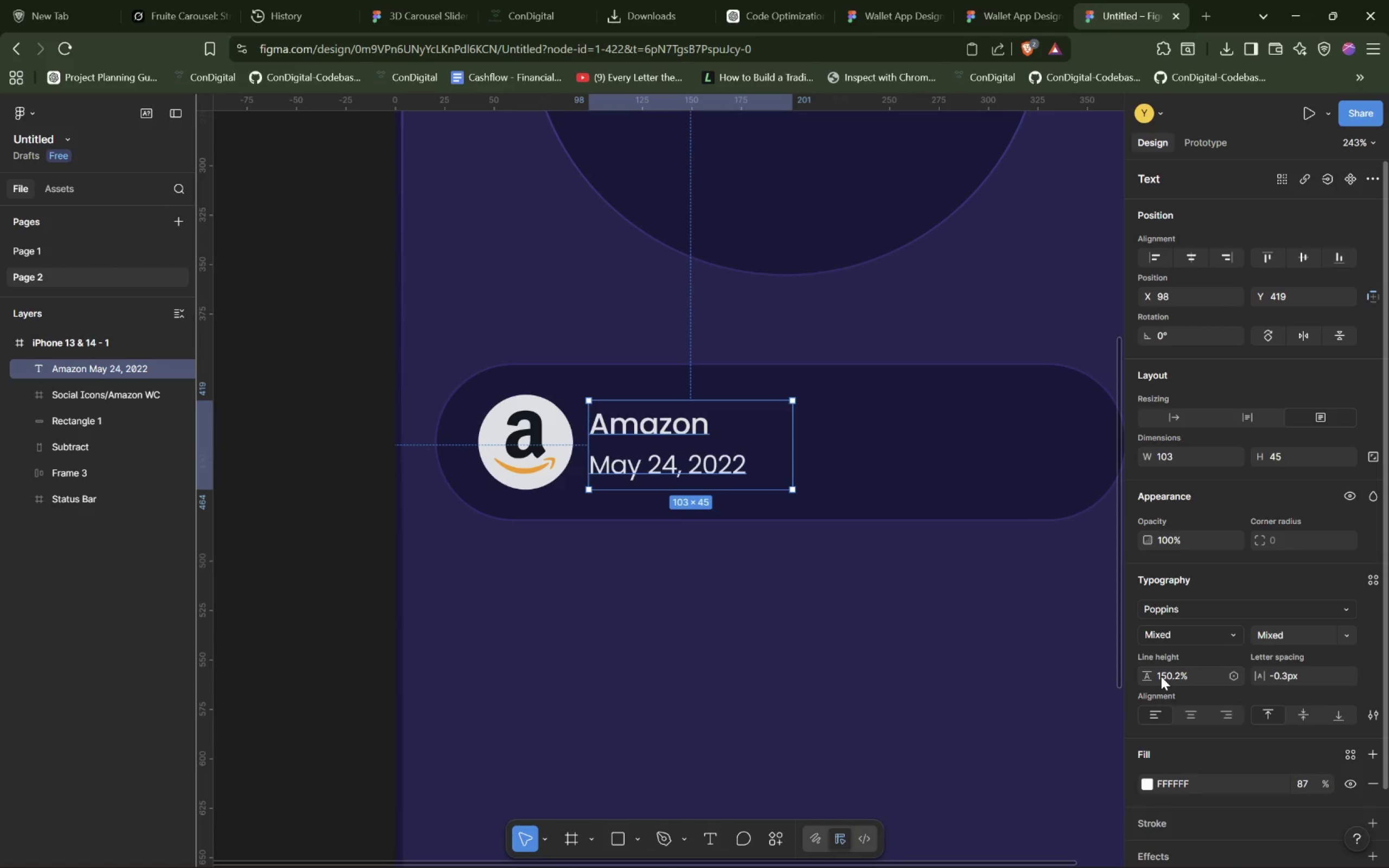 
key(Control+Z)
 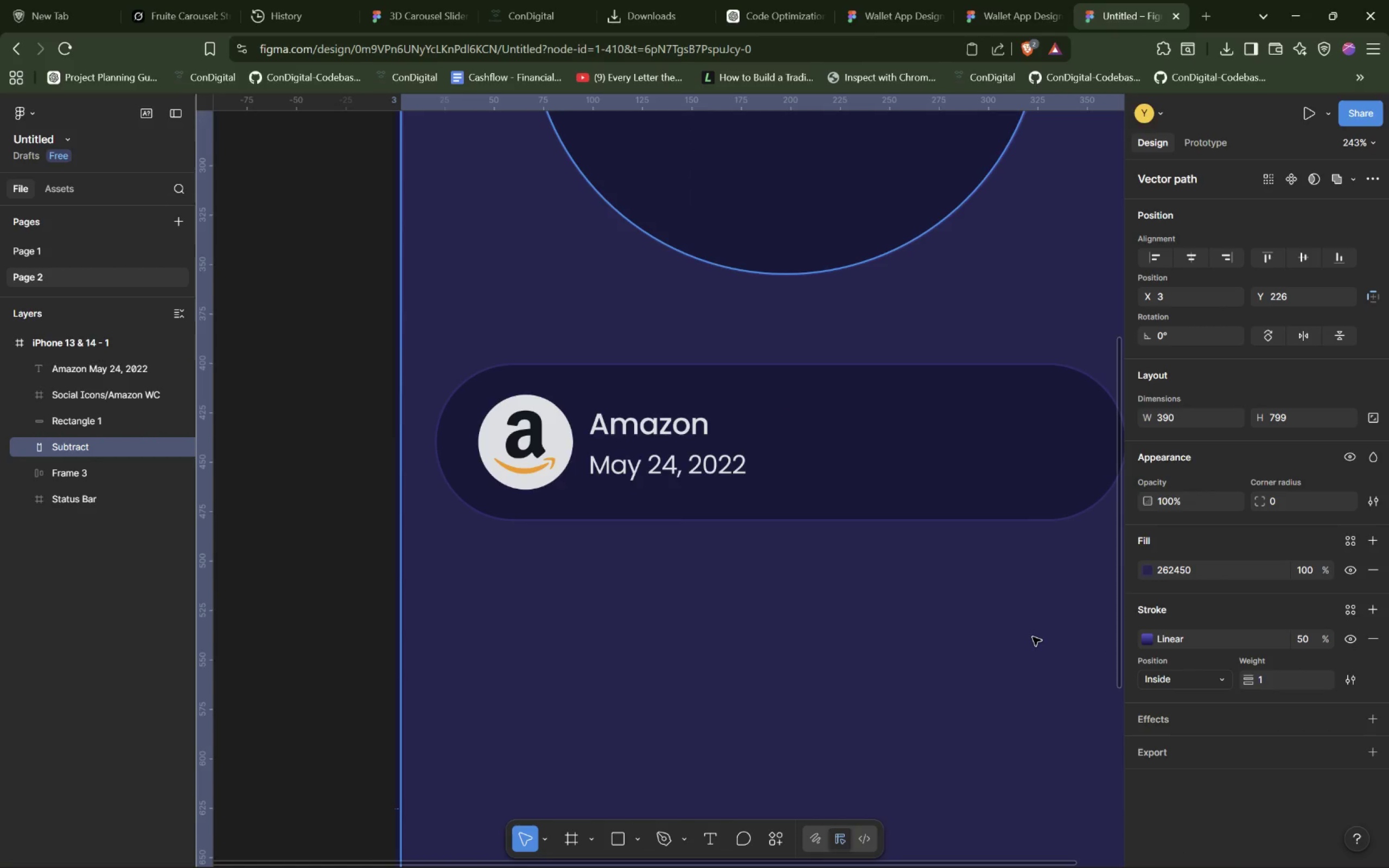 
wait(7.55)
 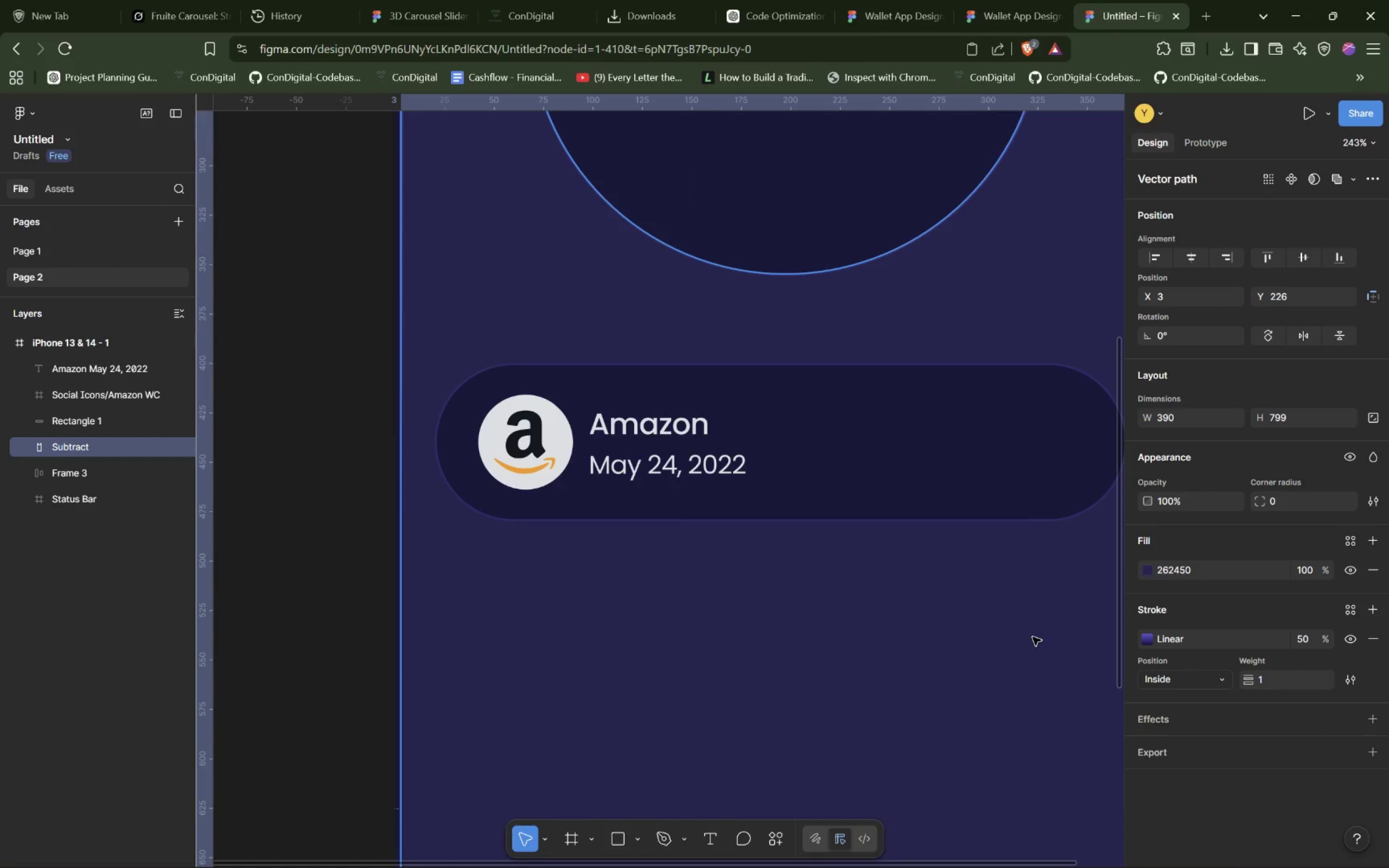 
left_click([653, 433])
 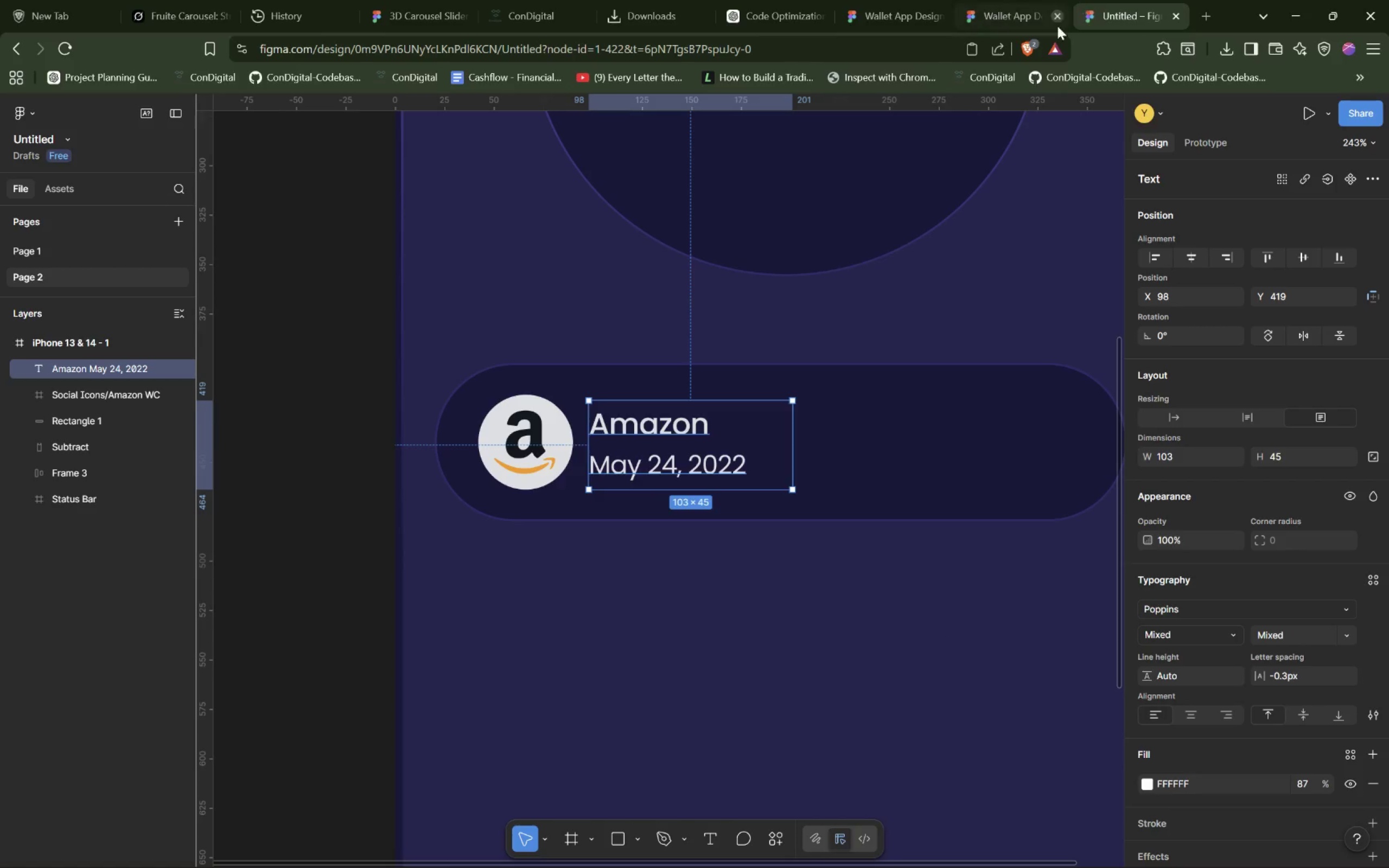 
double_click([665, 461])
 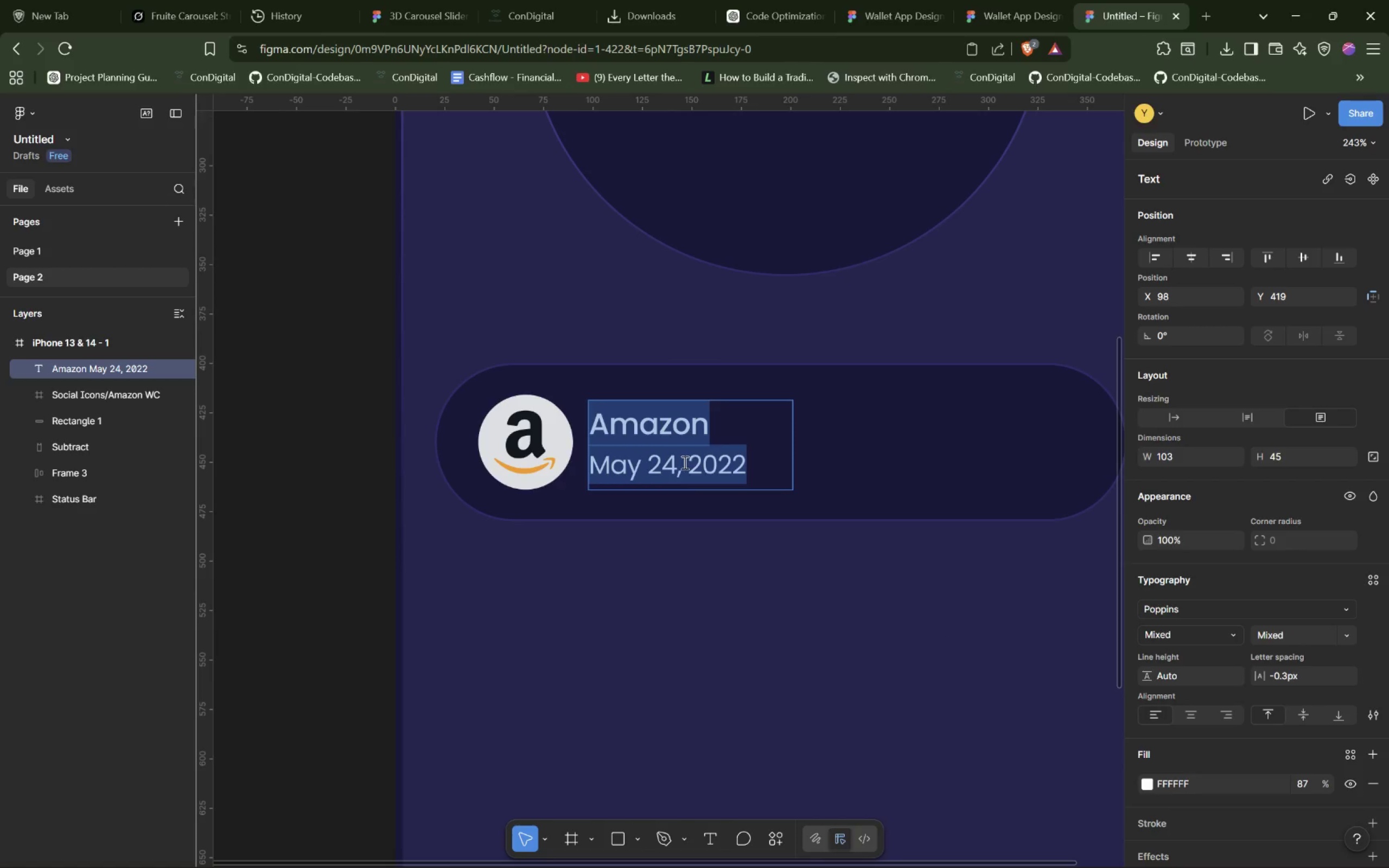 
double_click([684, 462])
 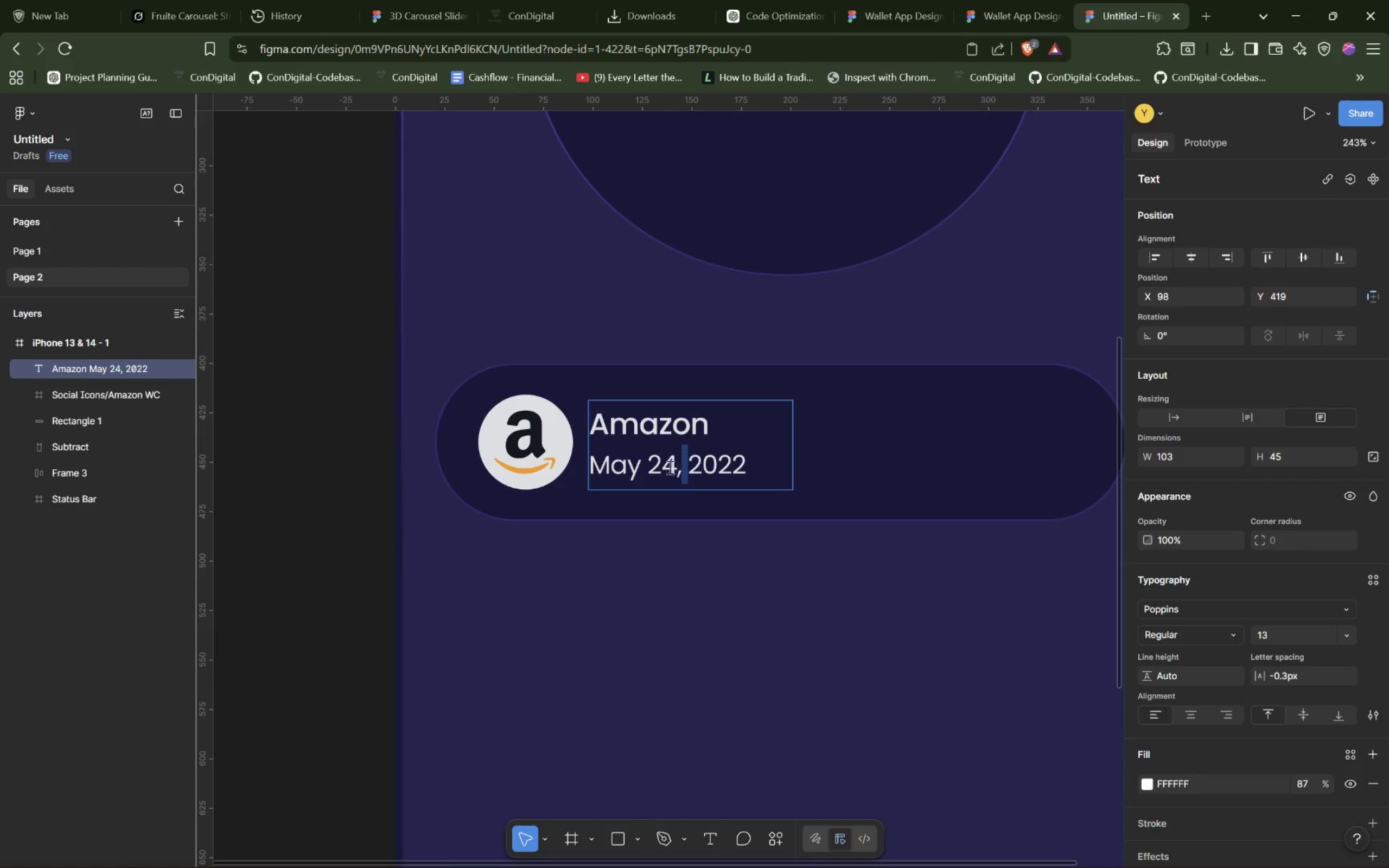 
triple_click([658, 466])
 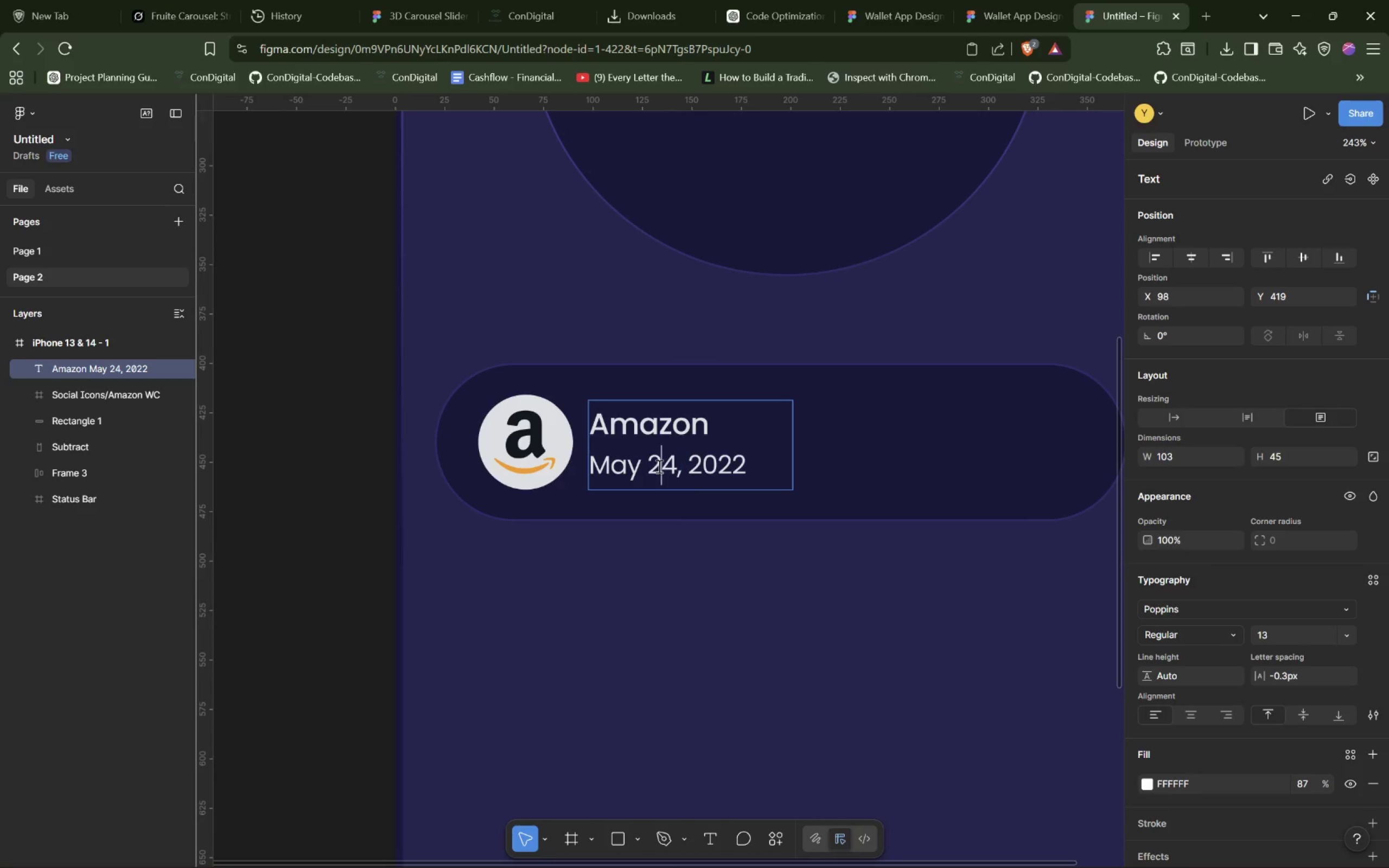 
triple_click([658, 466])
 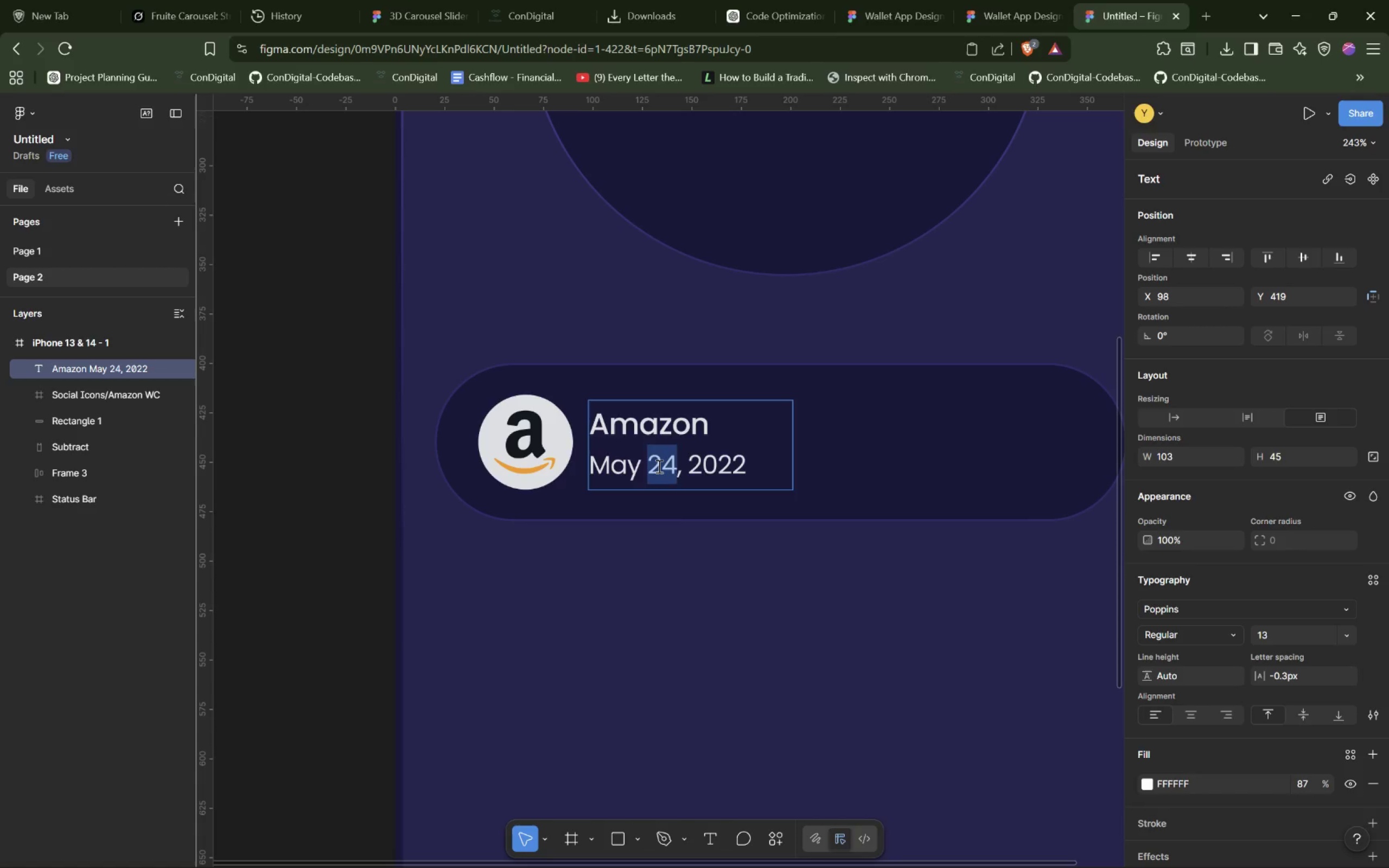 
triple_click([658, 466])
 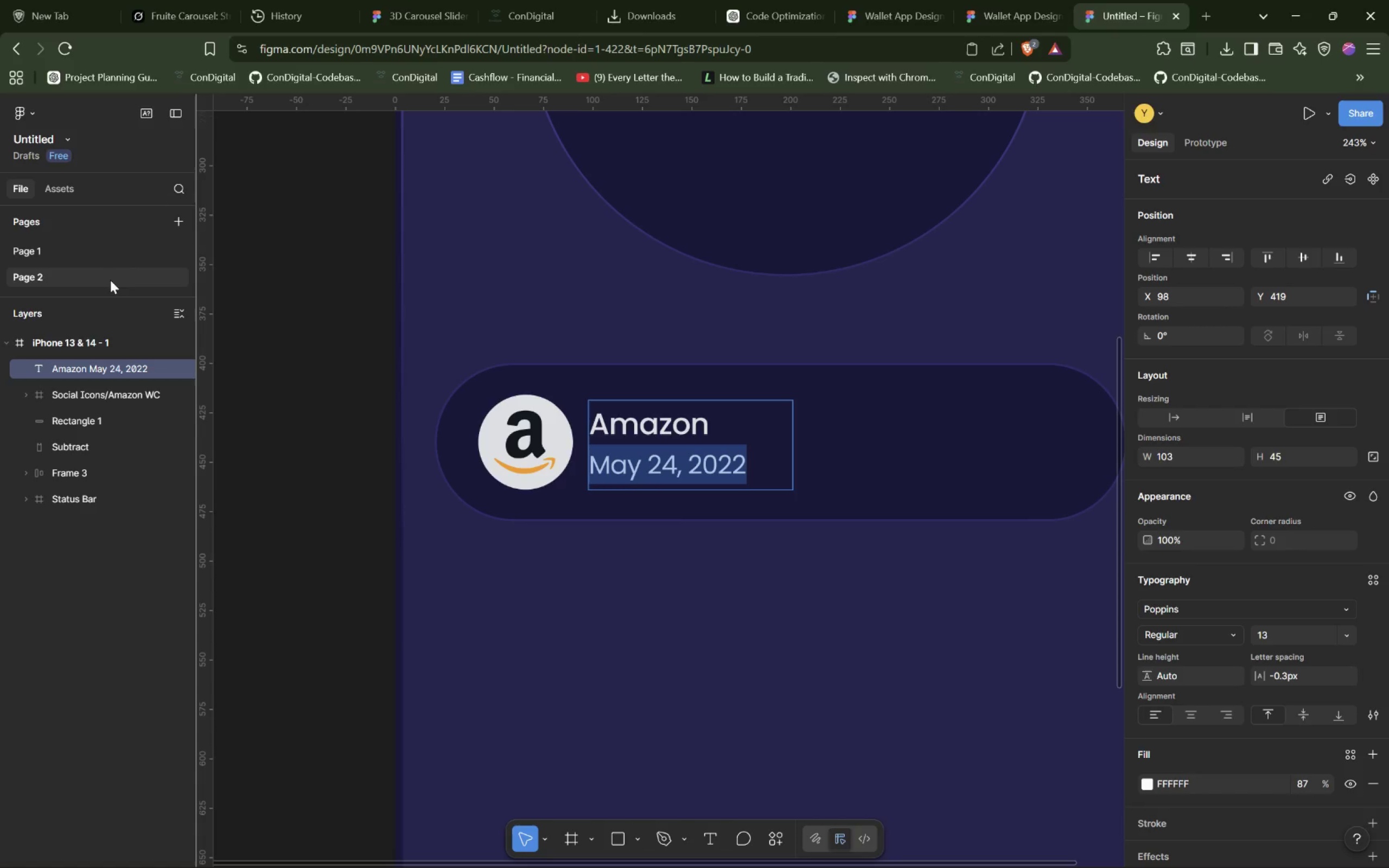 
left_click([74, 251])
 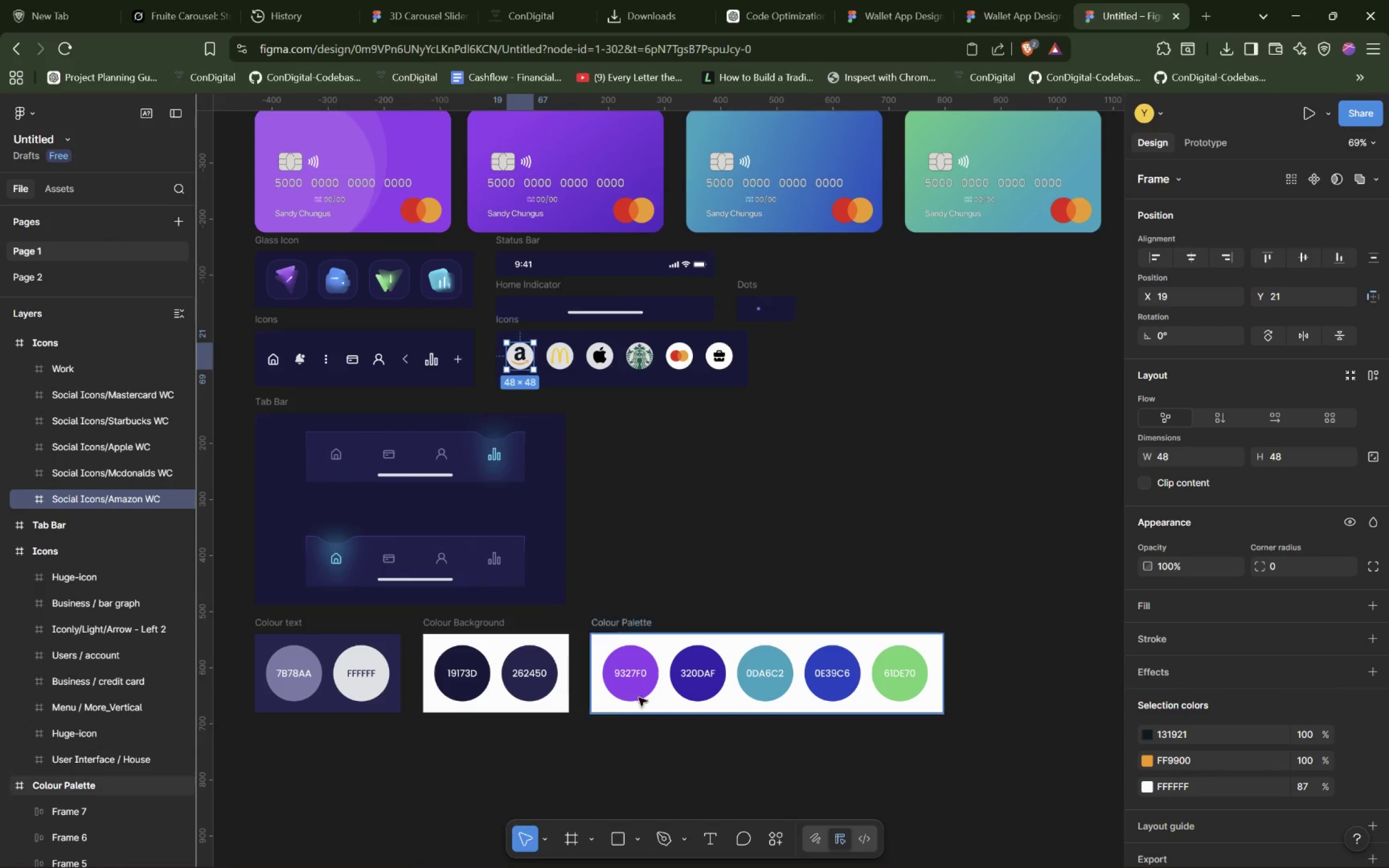 
wait(5.14)
 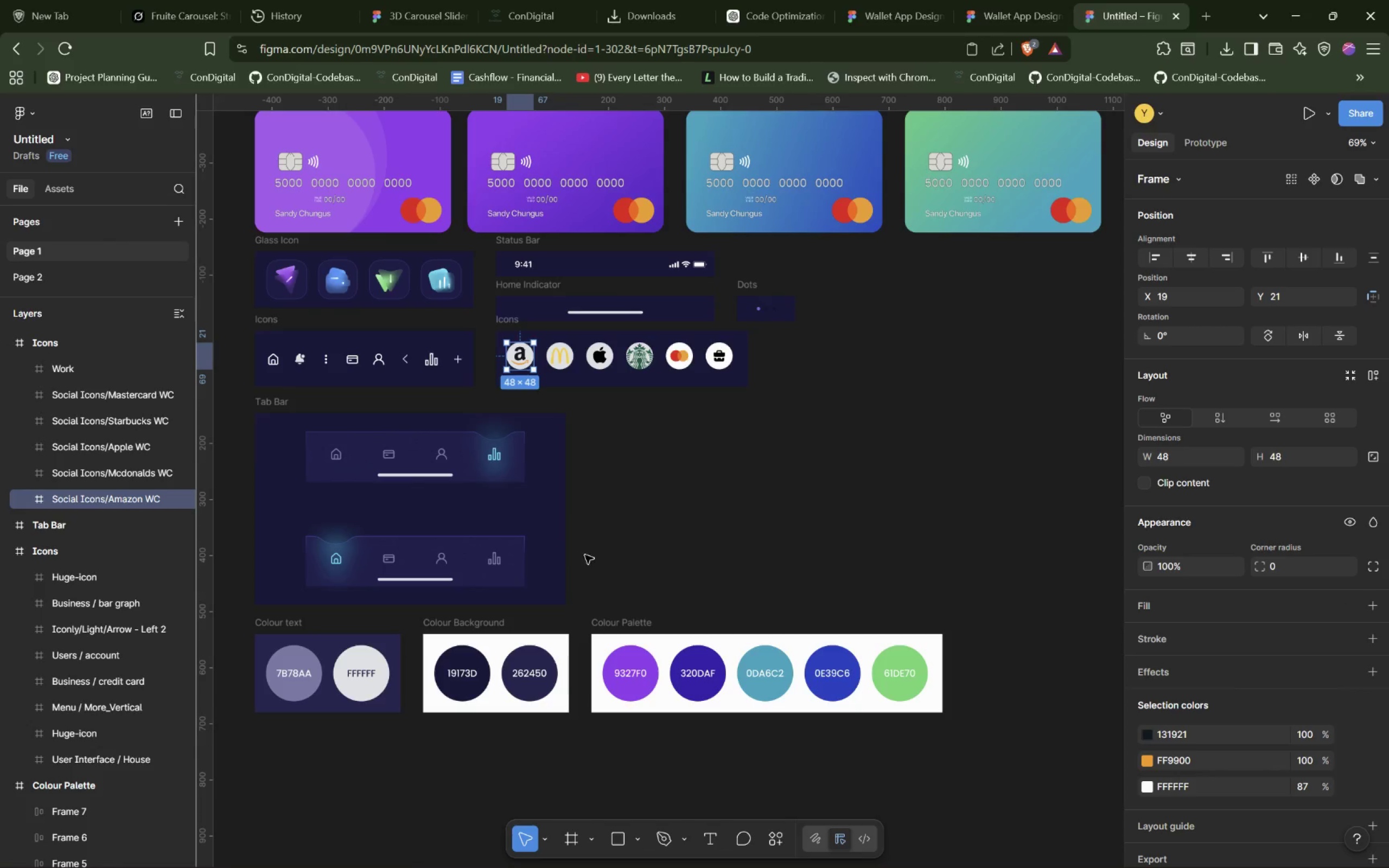 
left_click([300, 691])
 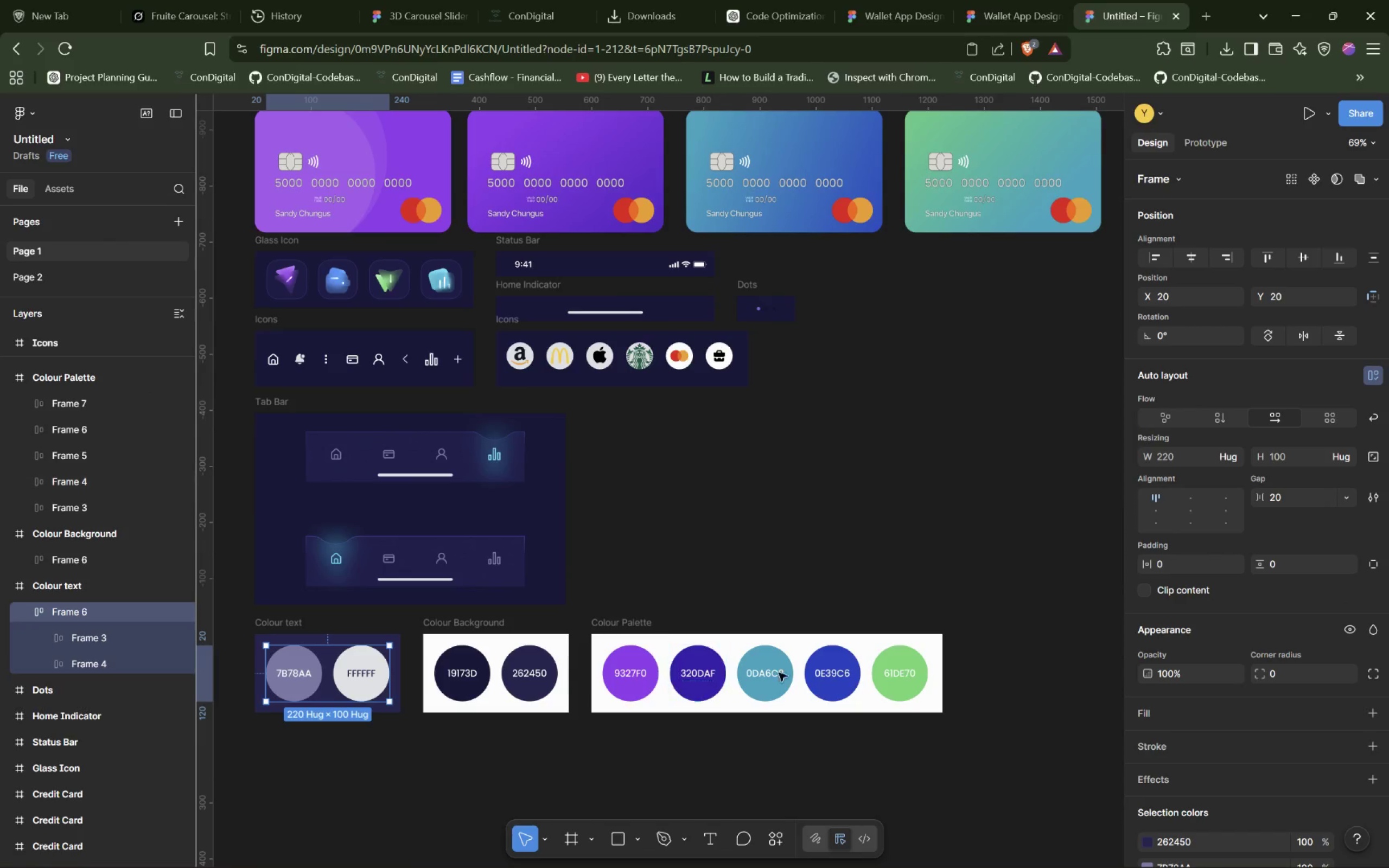 
scroll: coordinate [1240, 694], scroll_direction: down, amount: 6.0
 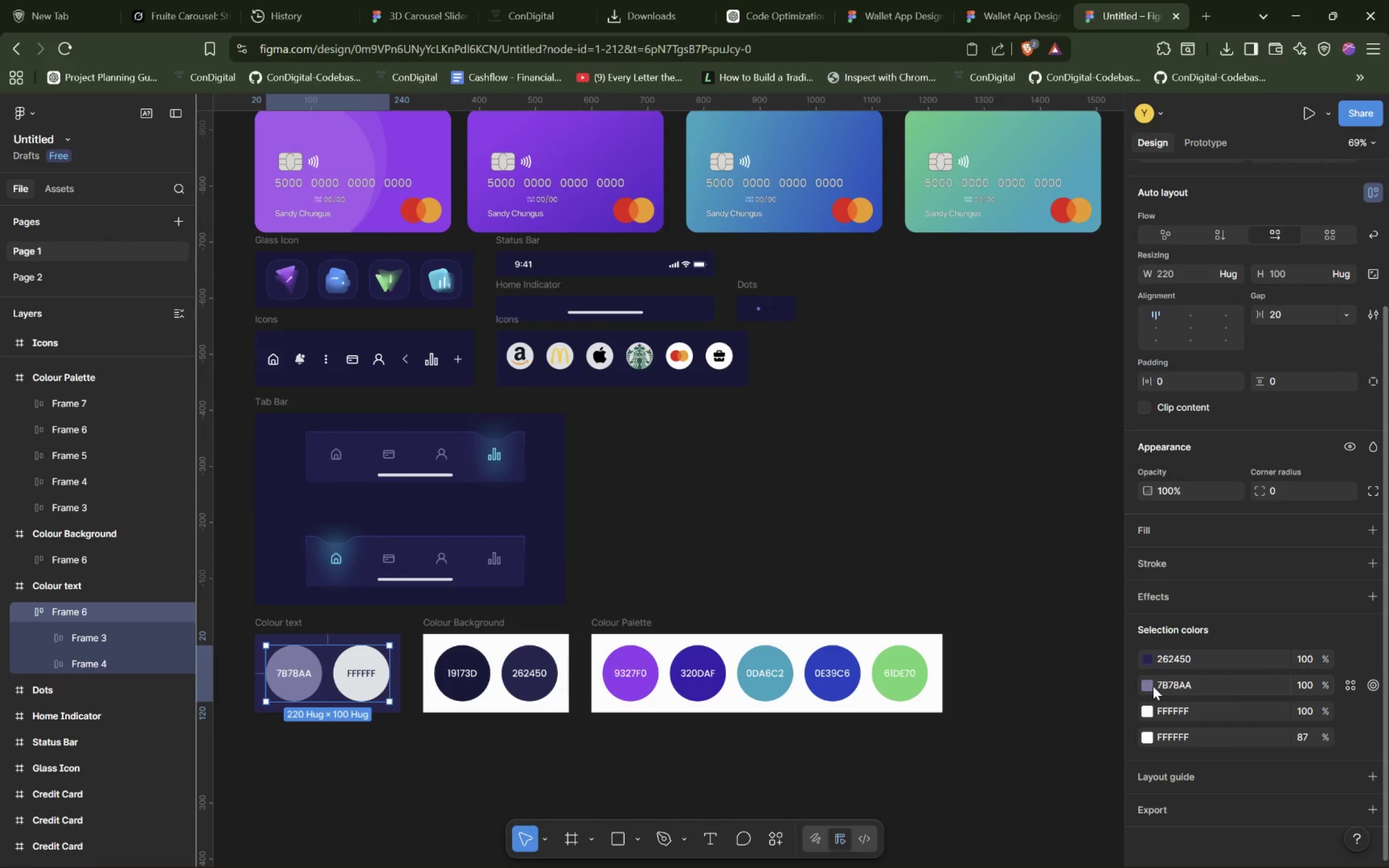 
left_click([1152, 686])
 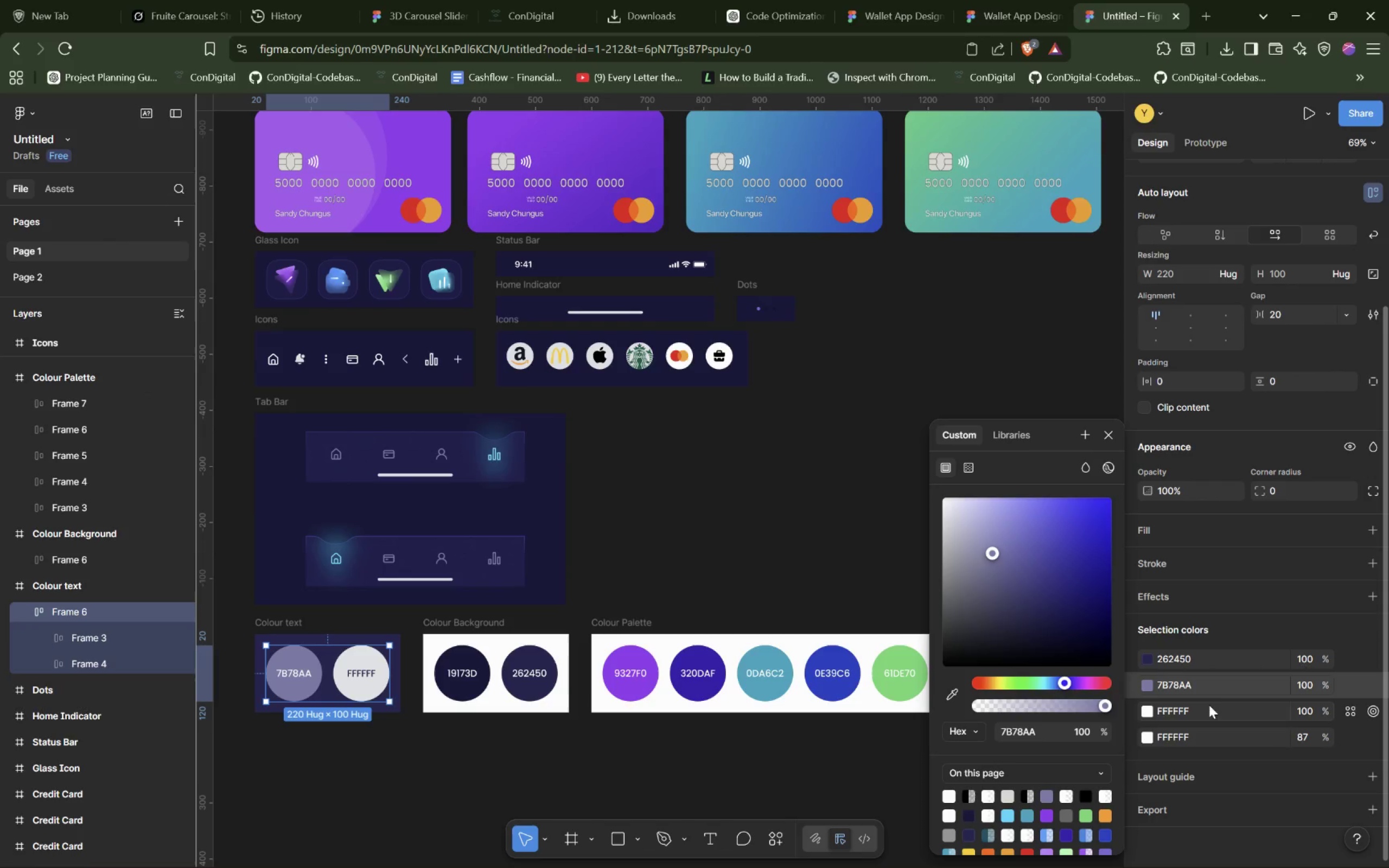 
double_click([1173, 686])
 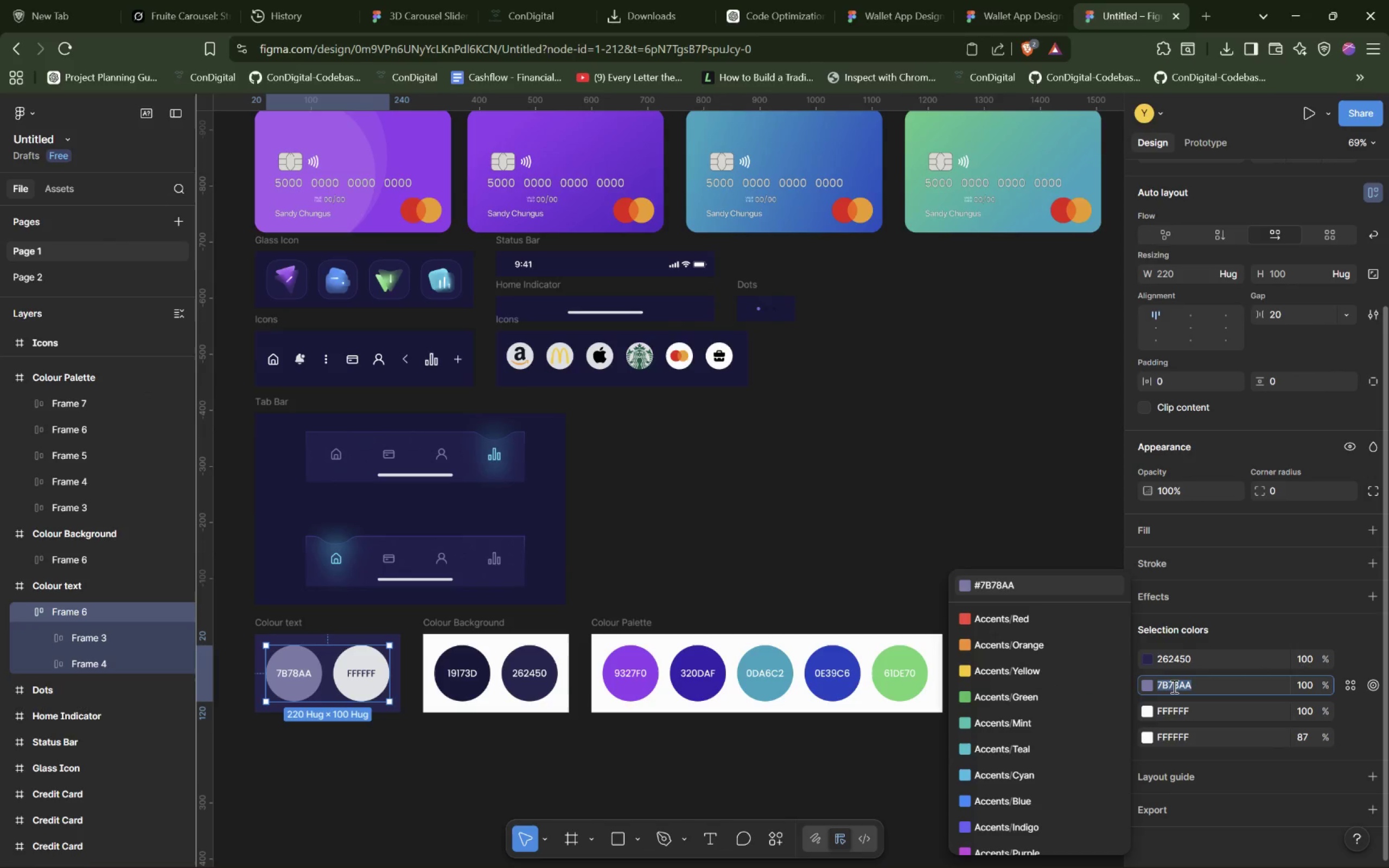 
key(Control+C)
 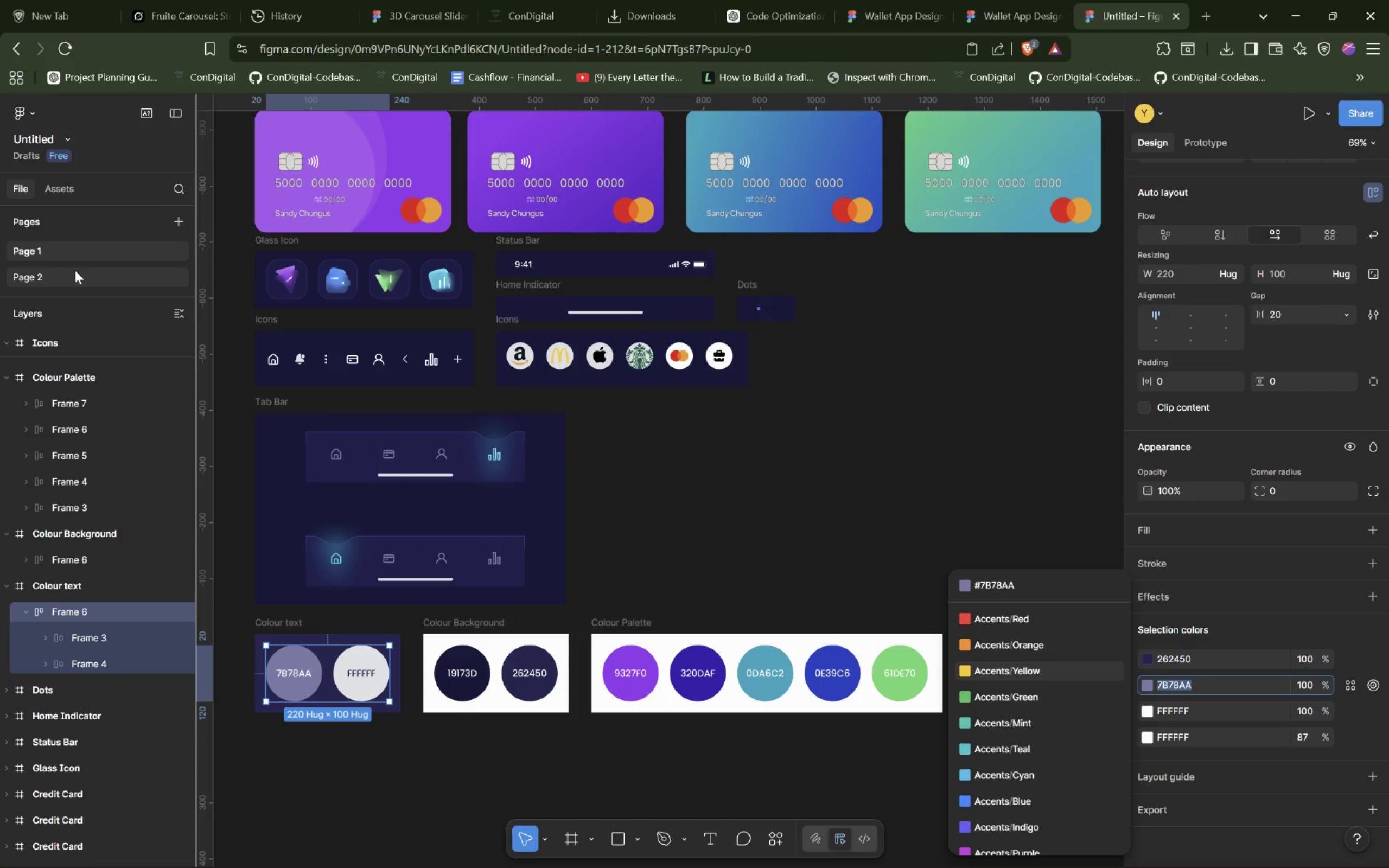 
left_click([53, 279])
 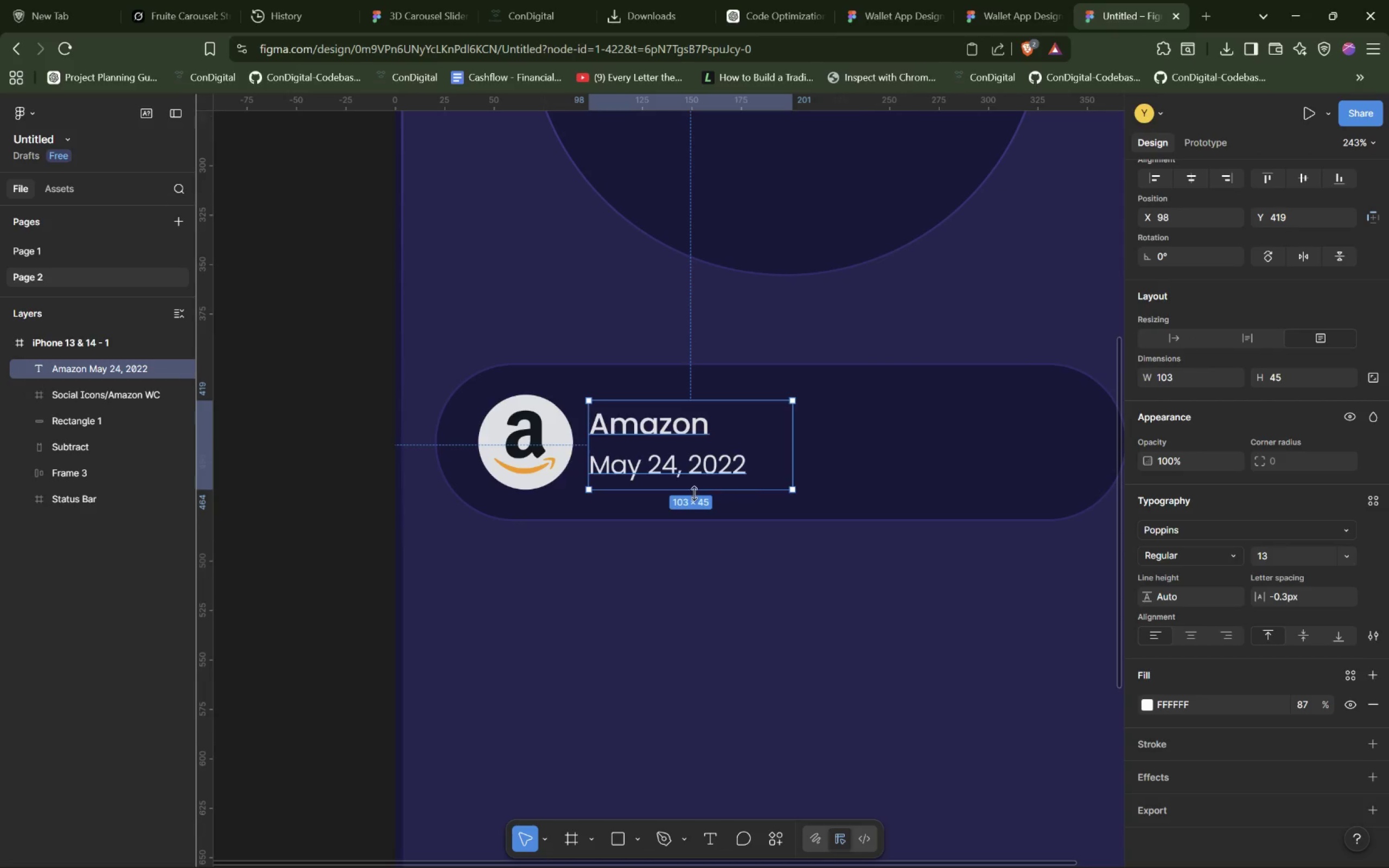 
double_click([693, 475])
 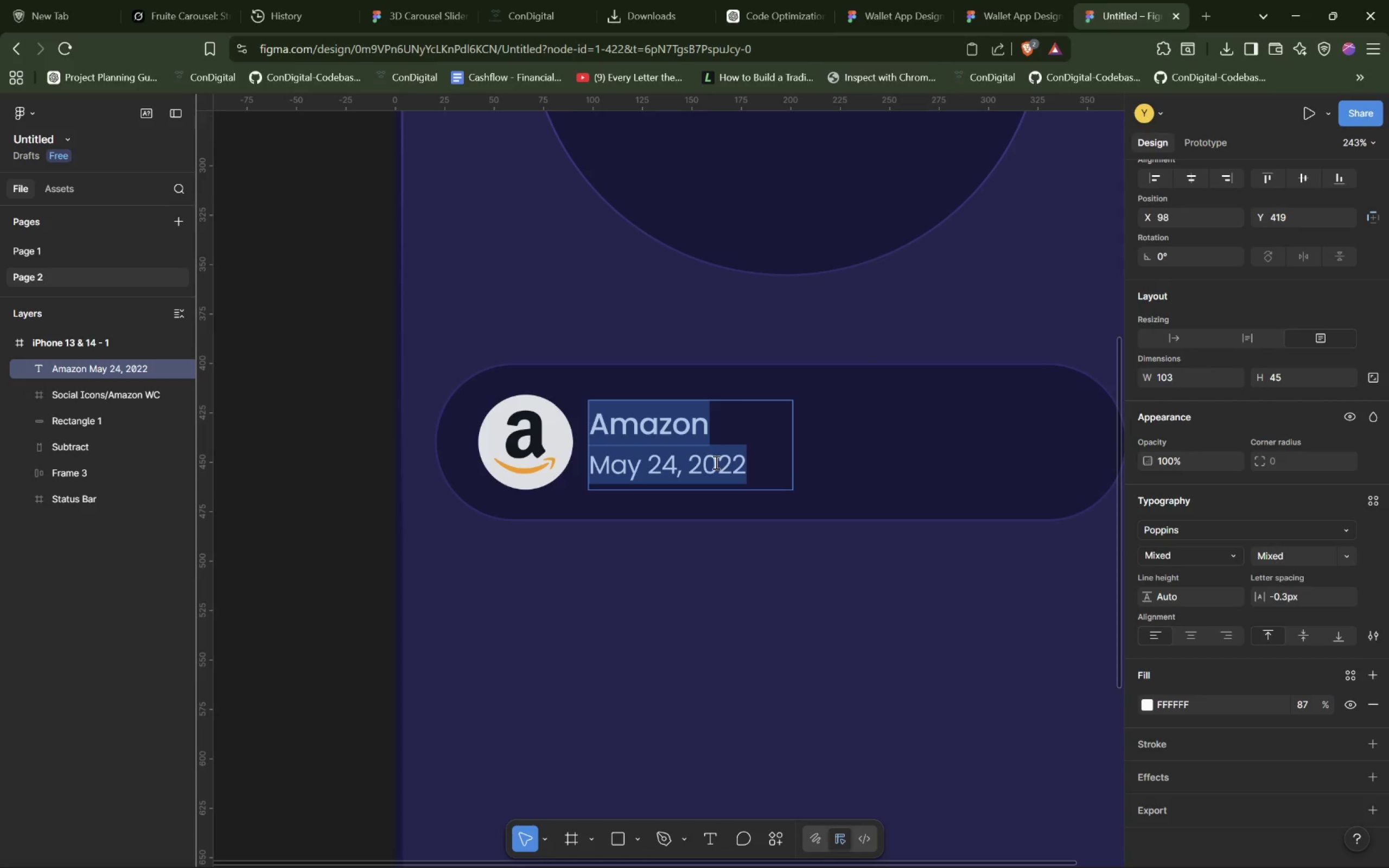 
double_click([715, 462])
 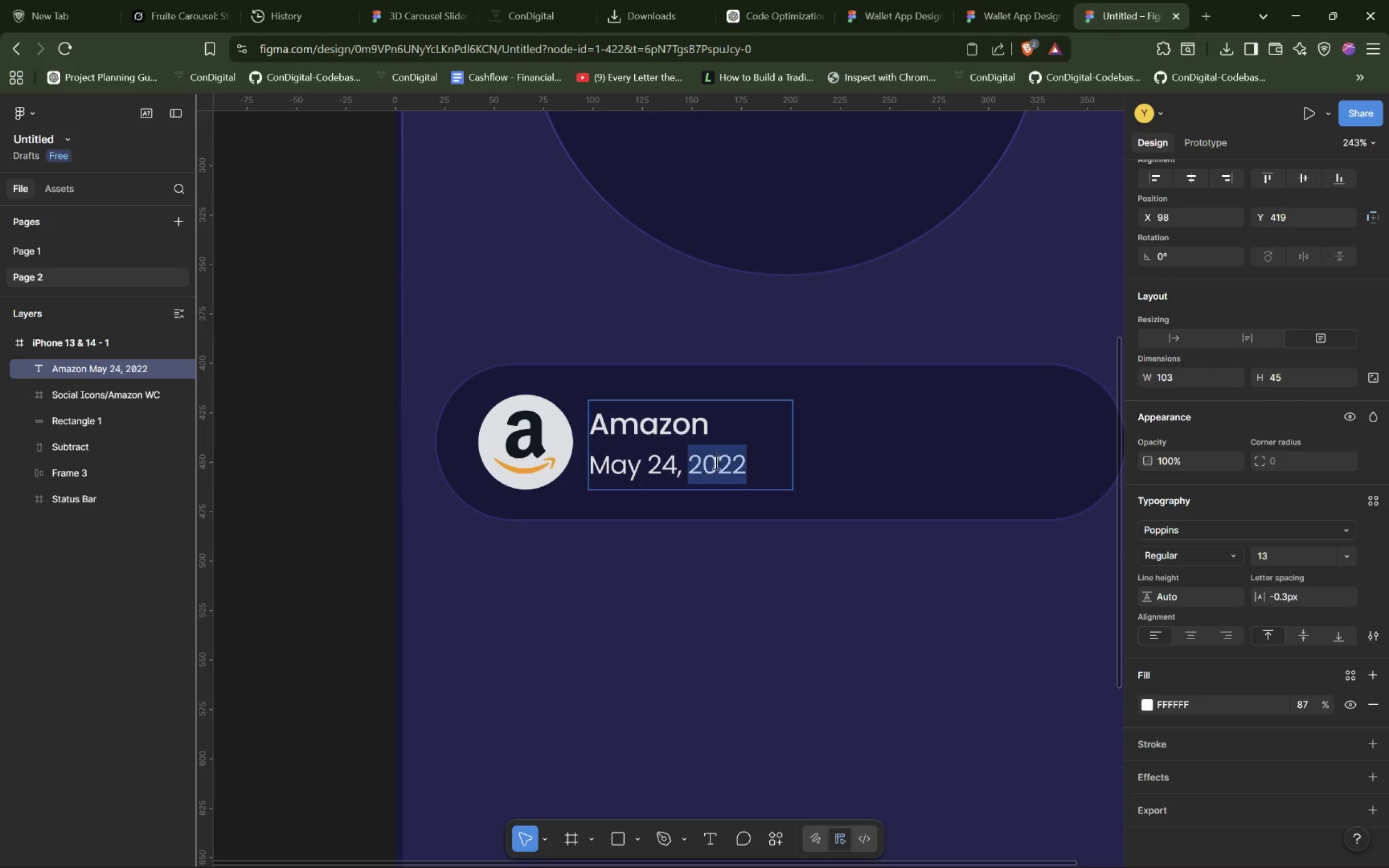 
triple_click([715, 462])
 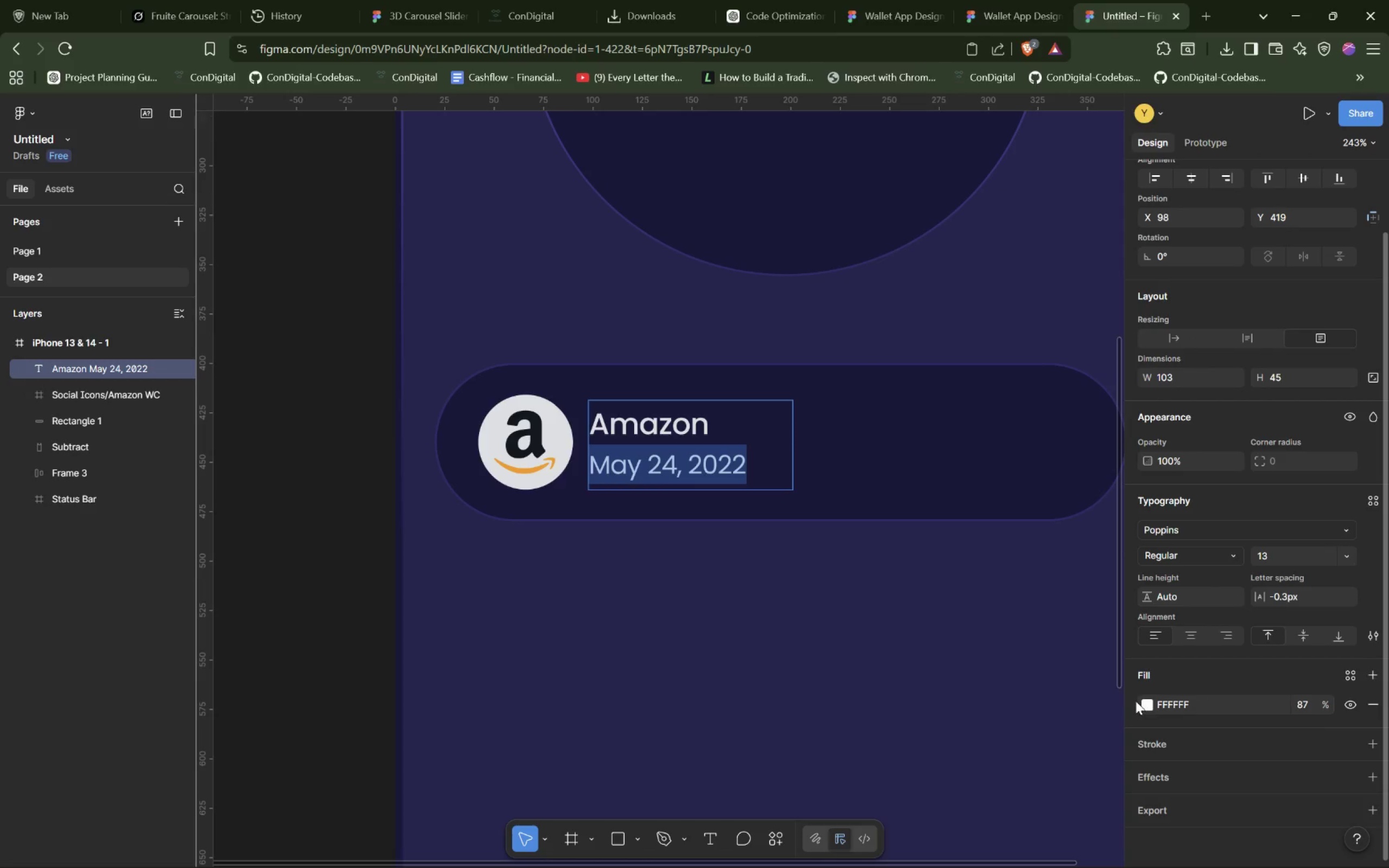 
left_click([1149, 701])
 